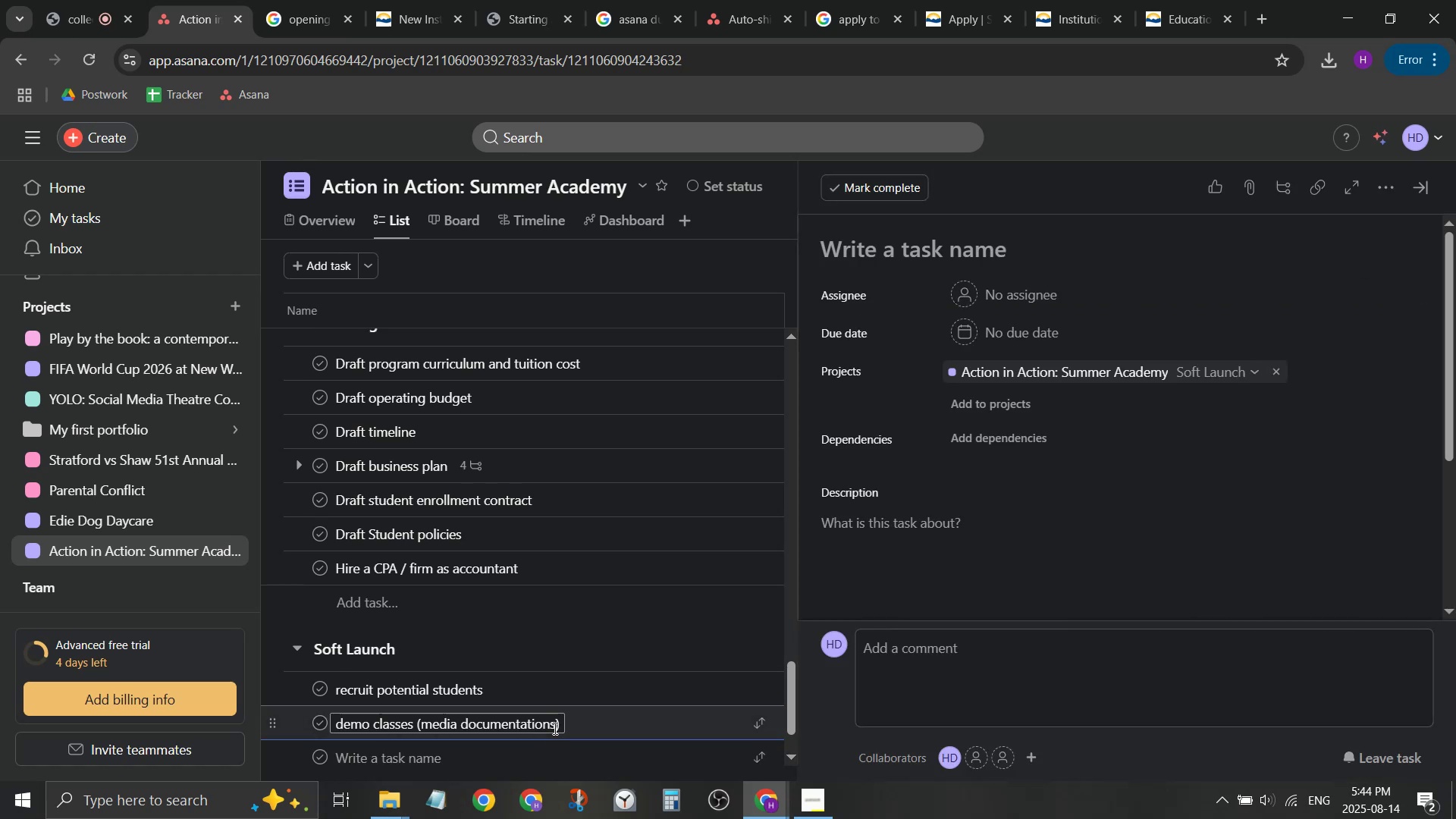 
wait(5.89)
 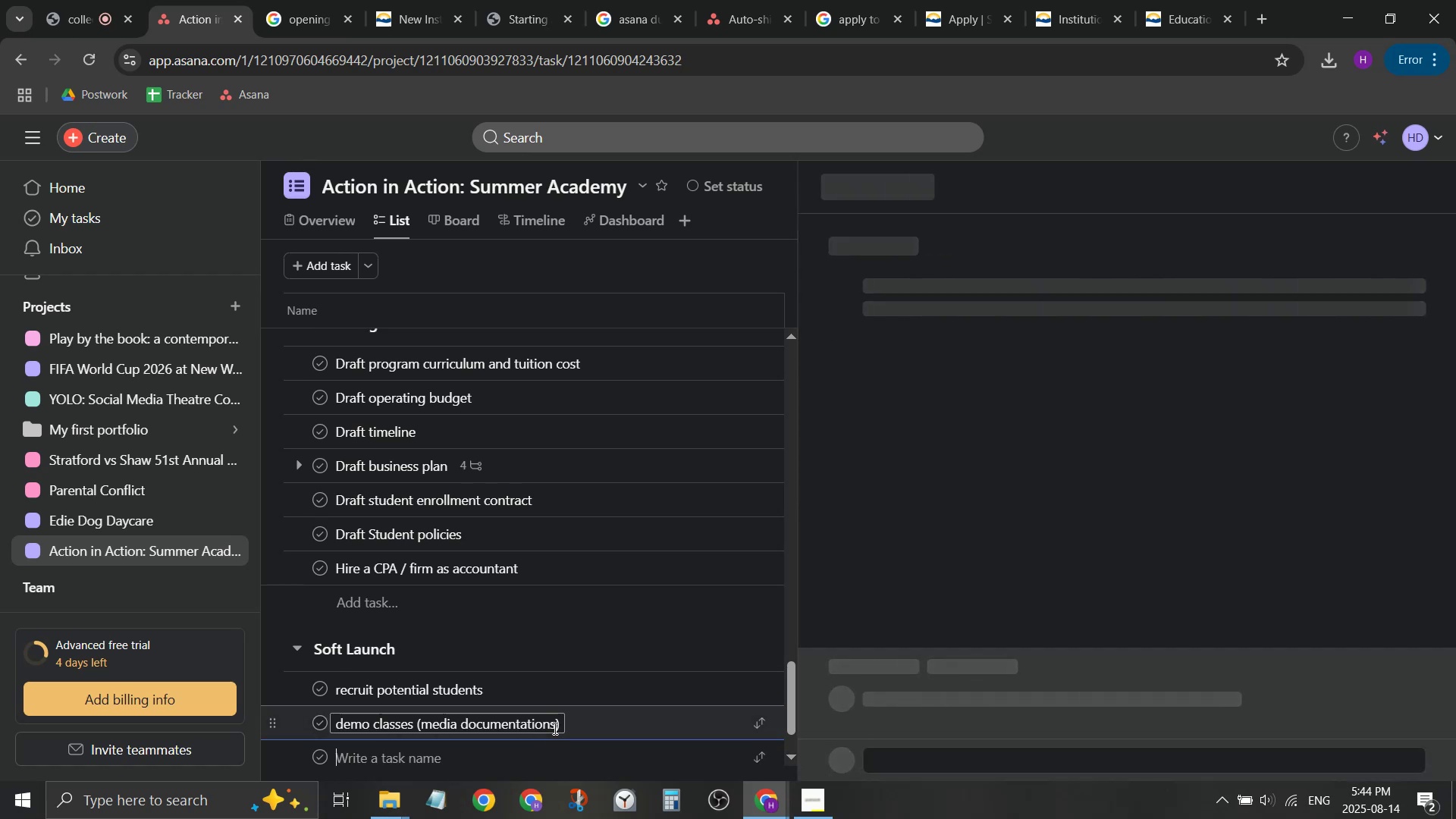 
type(receiv)
key(Backspace)
key(Backspace)
key(Backspace)
key(Backspace)
key(Backspace)
key(Backspace)
type(follw up)
key(Backspace)
key(Backspace)
key(Backspace)
key(Backspace)
type(ow up for tetimonials)
key(Backspace)
type(stm)
key(Backspace)
type(imonials)
 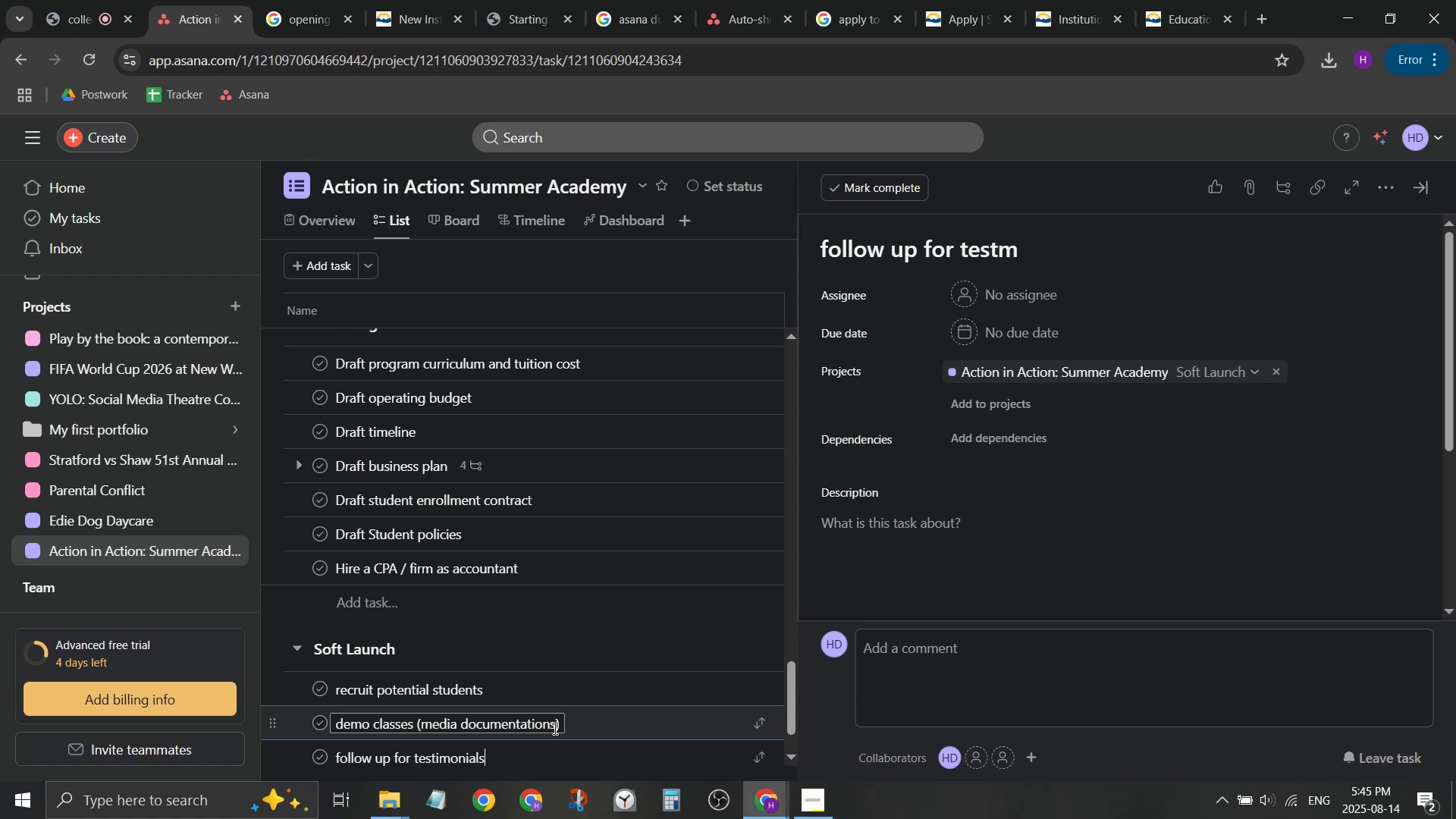 
key(Enter)
 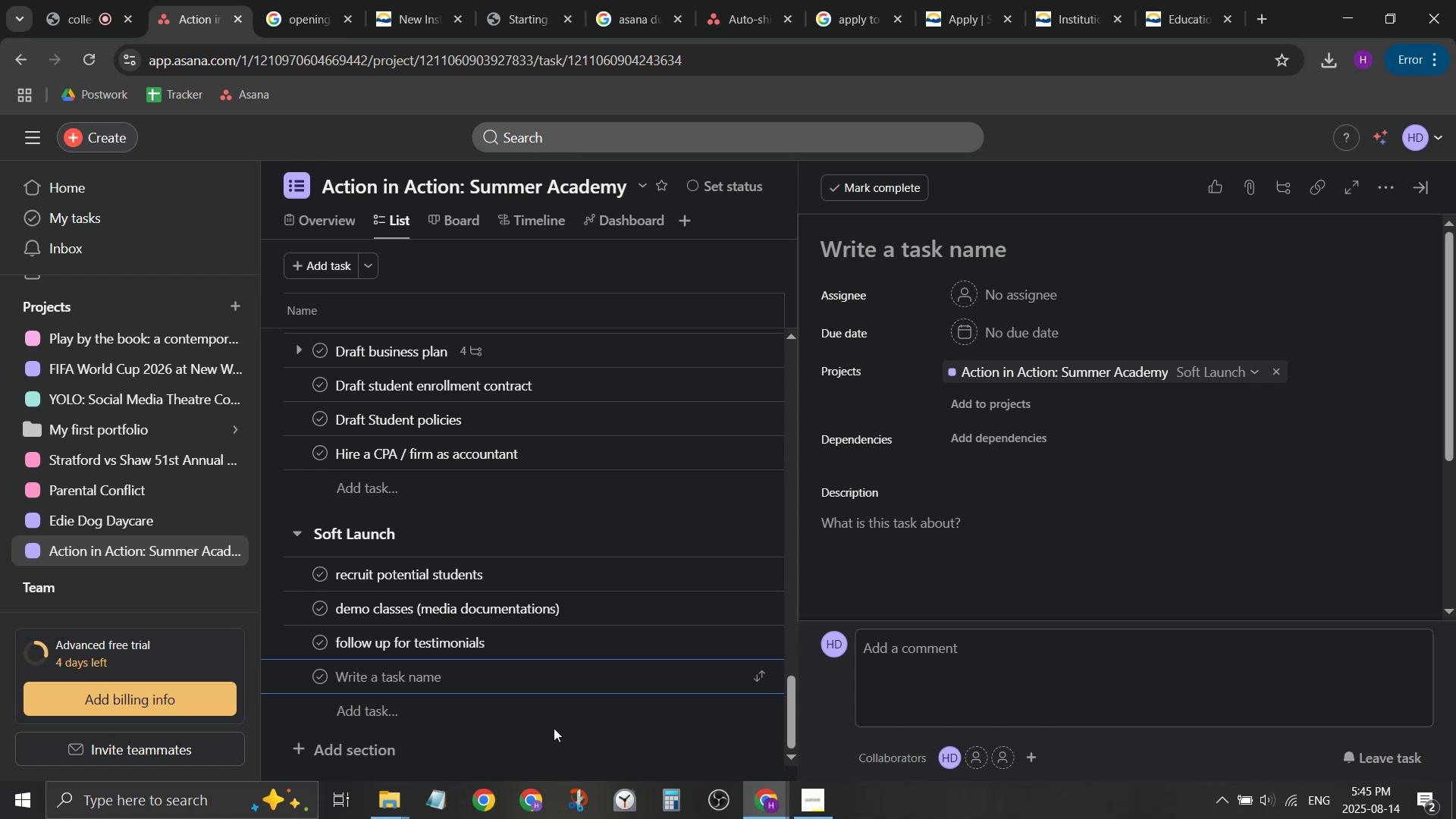 
wait(41.97)
 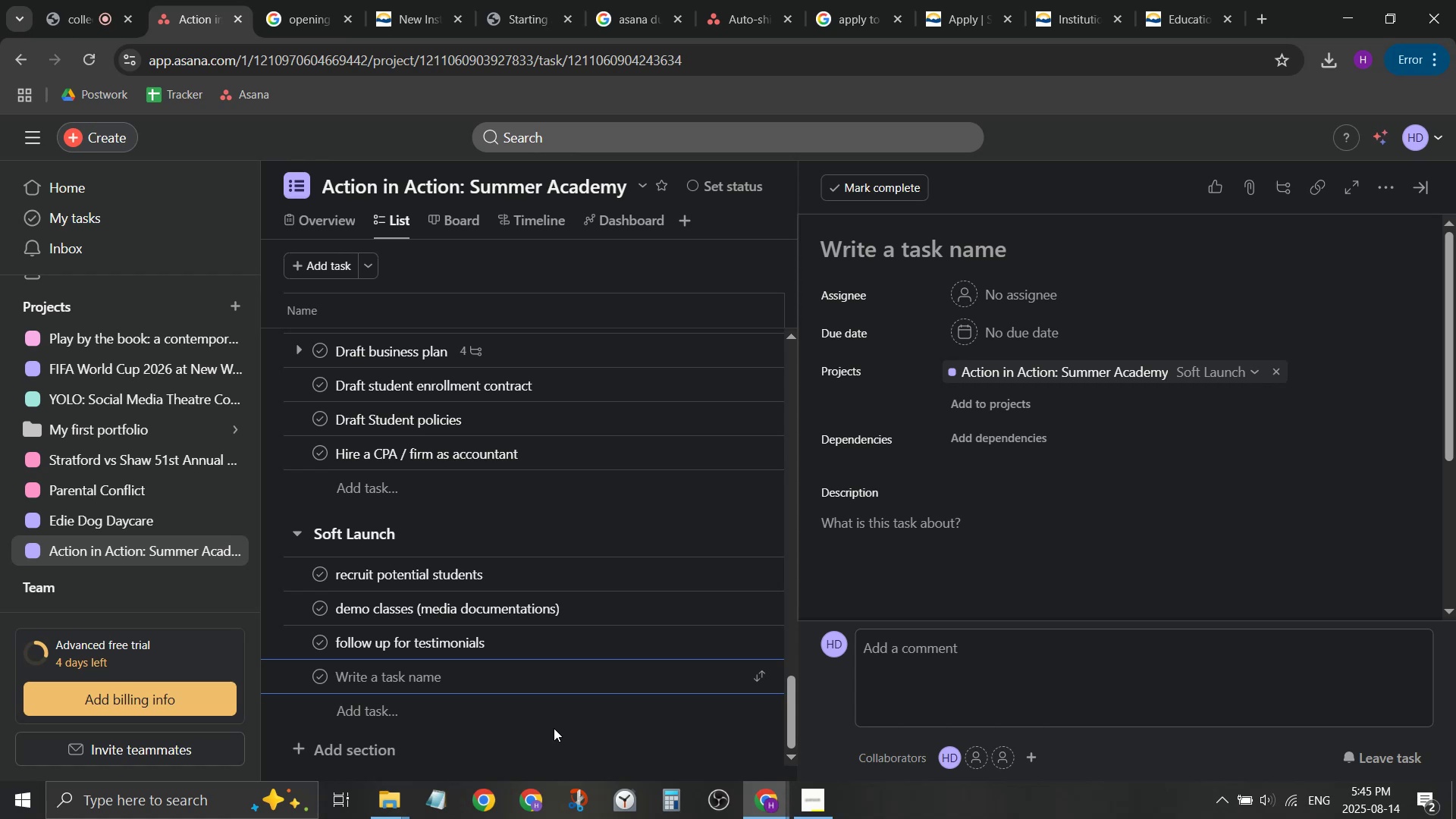 
scroll: coordinate [431, 550], scroll_direction: up, amount: 20.0
 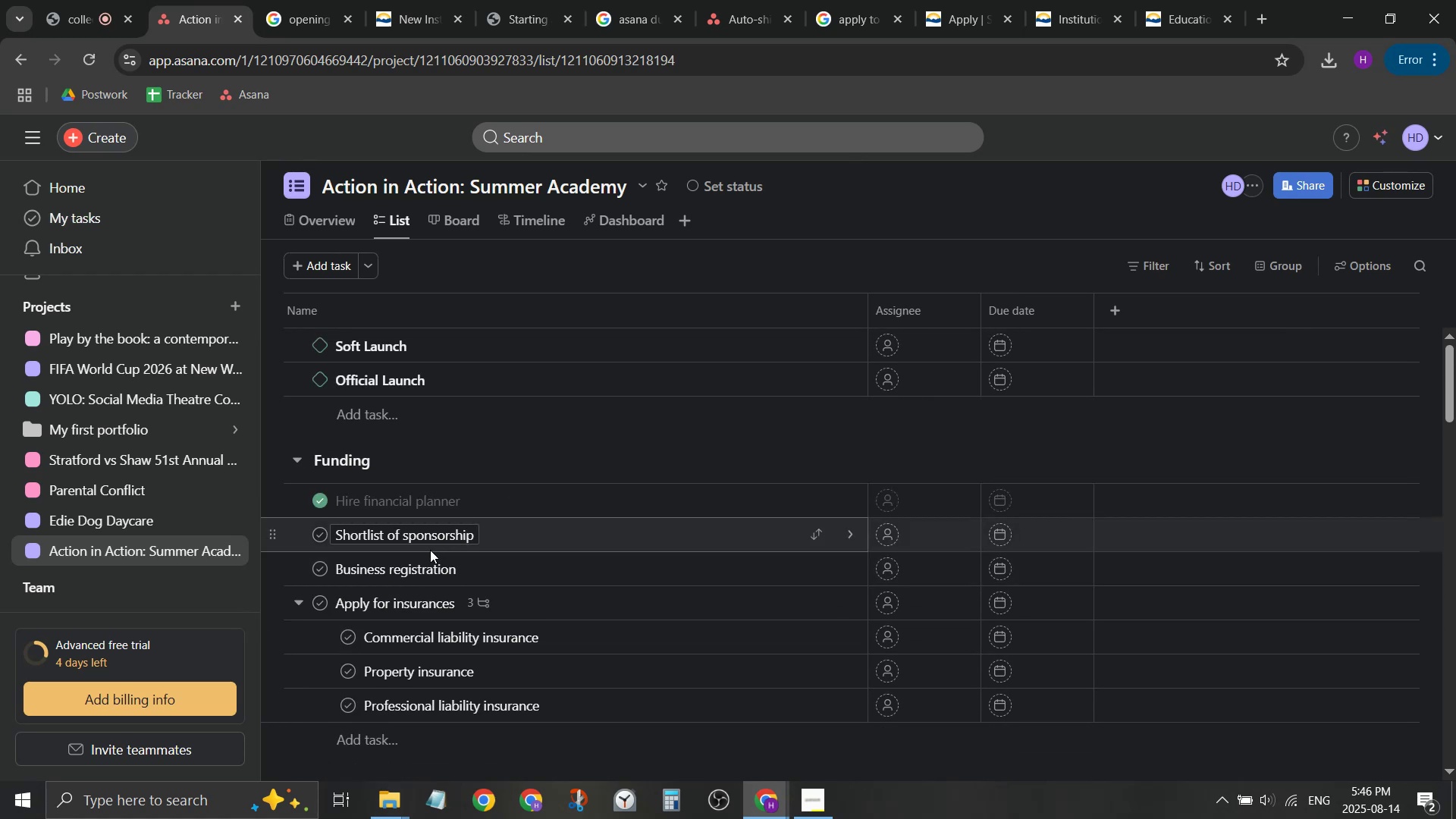 
wait(6.93)
 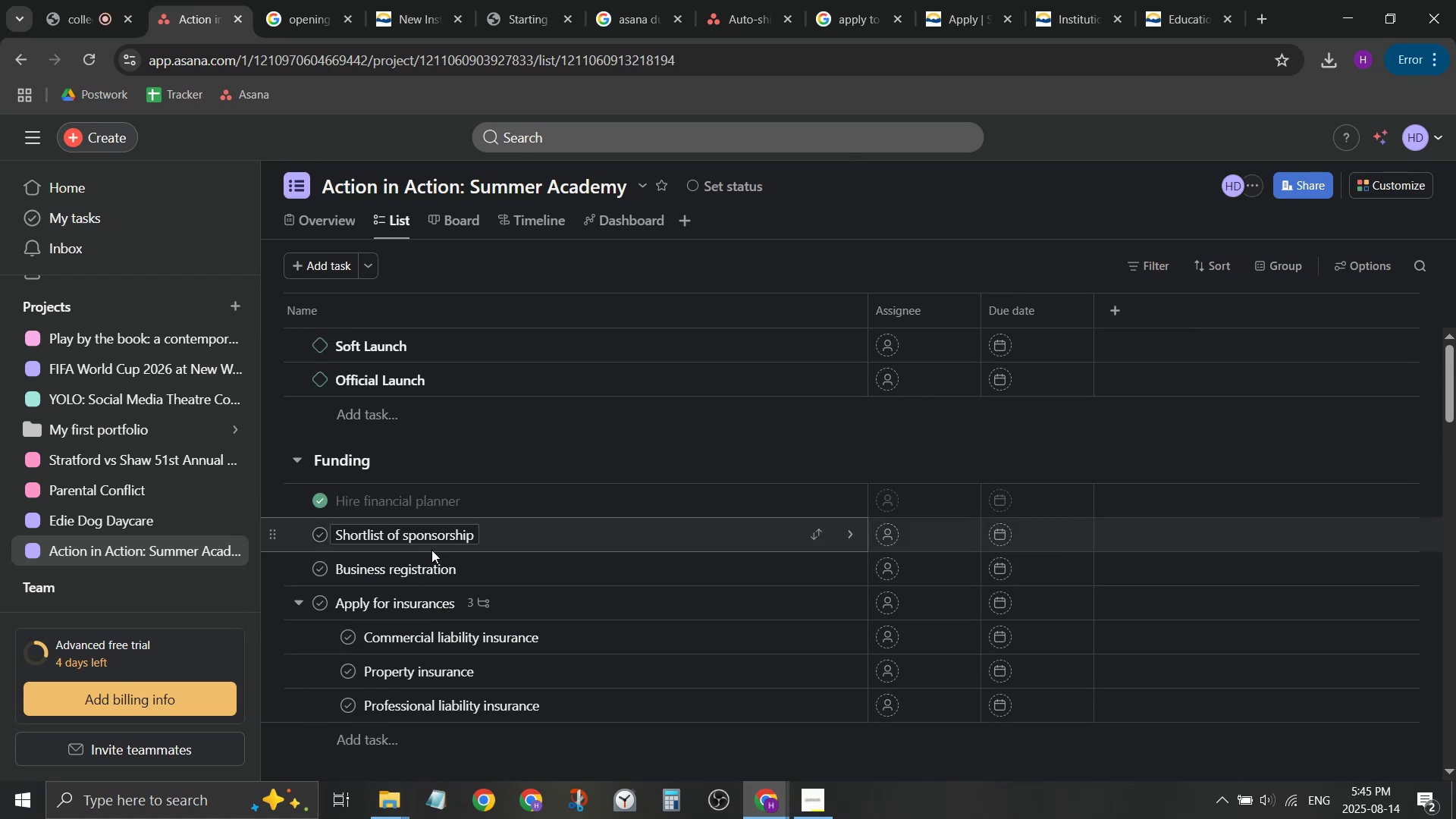 
mouse_move([540, 5])
 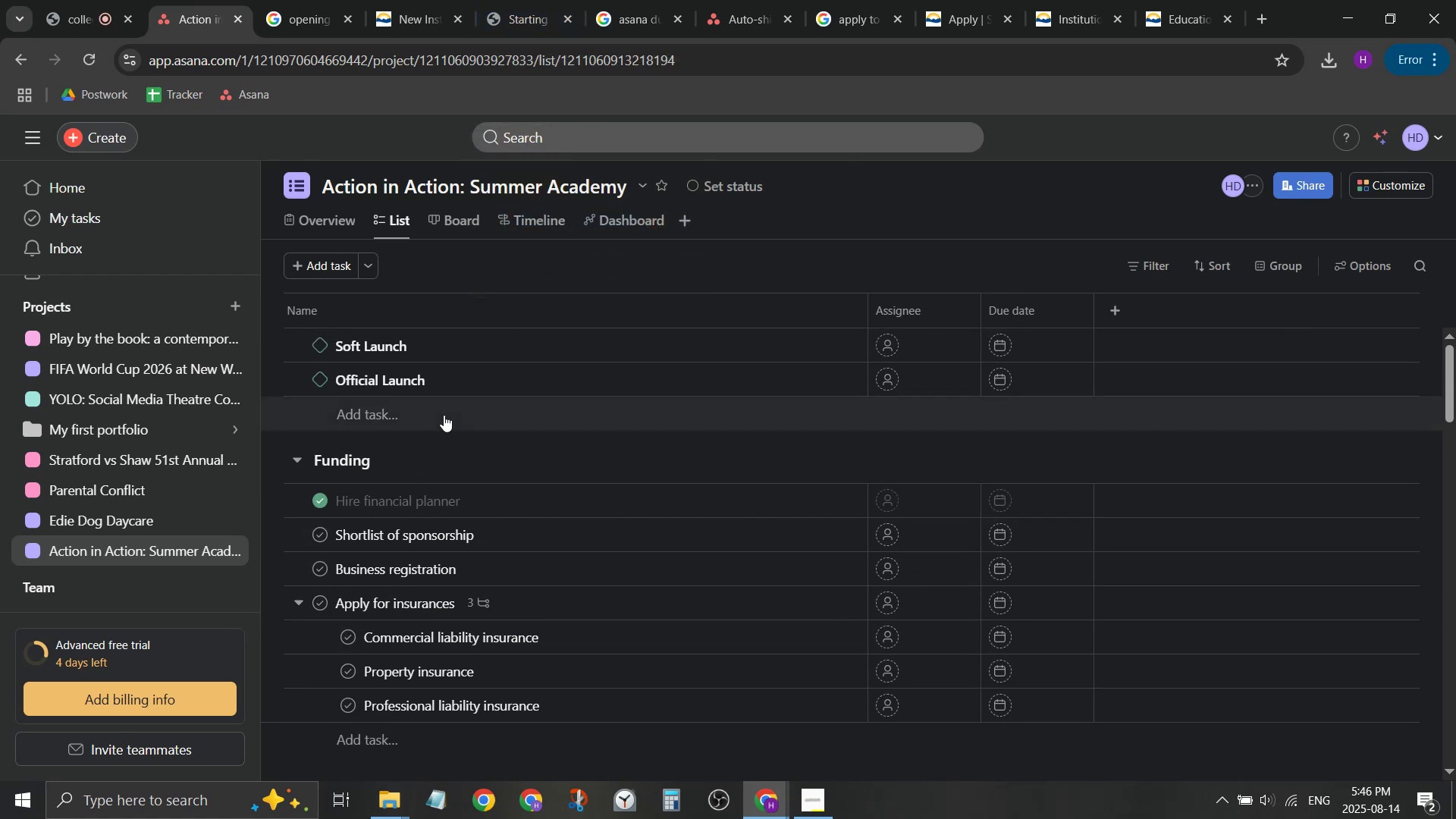 
scroll: coordinate [461, 629], scroll_direction: down, amount: 11.0
 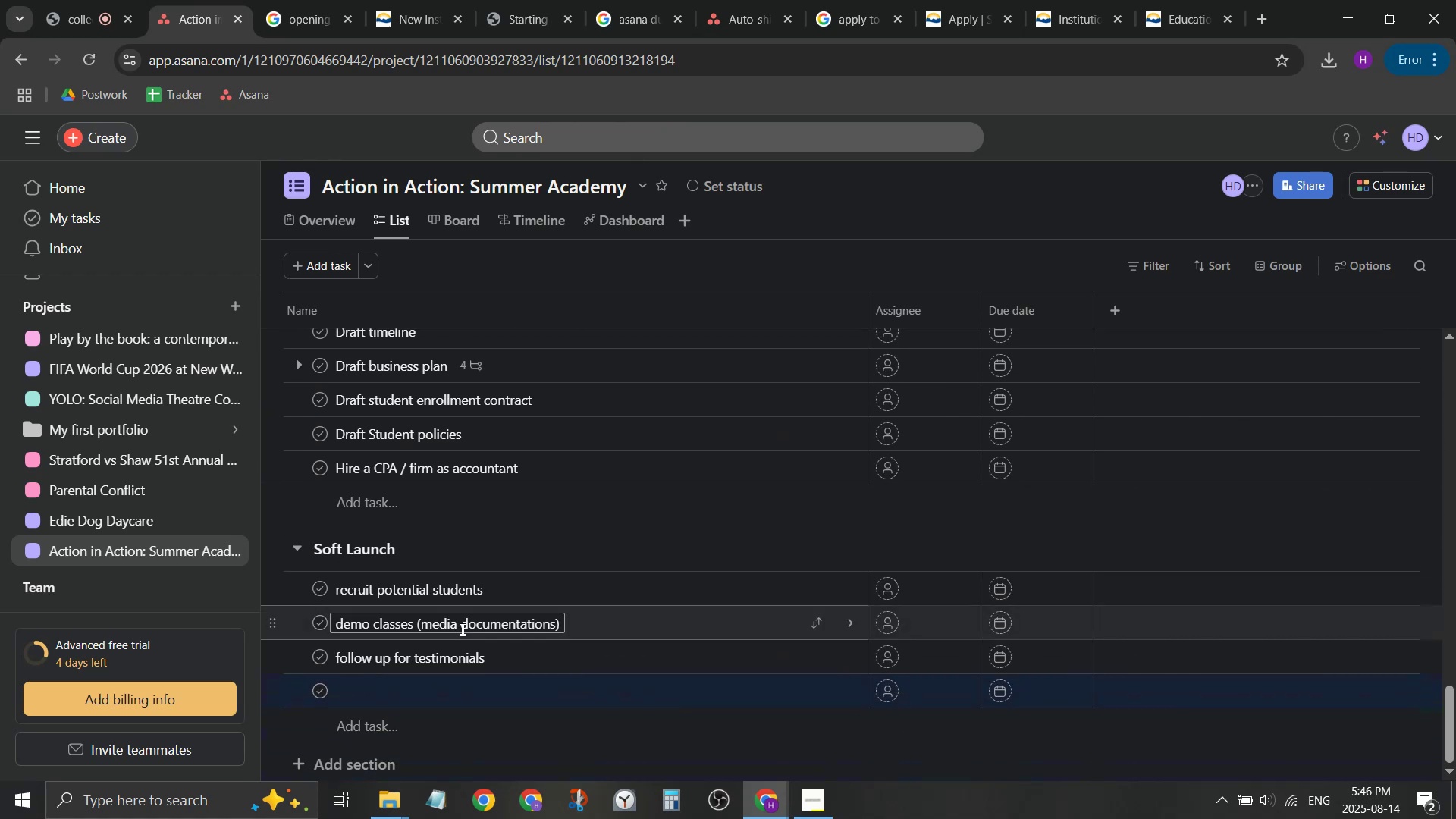 
scroll: coordinate [461, 627], scroll_direction: up, amount: 10.0
 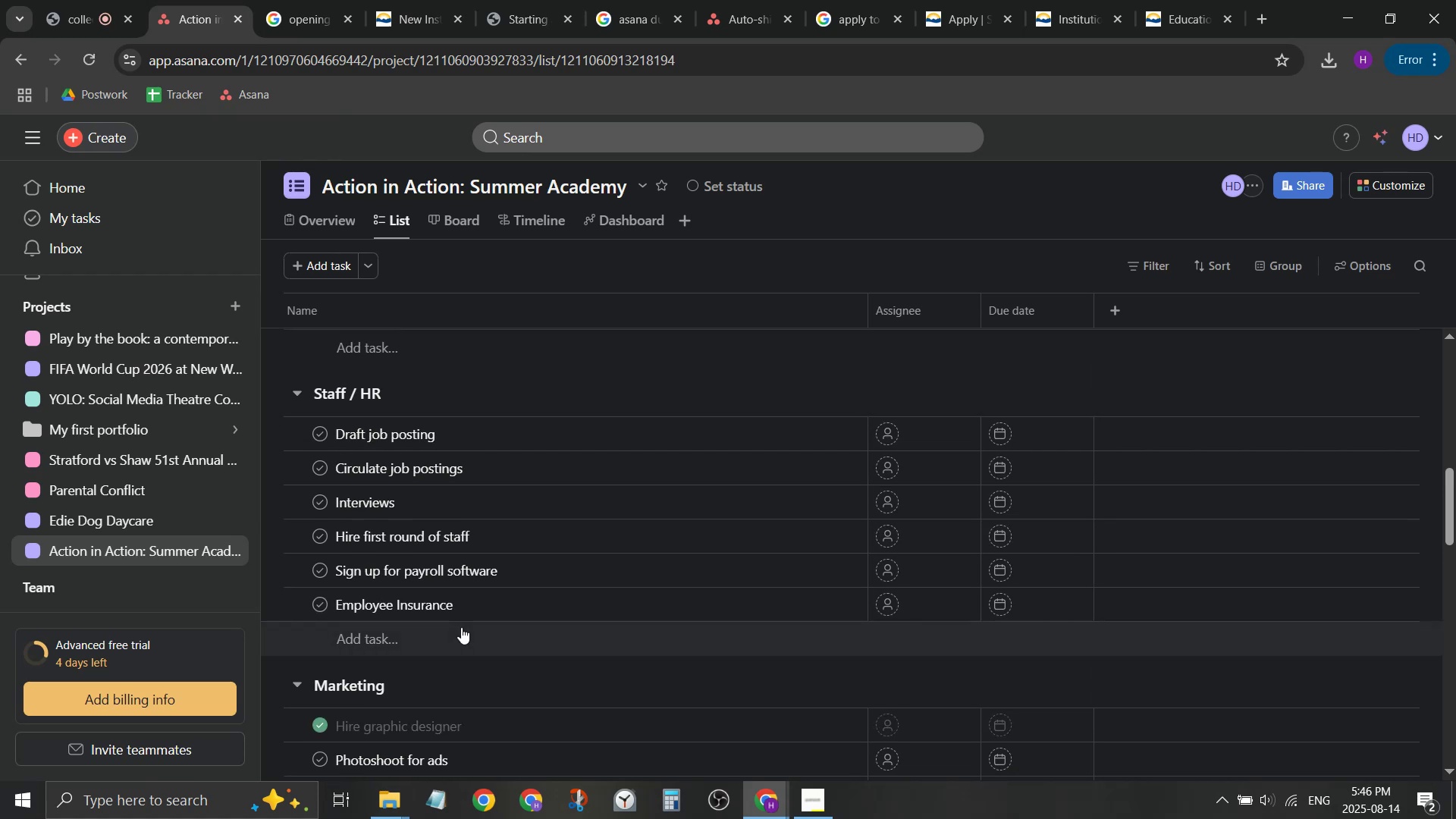 
scroll: coordinate [461, 627], scroll_direction: down, amount: 2.0
 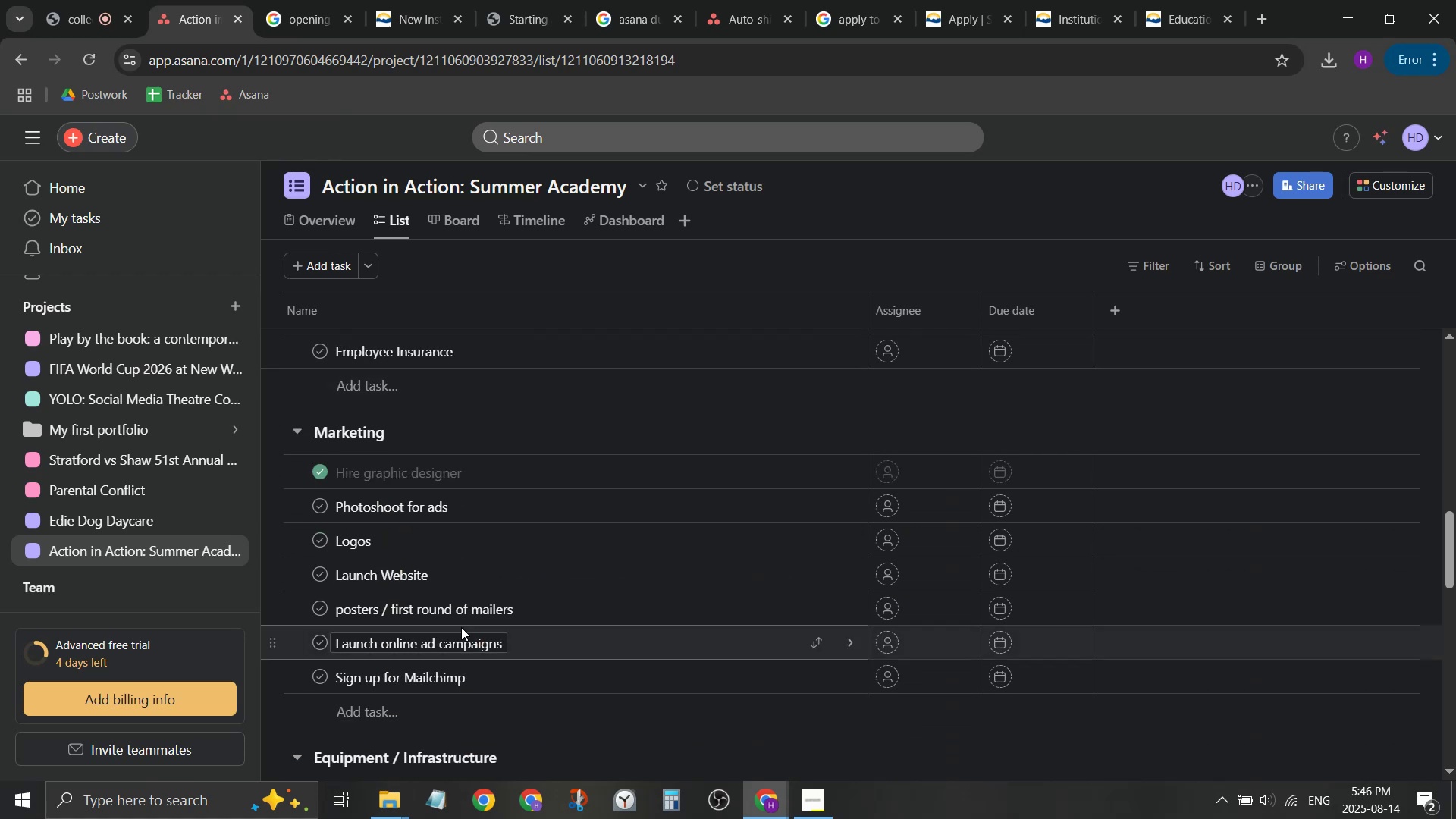 
scroll: coordinate [461, 627], scroll_direction: up, amount: 2.0
 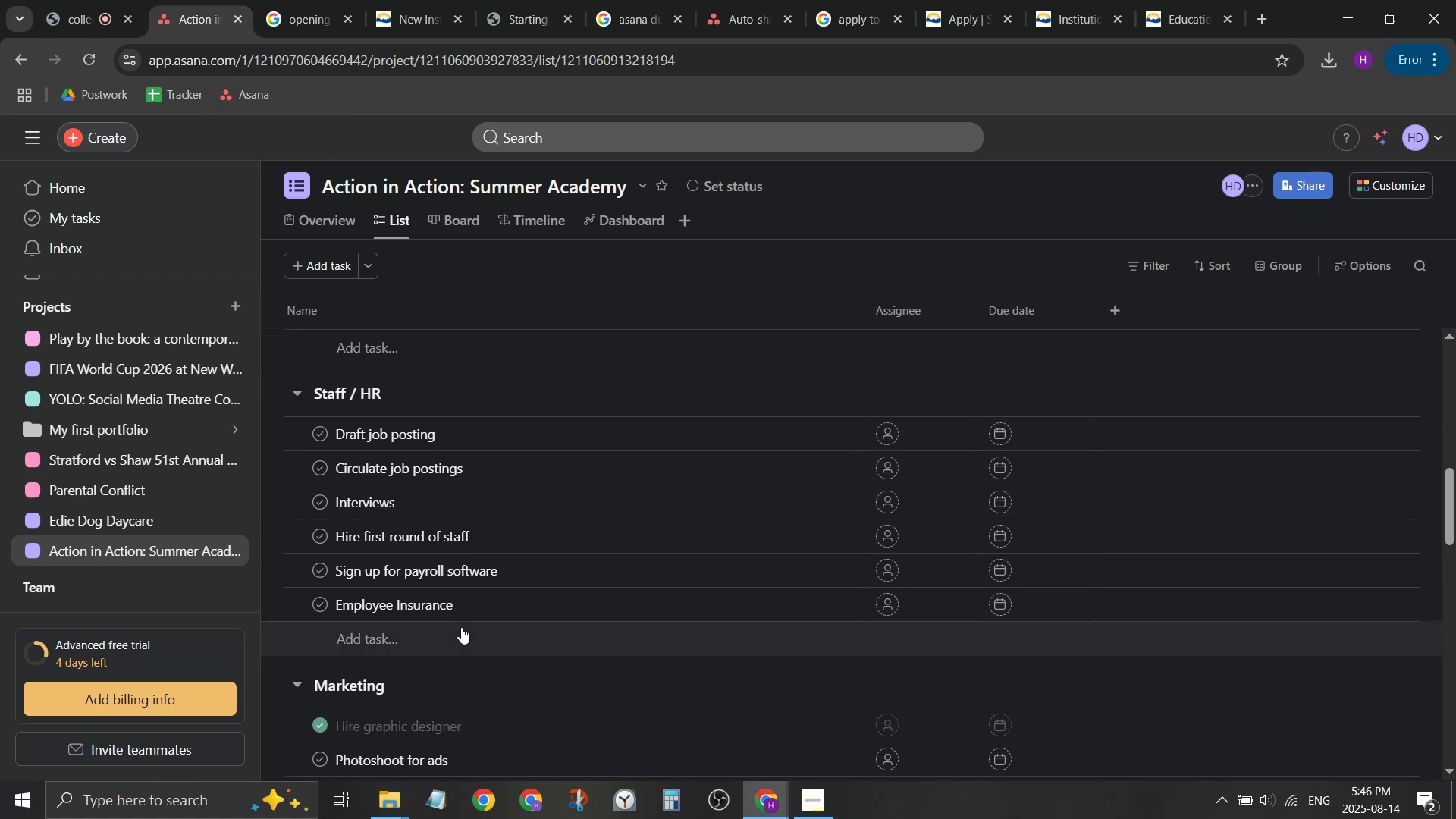 
scroll: coordinate [461, 627], scroll_direction: down, amount: 1.0
 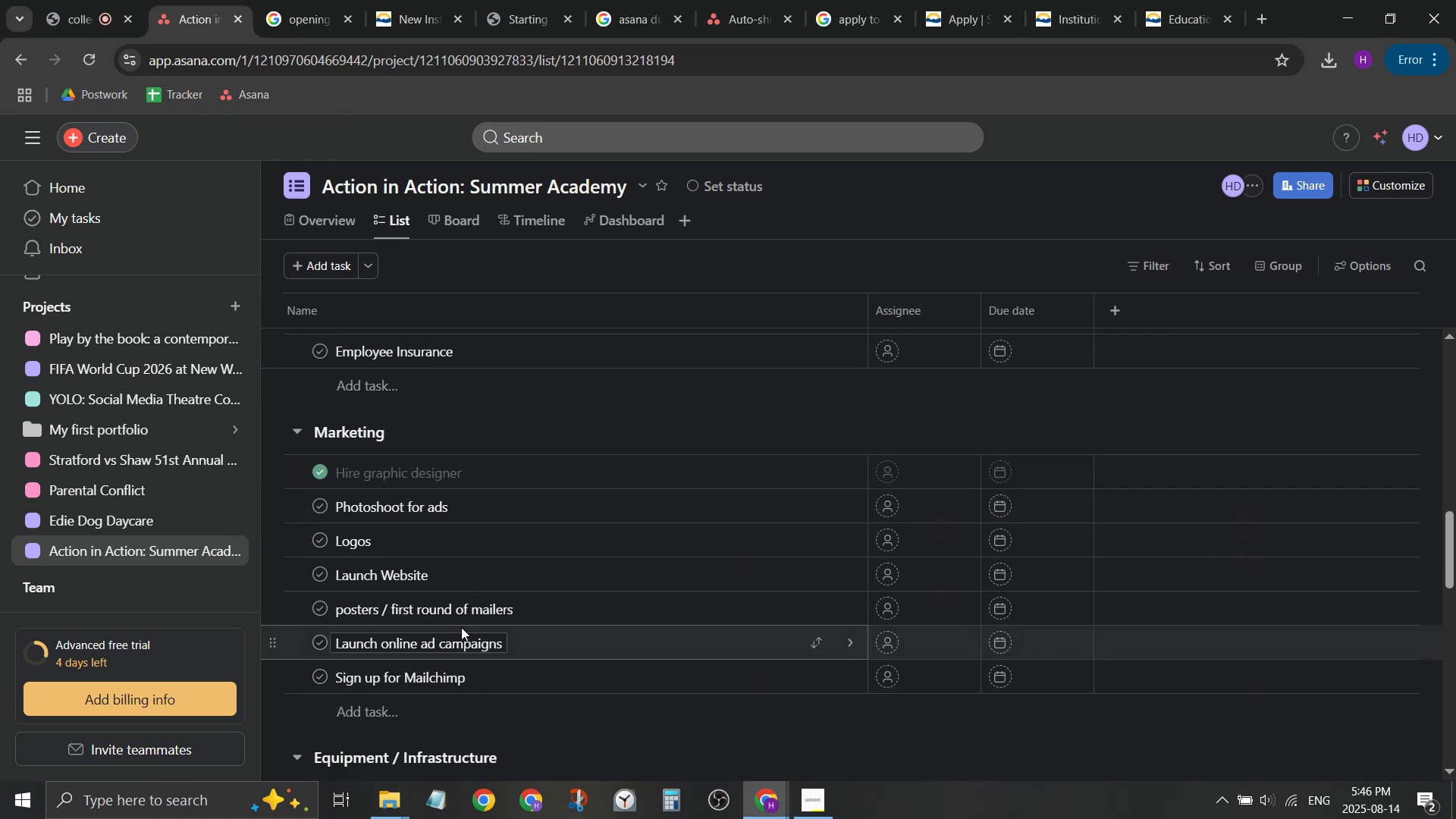 
wait(9.05)
 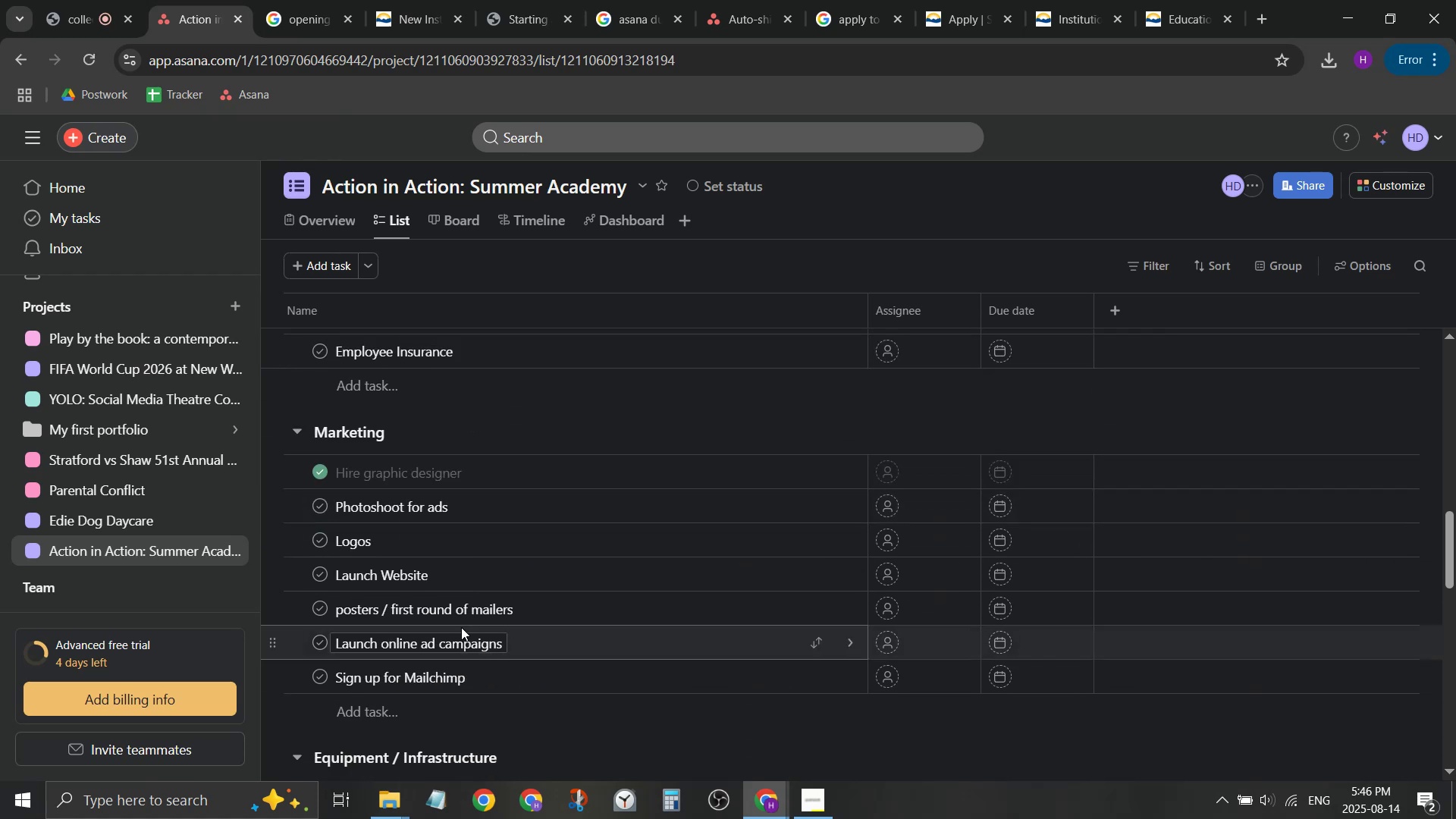 
scroll: coordinate [461, 627], scroll_direction: down, amount: 1.0
 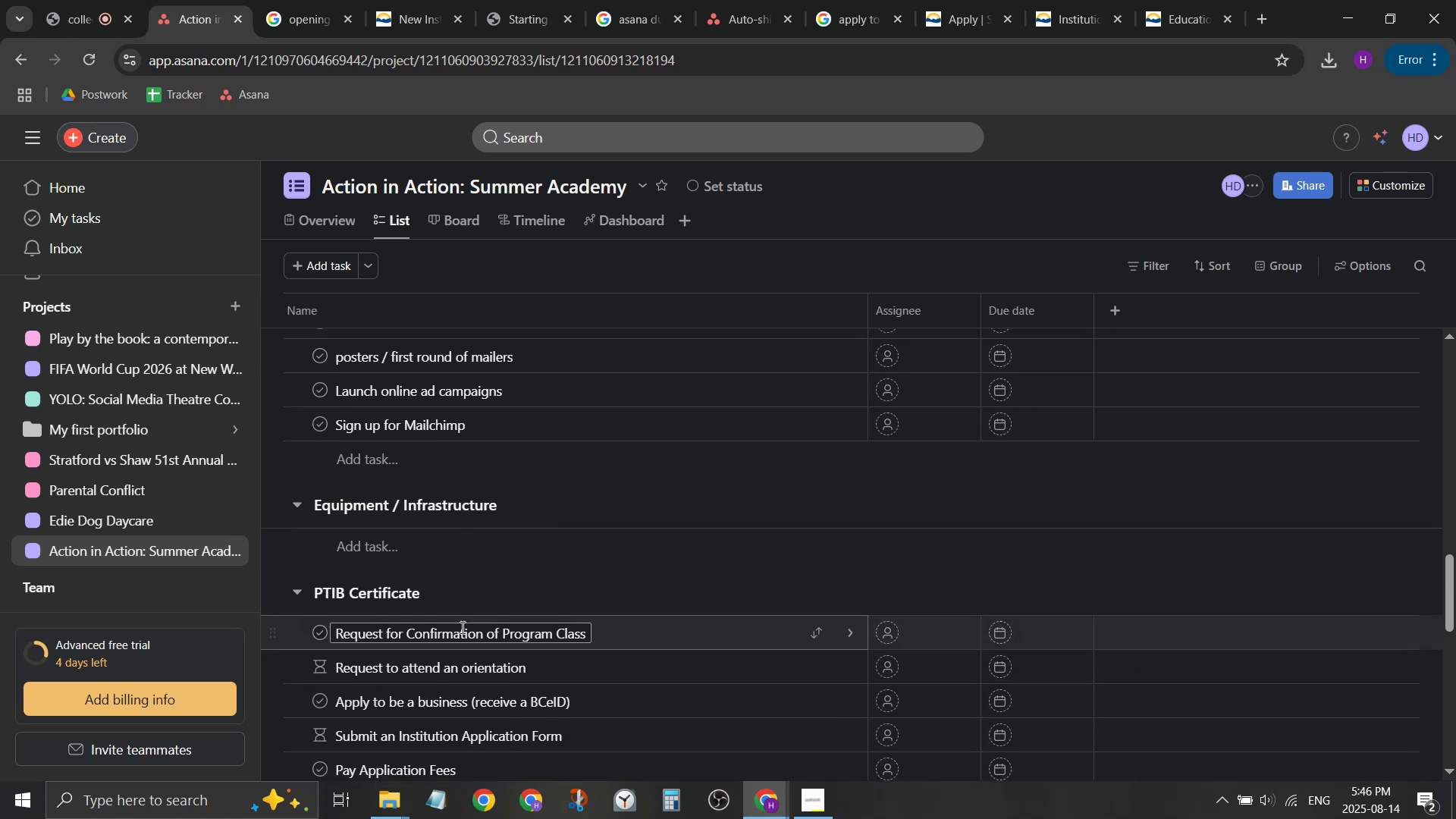 
scroll: coordinate [445, 627], scroll_direction: up, amount: 7.0
 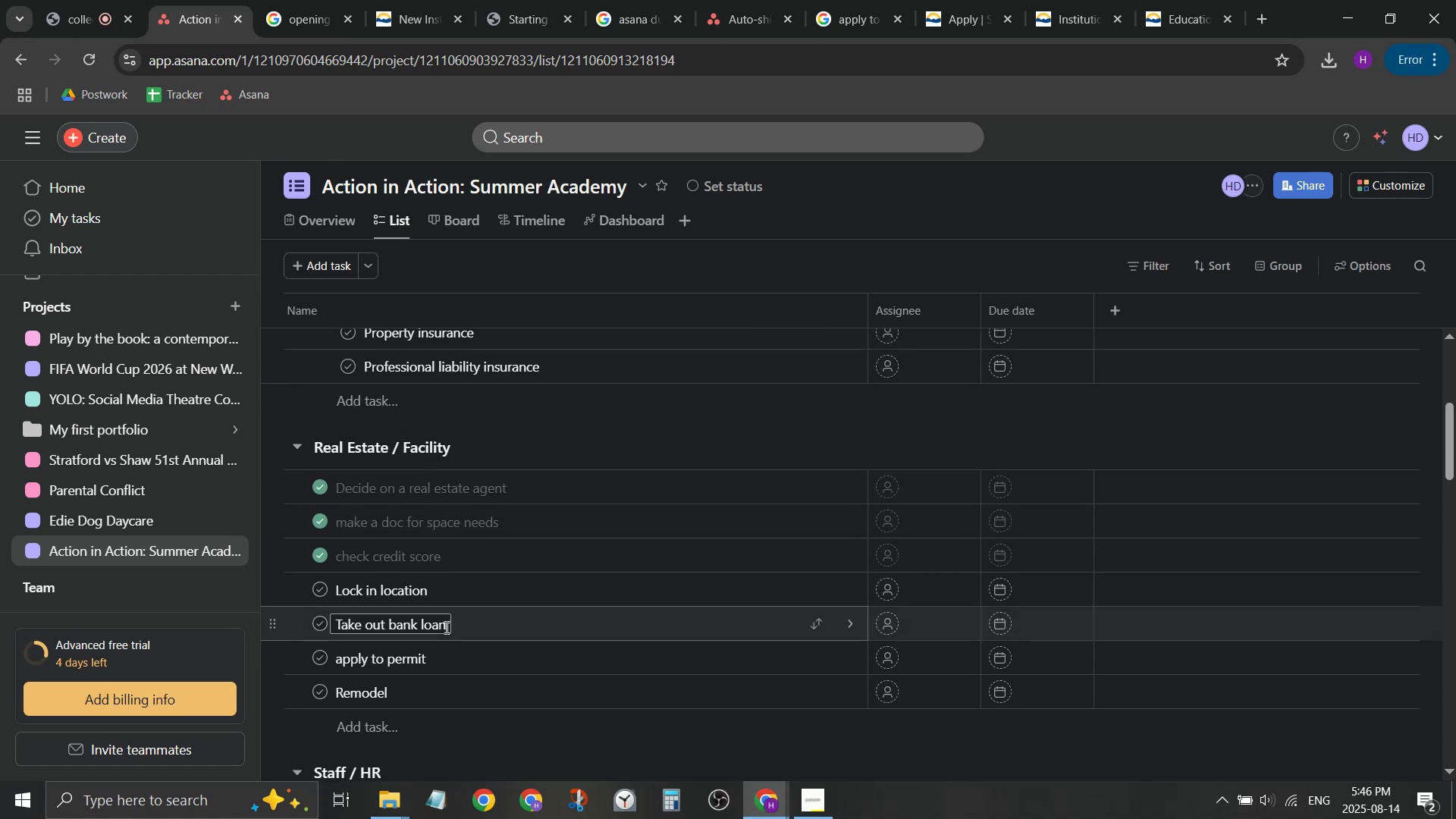 
scroll: coordinate [445, 627], scroll_direction: down, amount: 1.0
 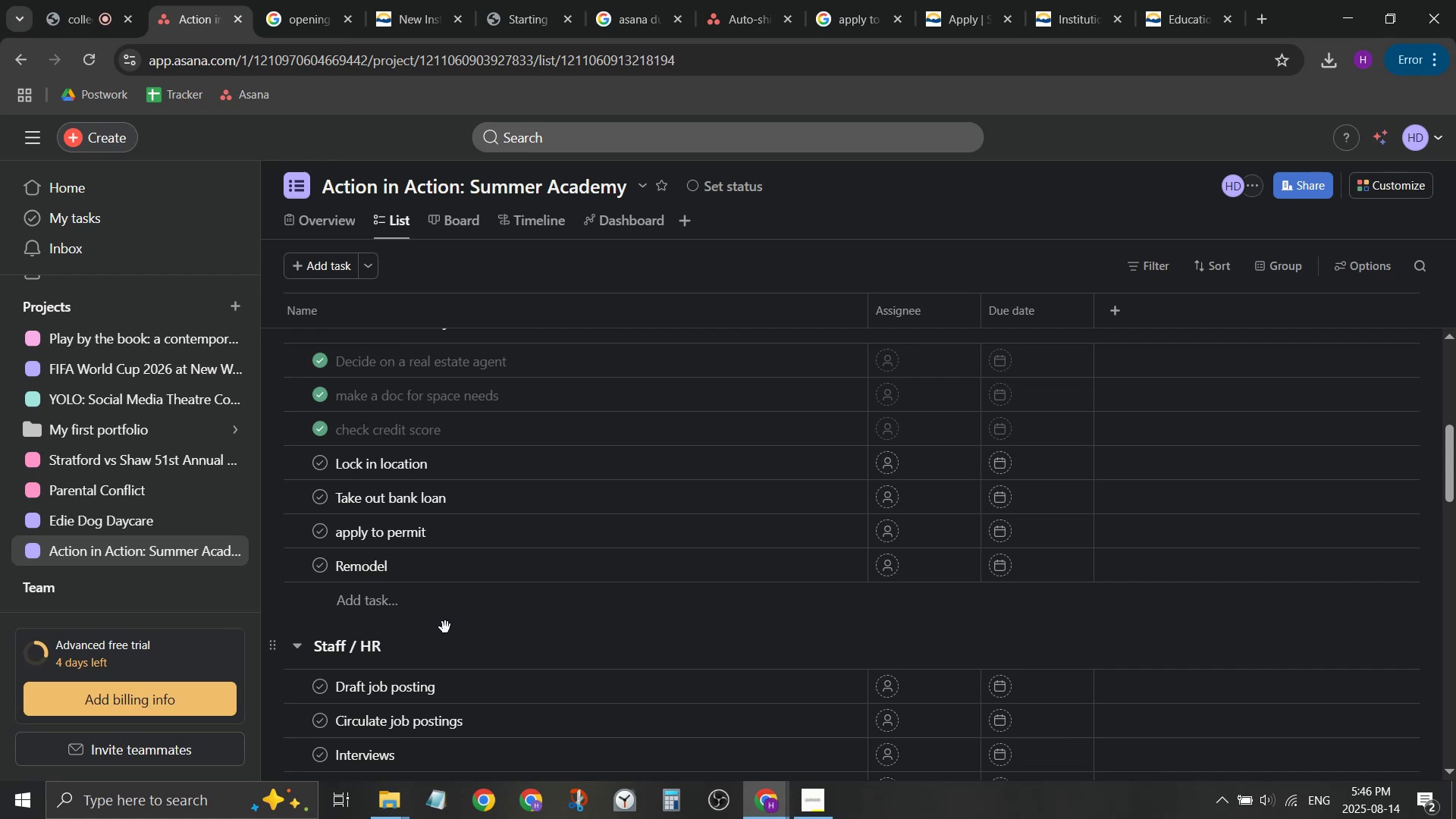 
scroll: coordinate [445, 627], scroll_direction: up, amount: 1.0
 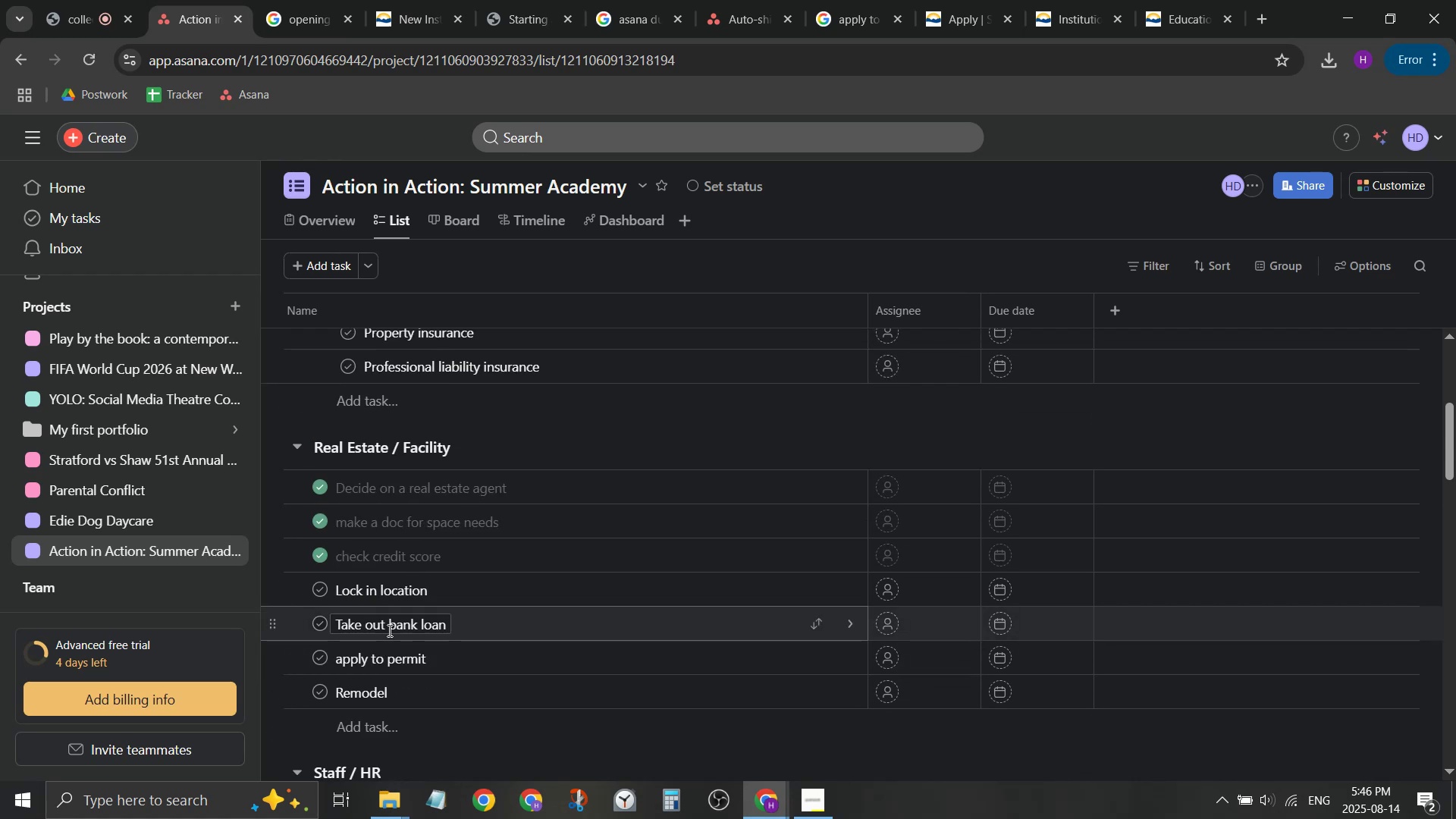 
left_click([457, 560])
 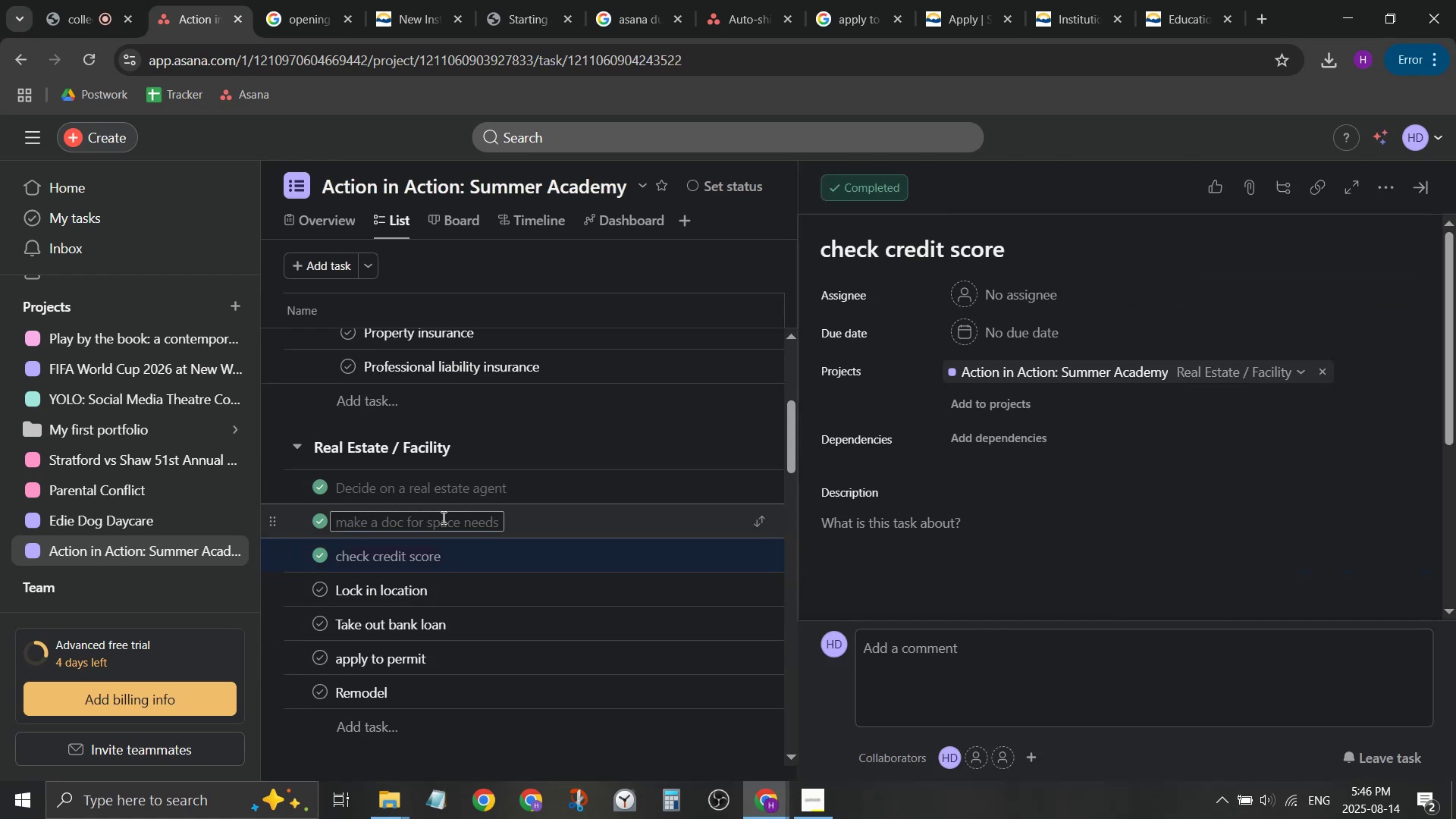 
left_click([441, 518])
 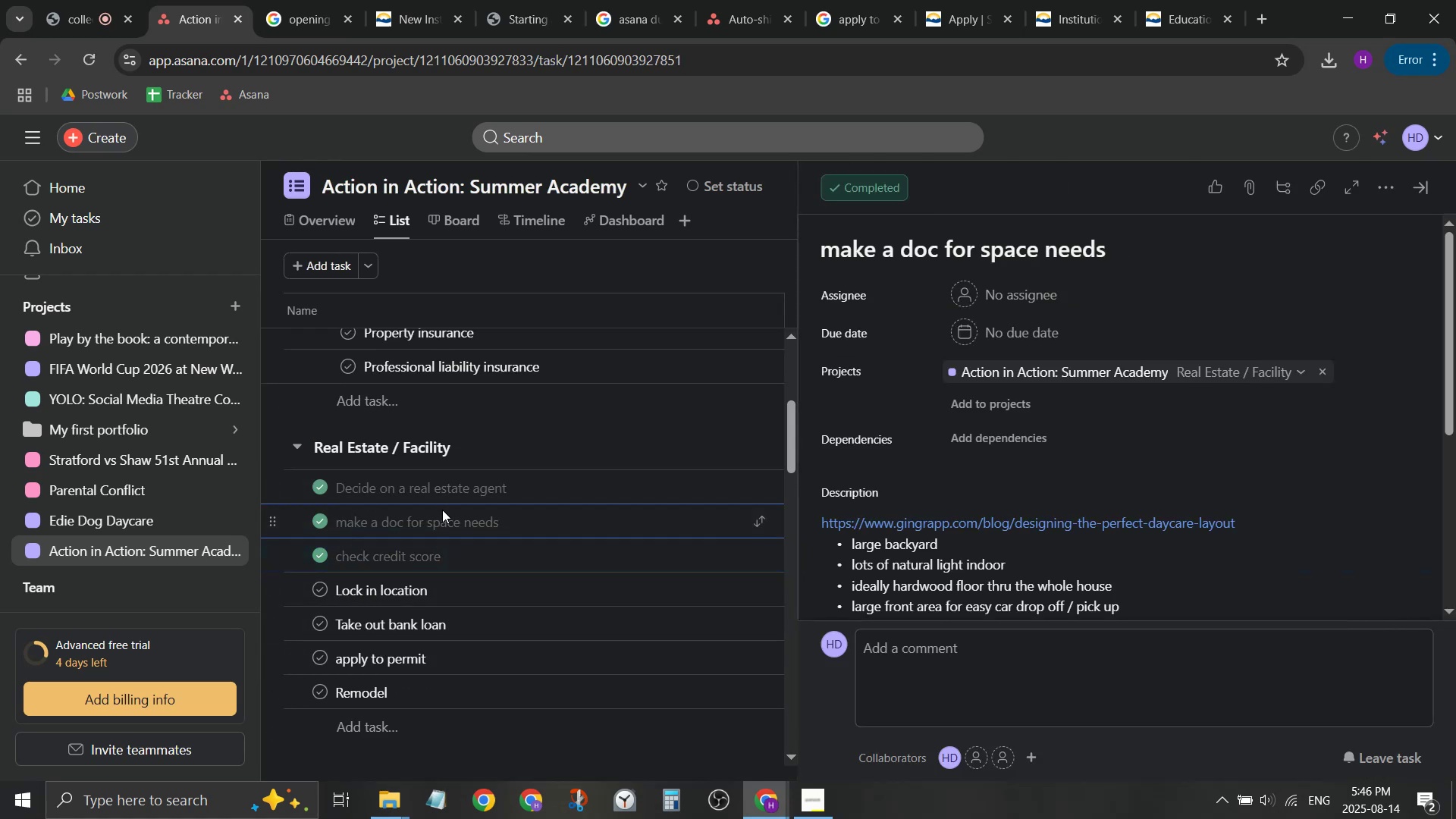 
left_click([442, 510])
 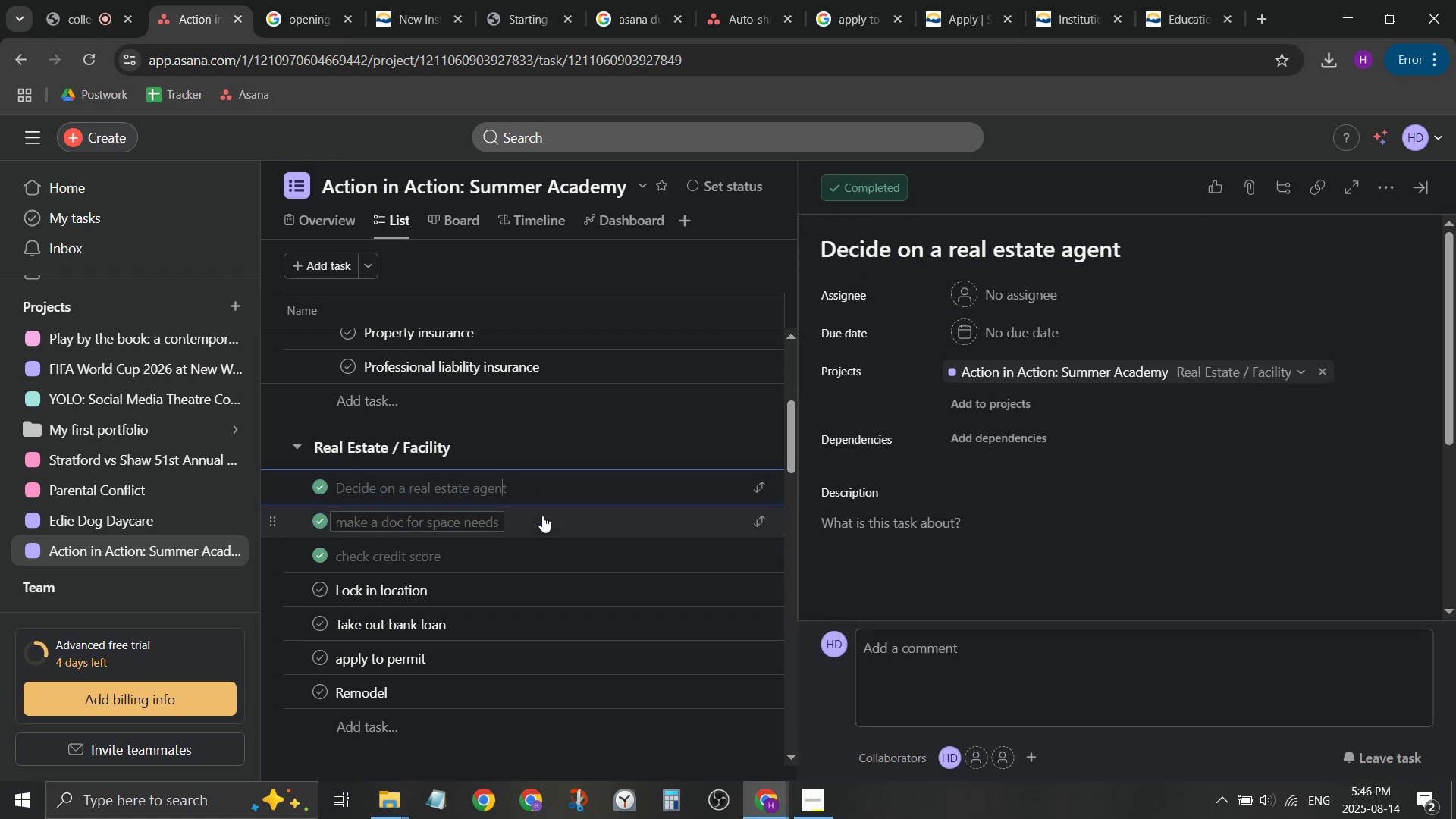 
wait(5.27)
 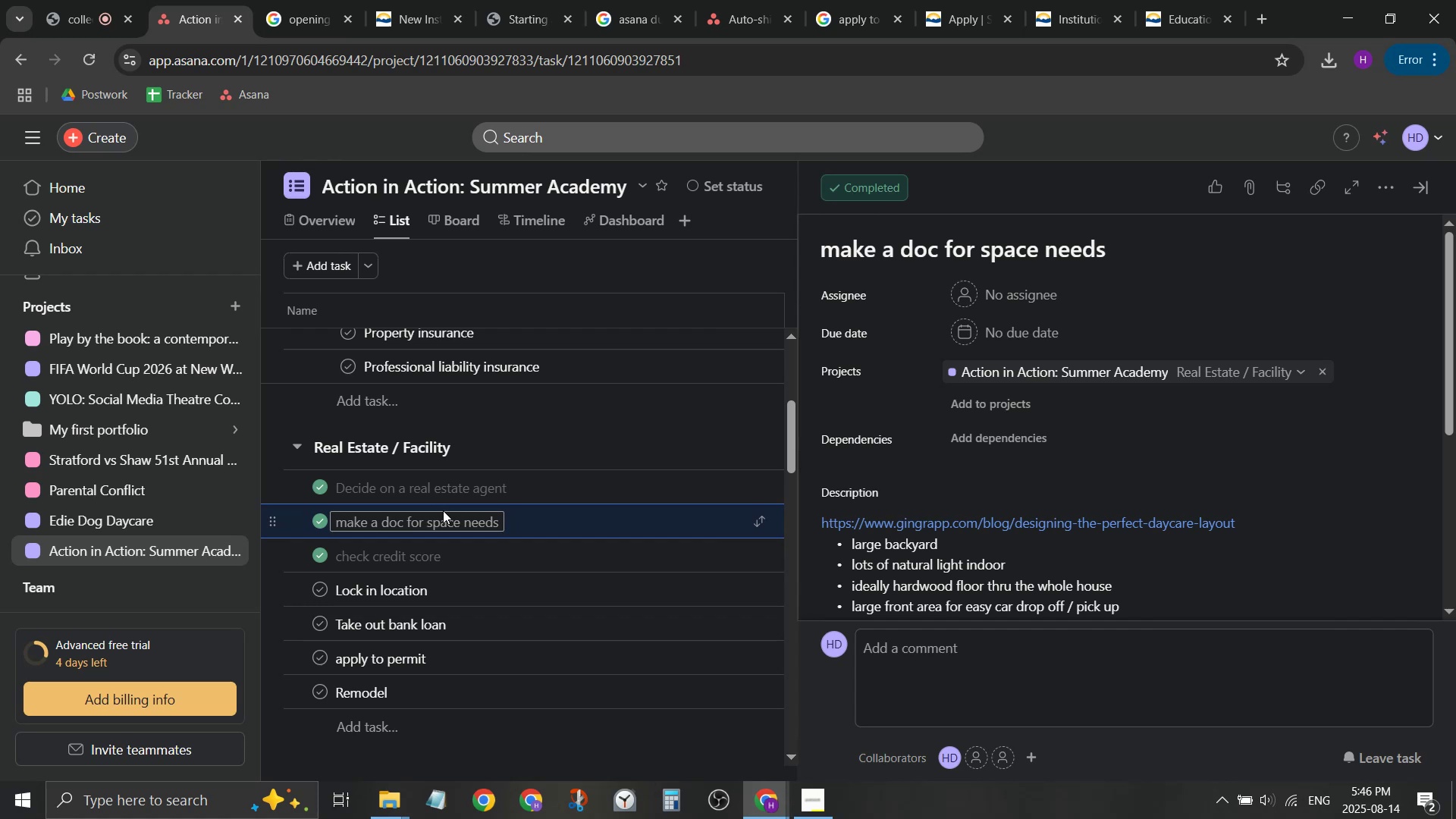 
left_click([542, 516])
 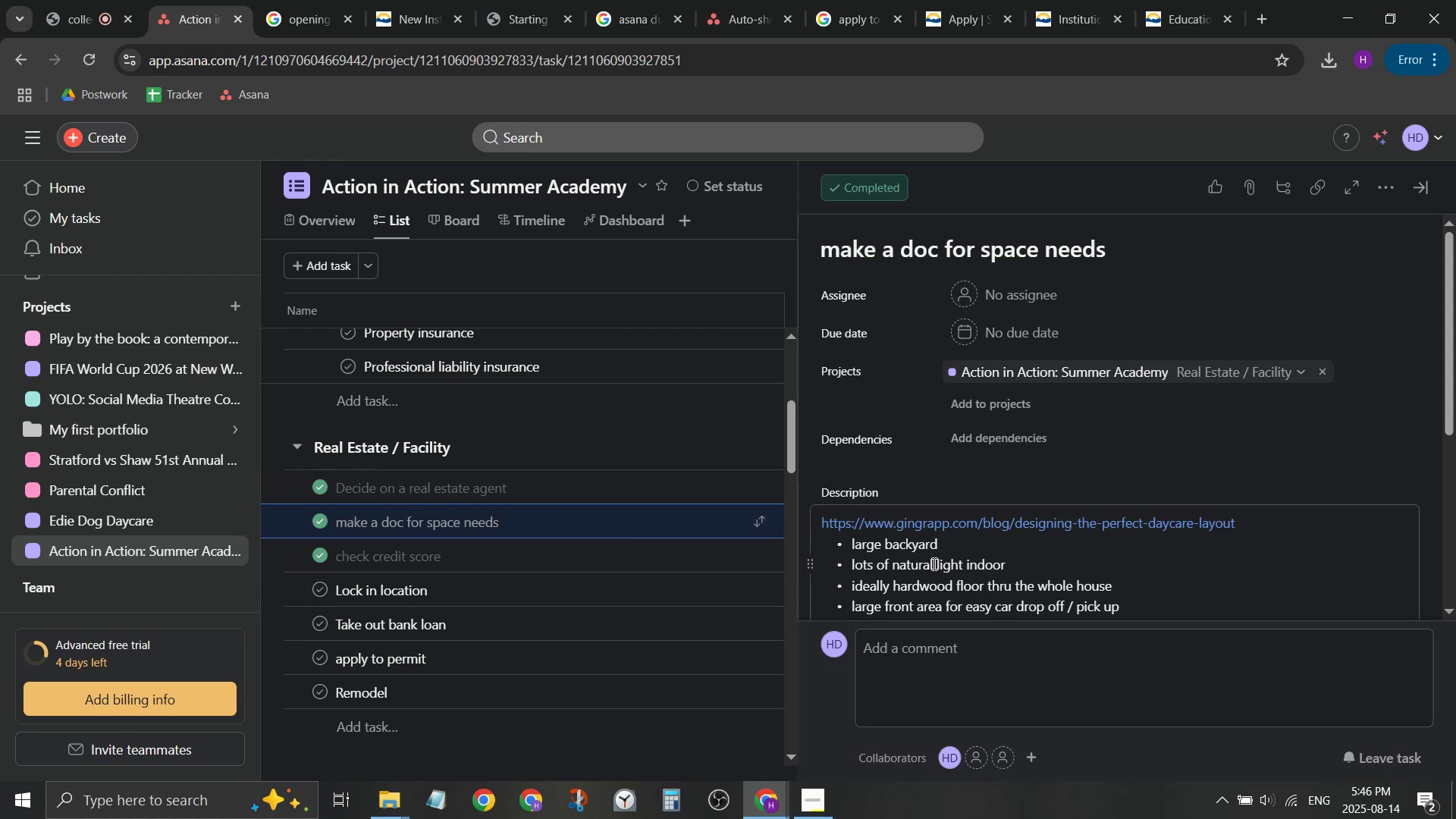 
left_click([933, 563])
 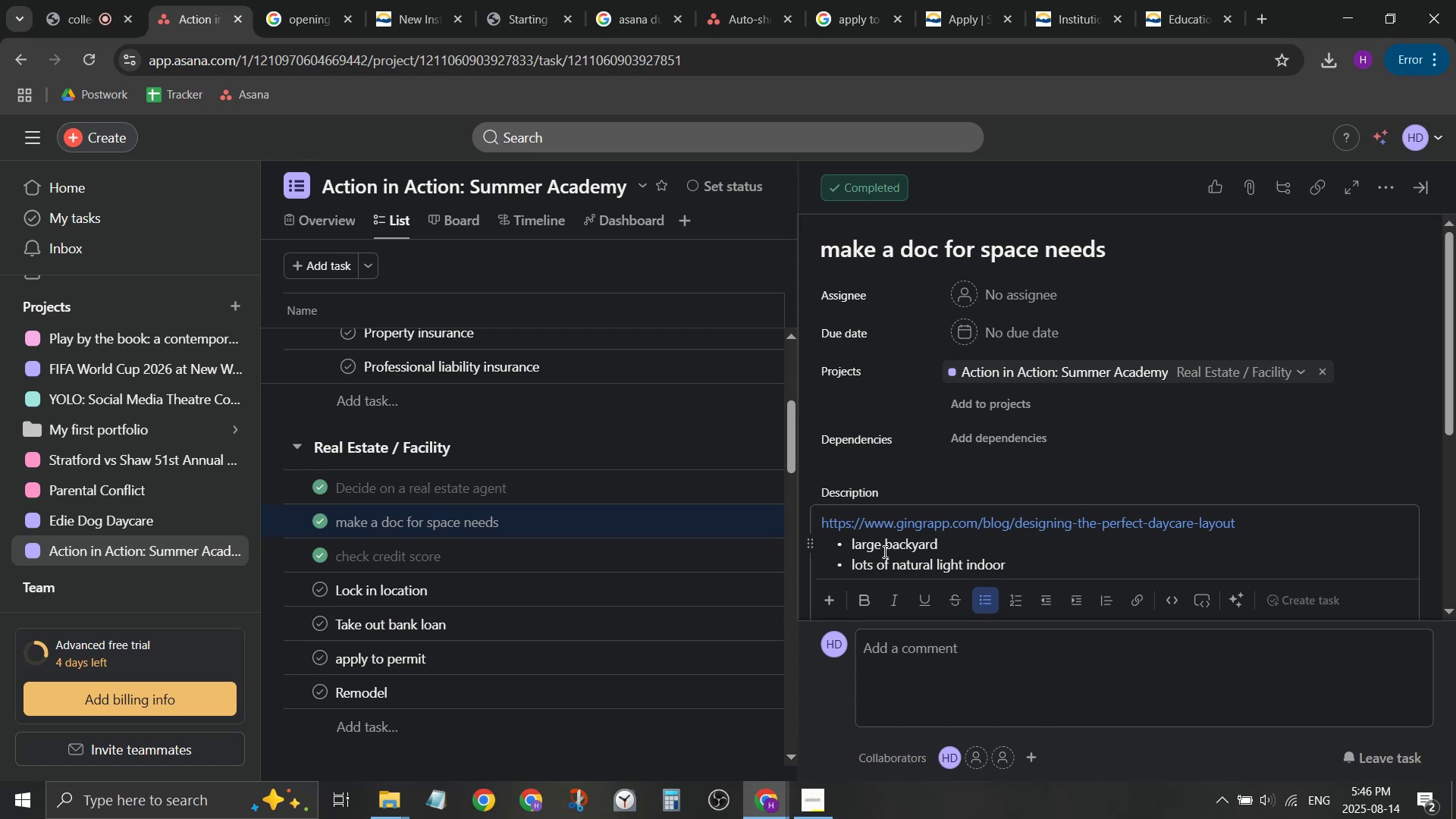 
wait(9.07)
 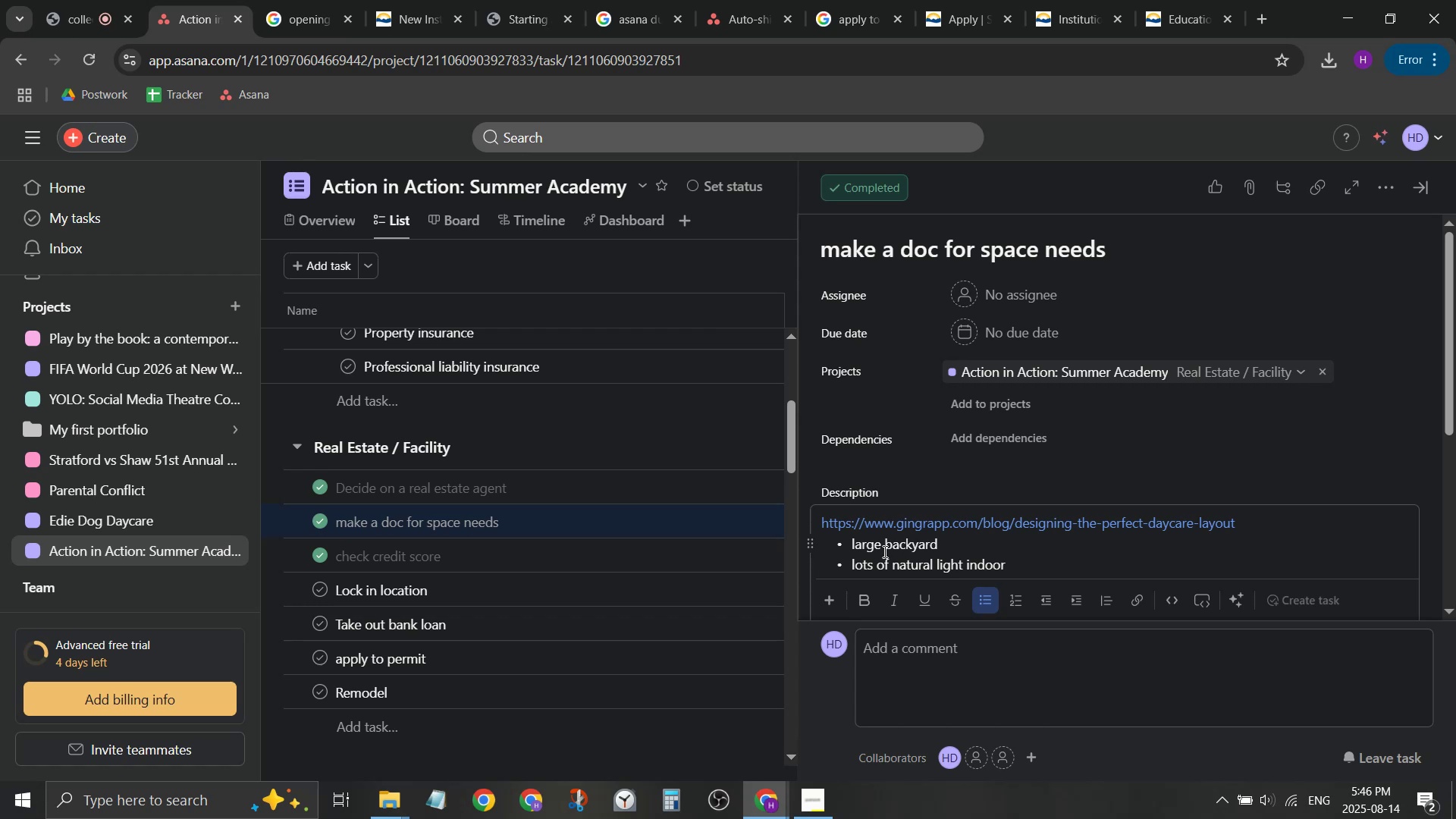 
scroll: coordinate [602, 455], scroll_direction: down, amount: 10.0
 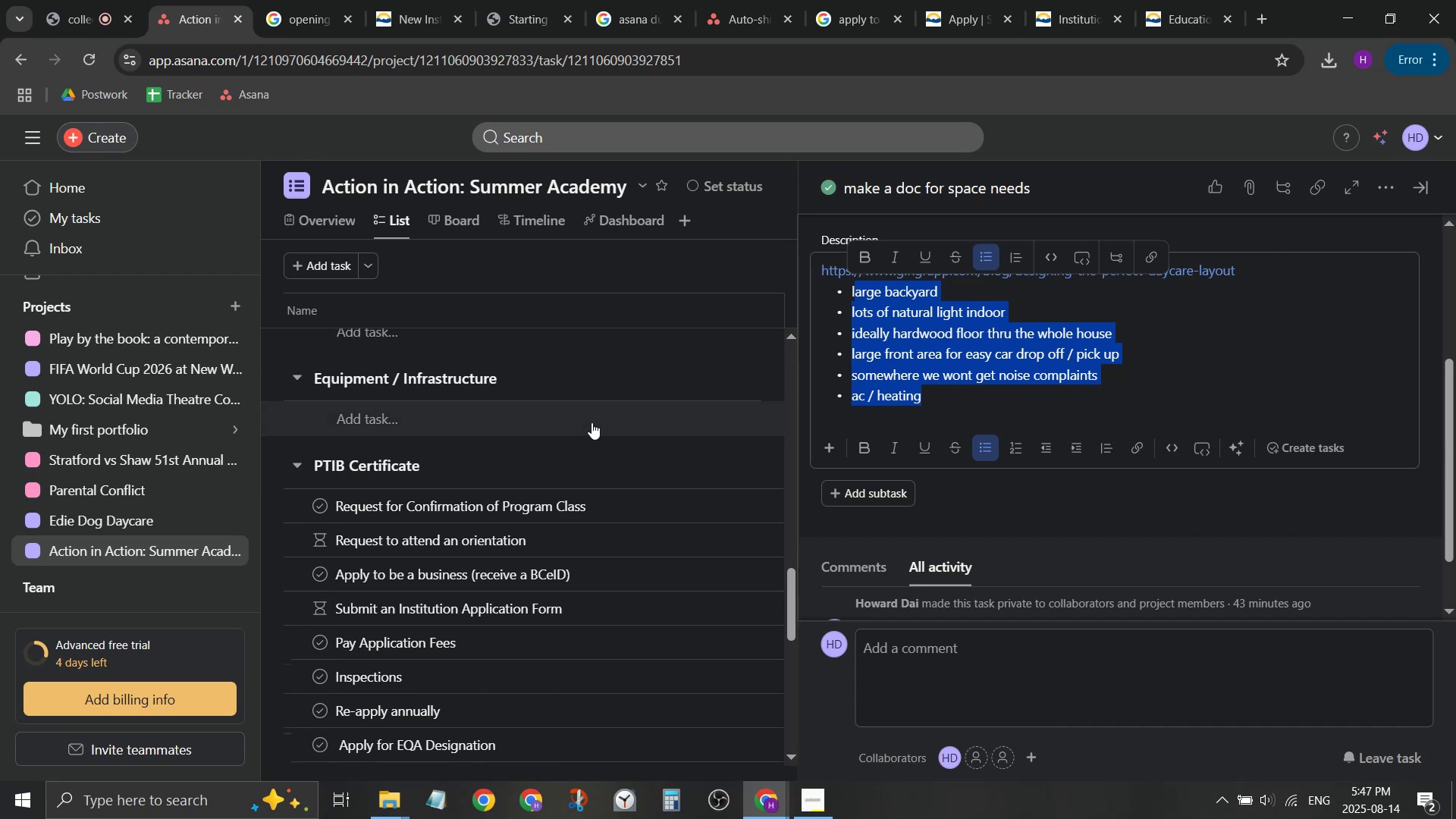 
left_click([592, 422])
 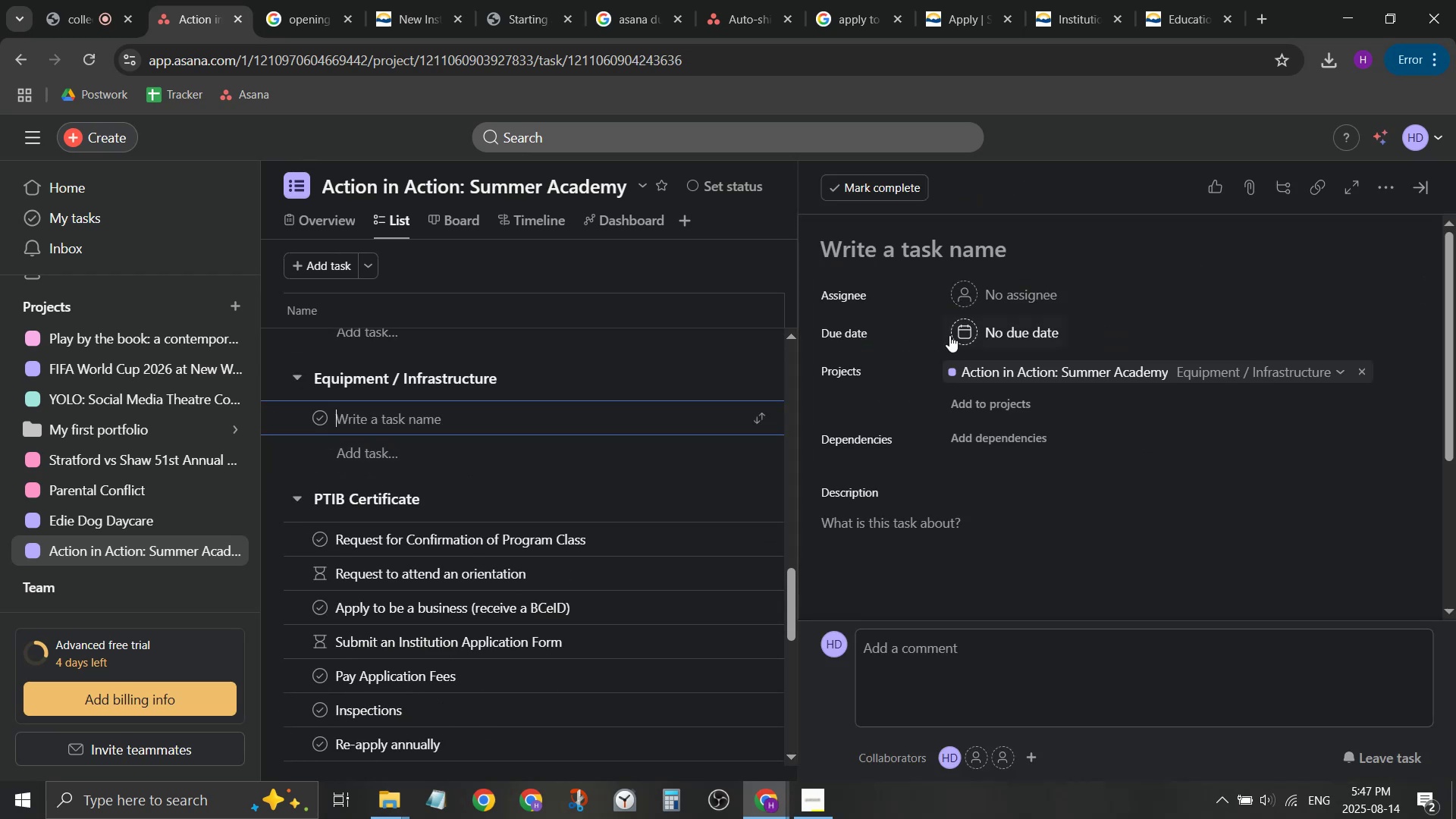 
mouse_move([994, 324])
 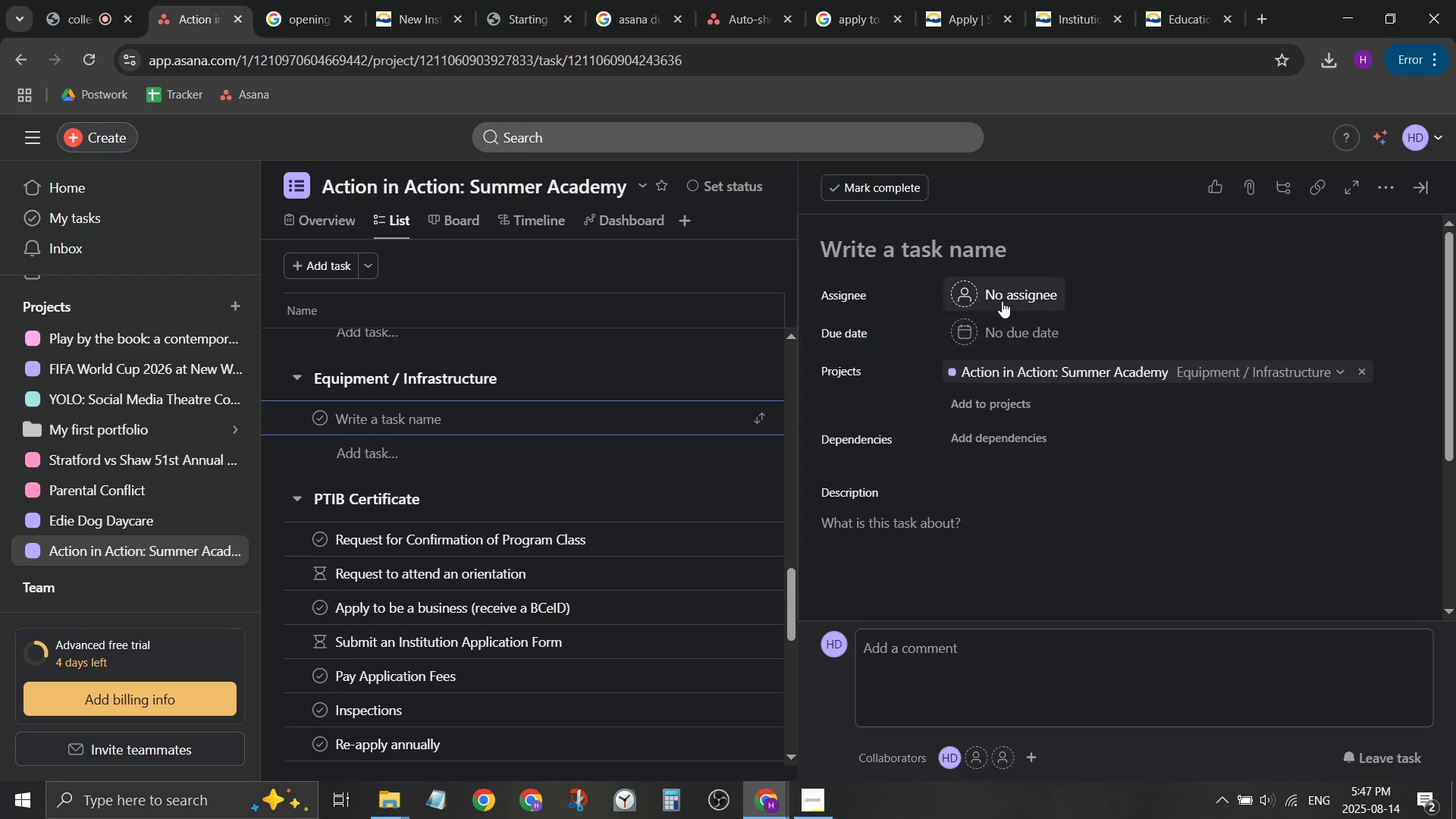 
type(But )
key(Backspace)
key(Backspace)
type(y quiip)
key(Backspace)
key(Backspace)
key(Backspace)
key(Backspace)
key(Backspace)
type(qe)
key(Backspace)
key(Backspace)
type(equipm)
key(Backspace)
type(ment)
 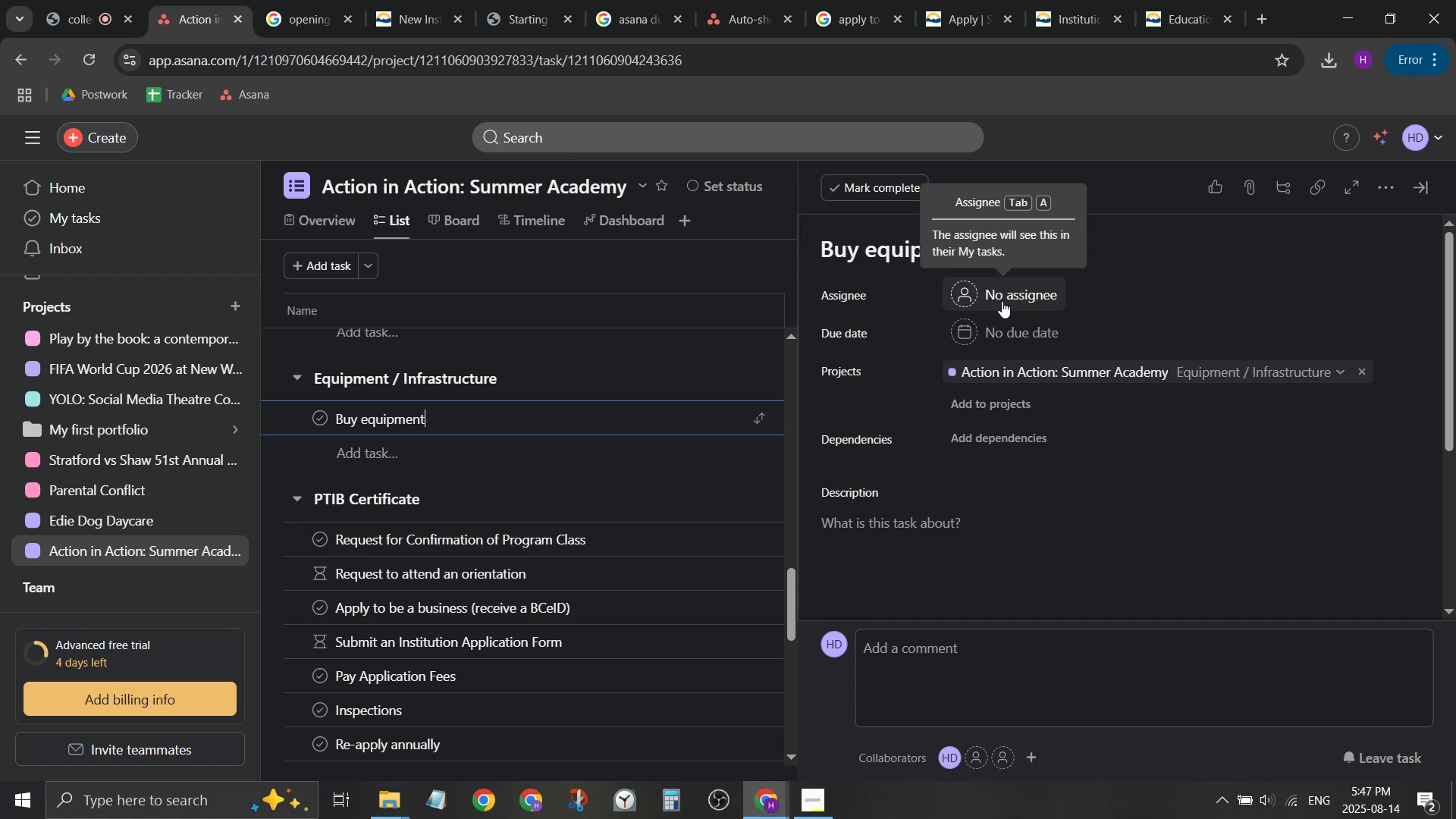 
key(Enter)
 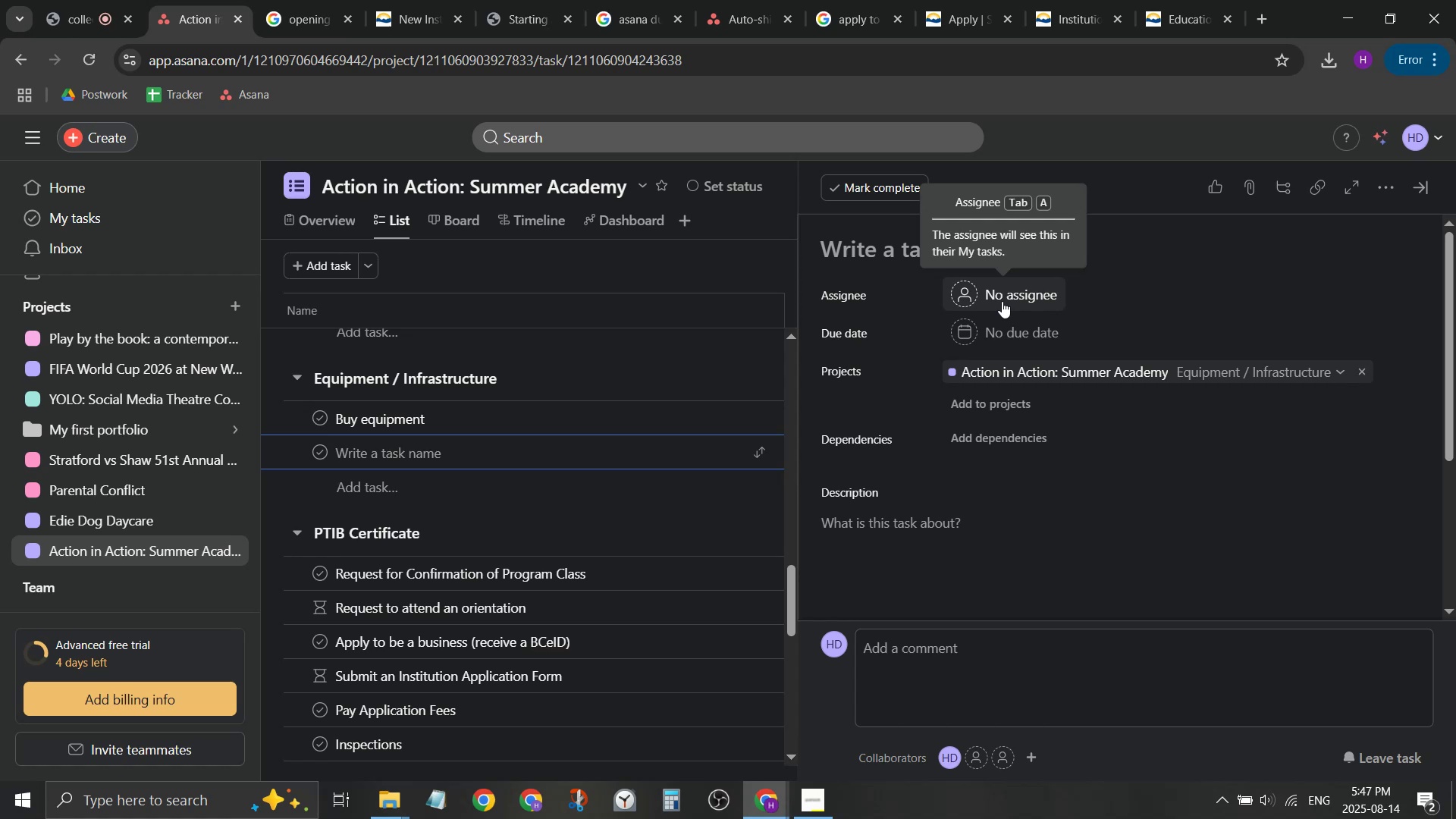 
wait(32.47)
 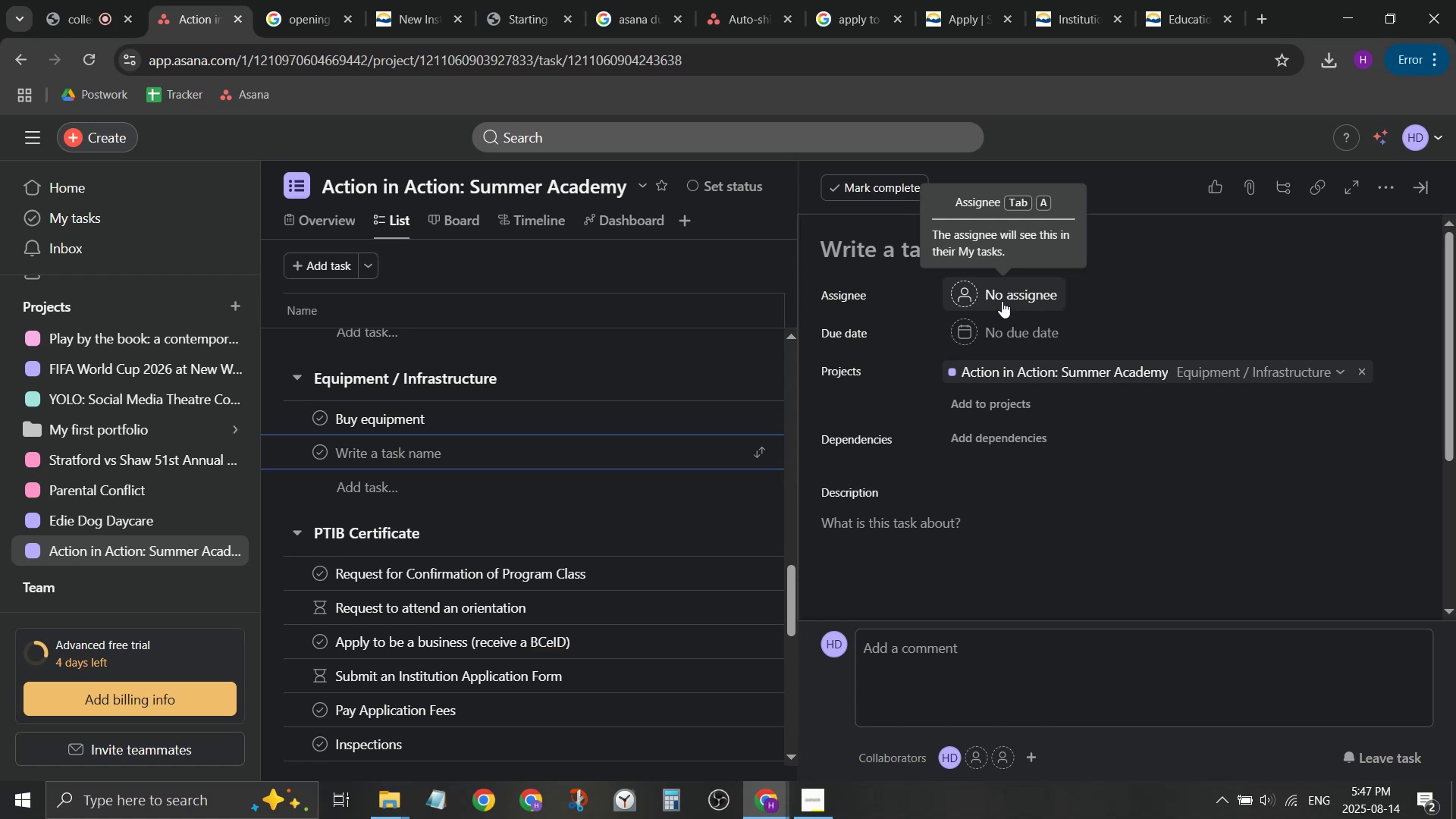 
scroll: coordinate [729, 421], scroll_direction: up, amount: 6.0
 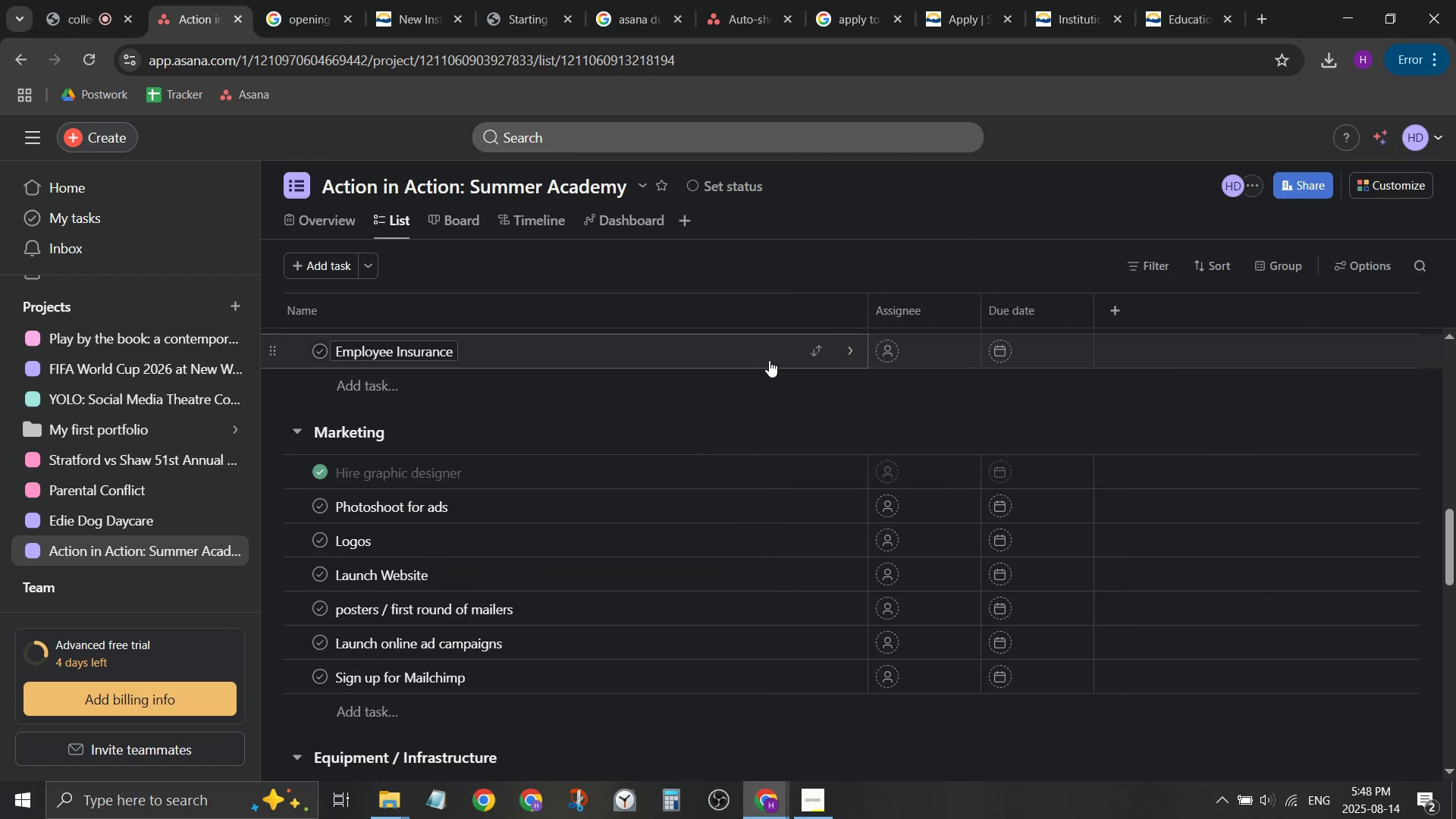 
wait(5.78)
 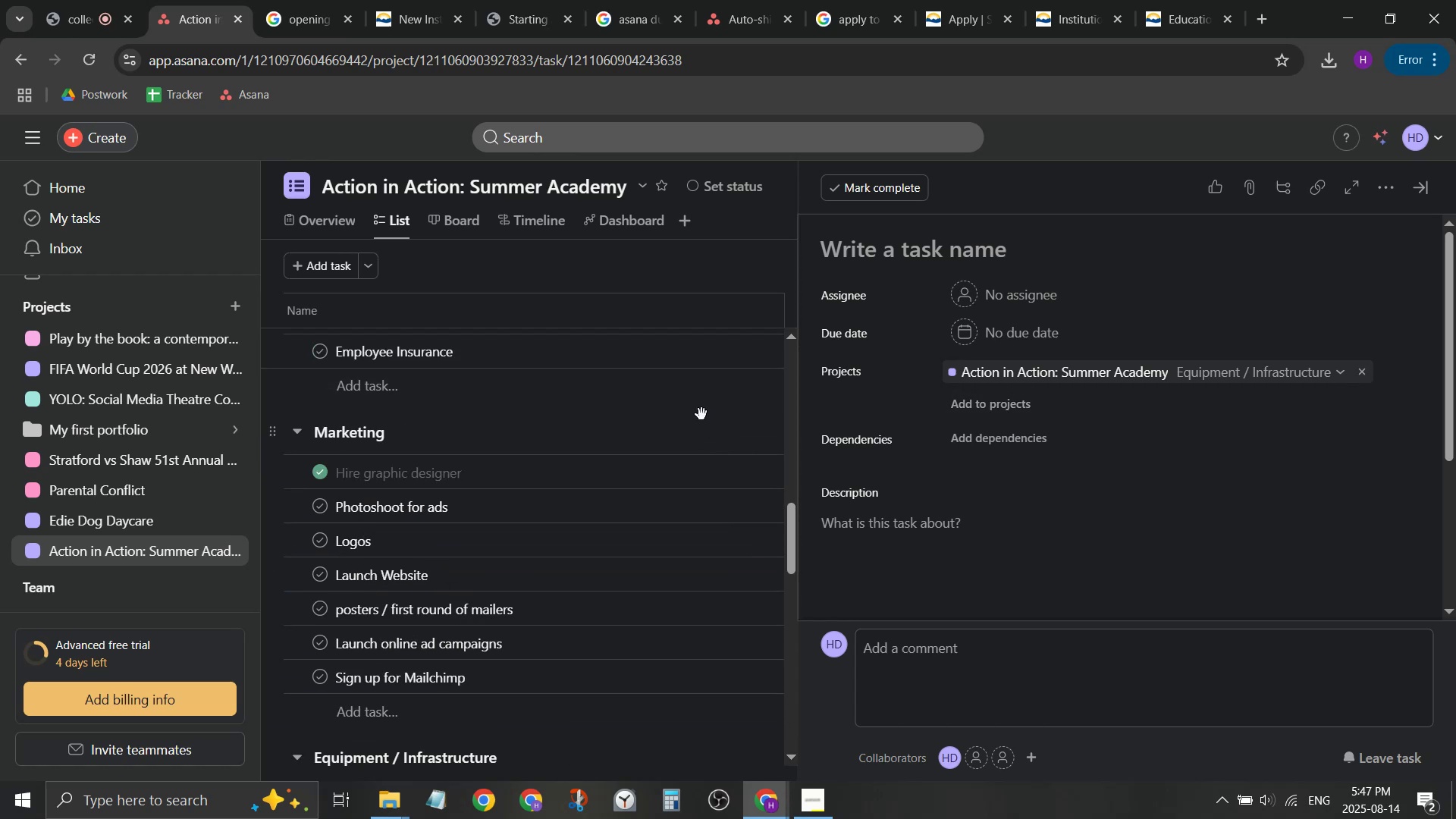 
scroll: coordinate [422, 512], scroll_direction: up, amount: 4.0
 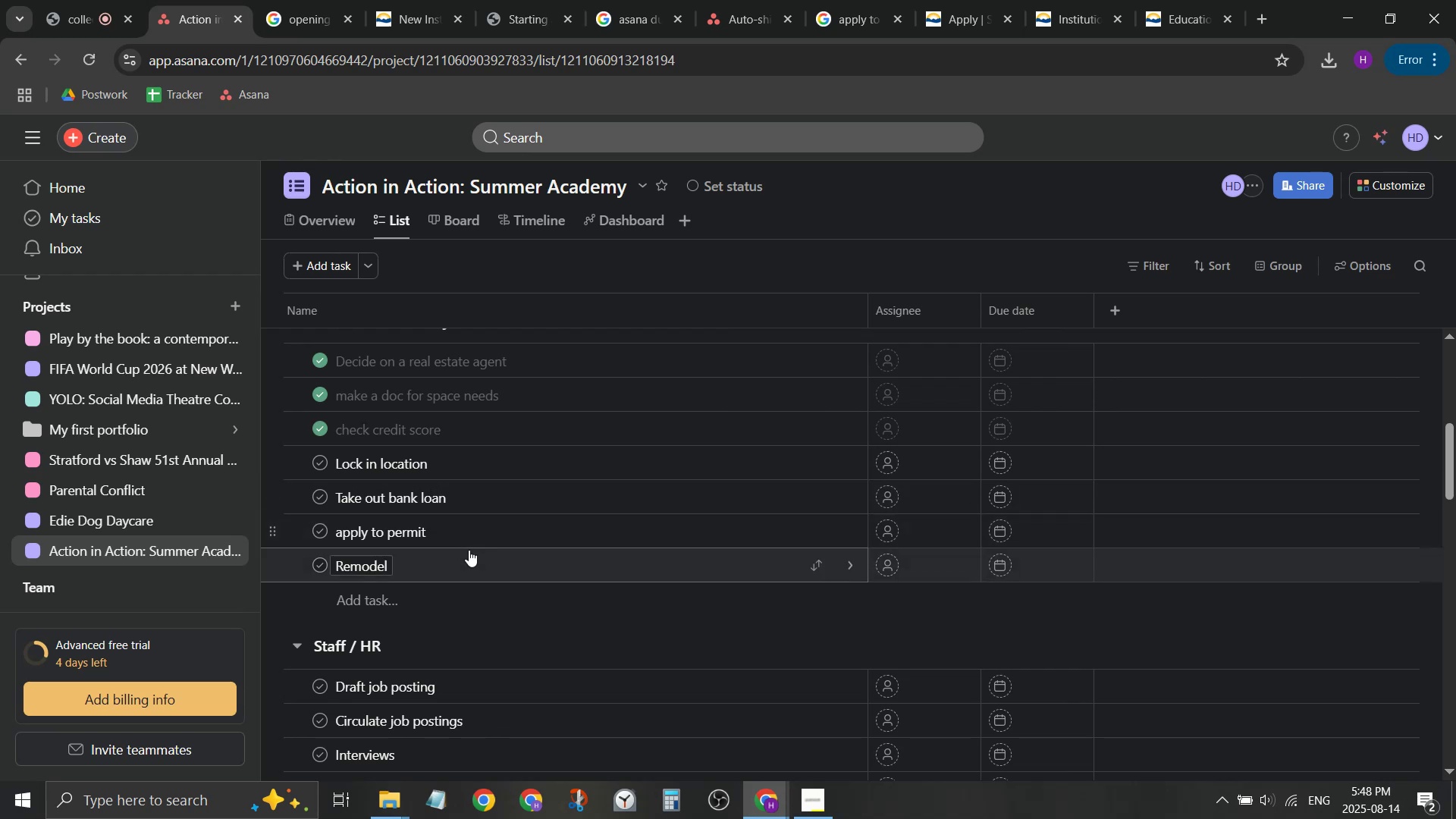 
left_click([476, 534])
 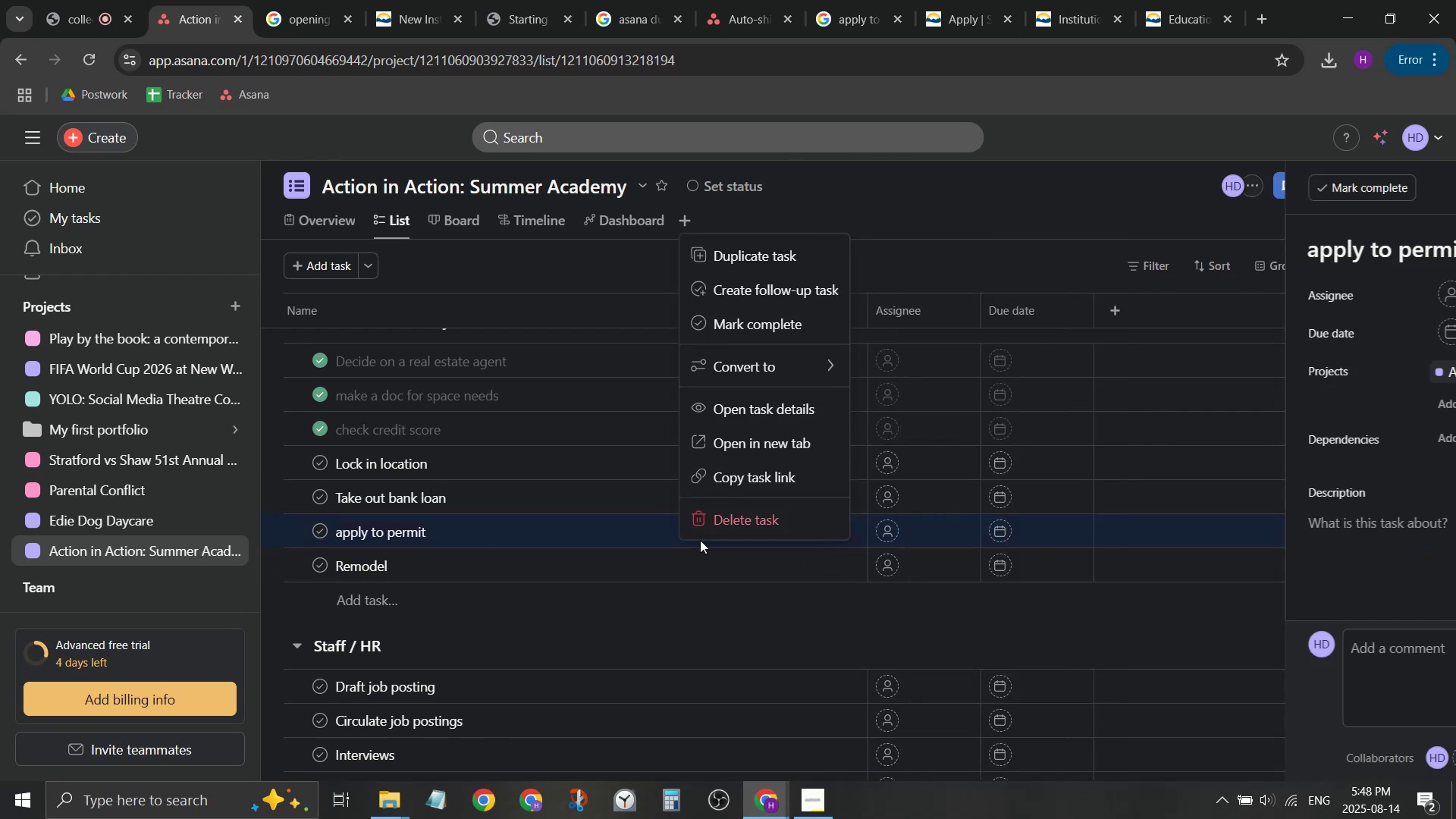 
left_click([745, 522])
 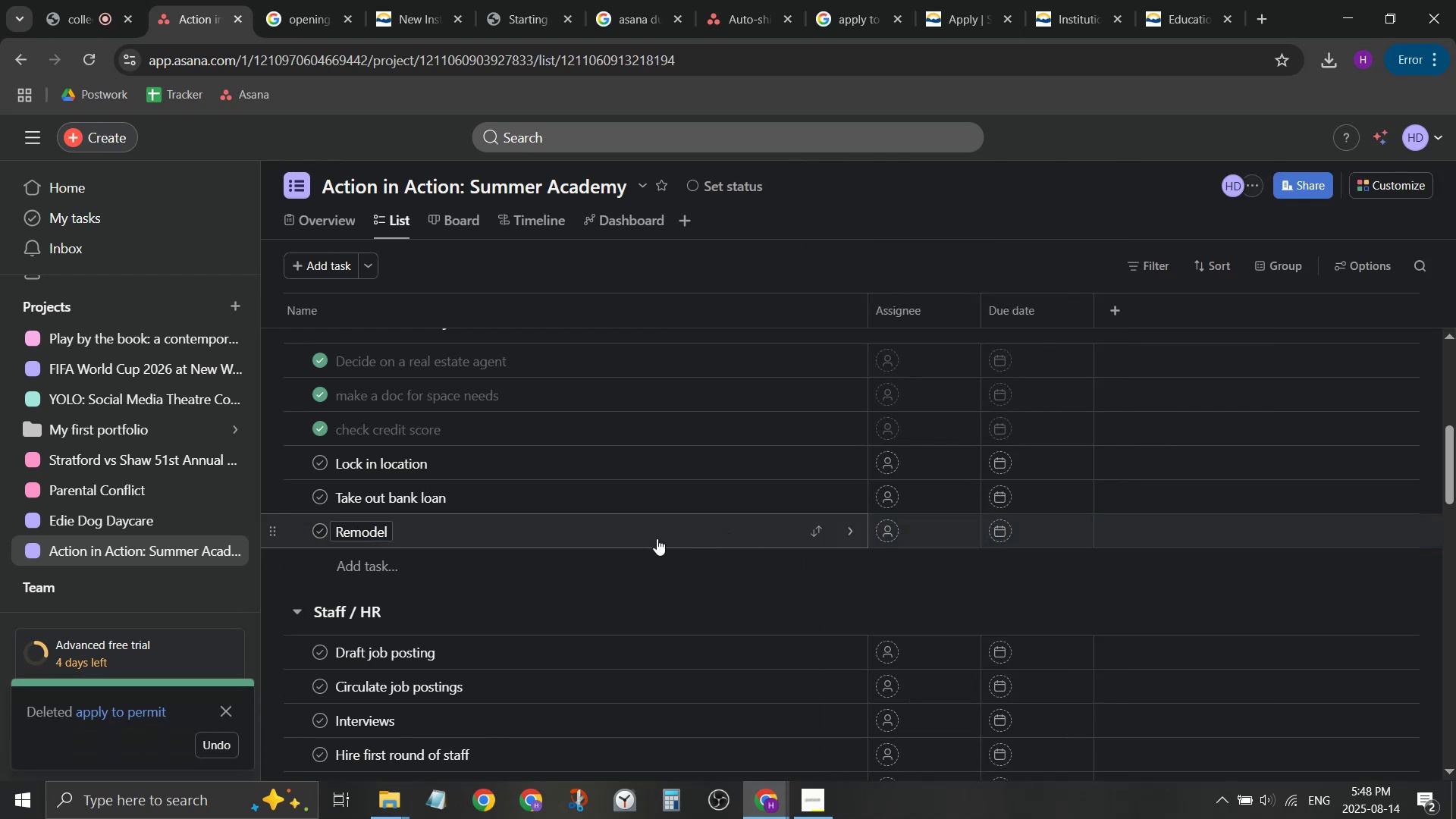 
scroll: coordinate [665, 534], scroll_direction: up, amount: 3.0
 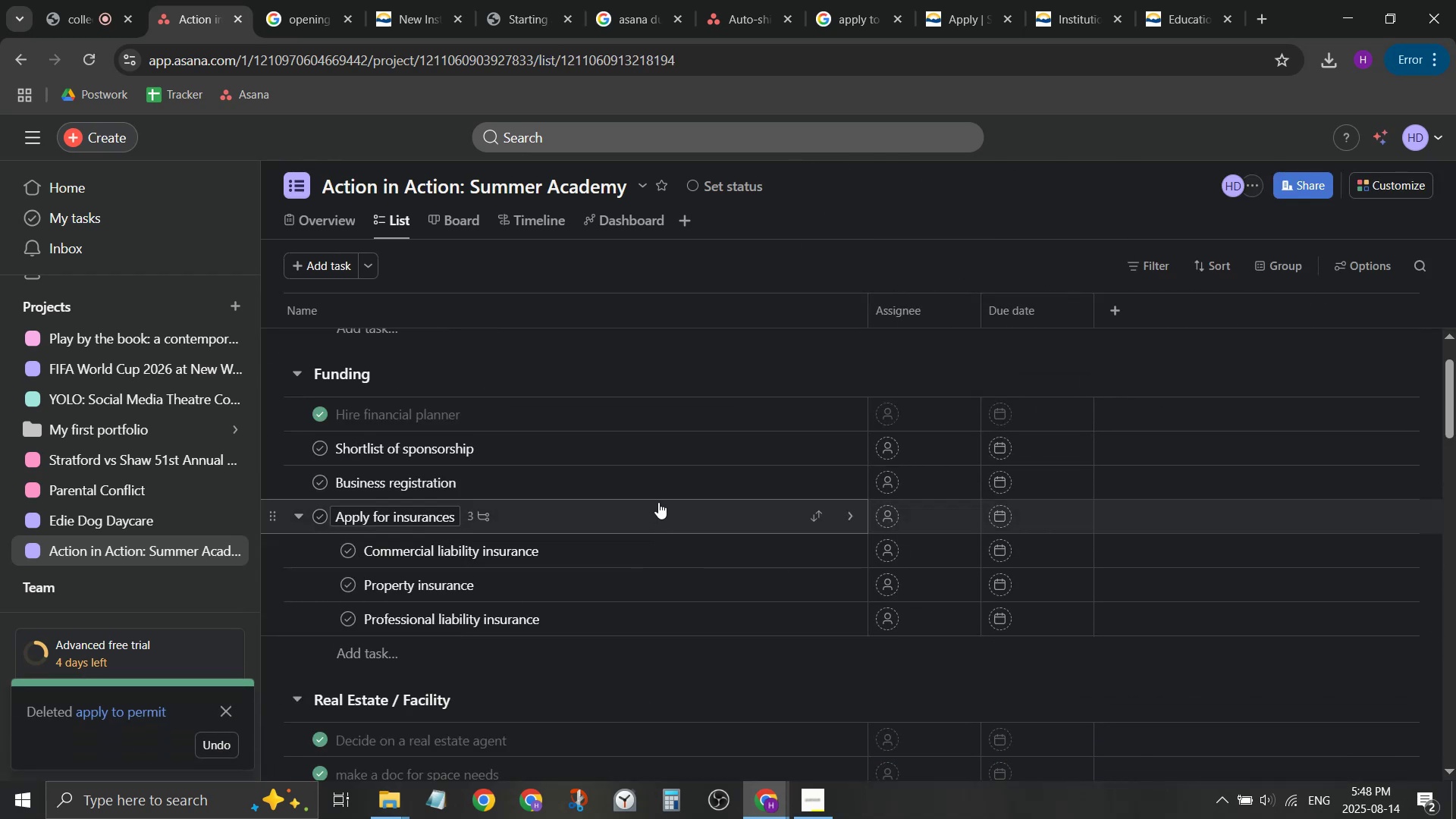 
left_click([659, 494])
 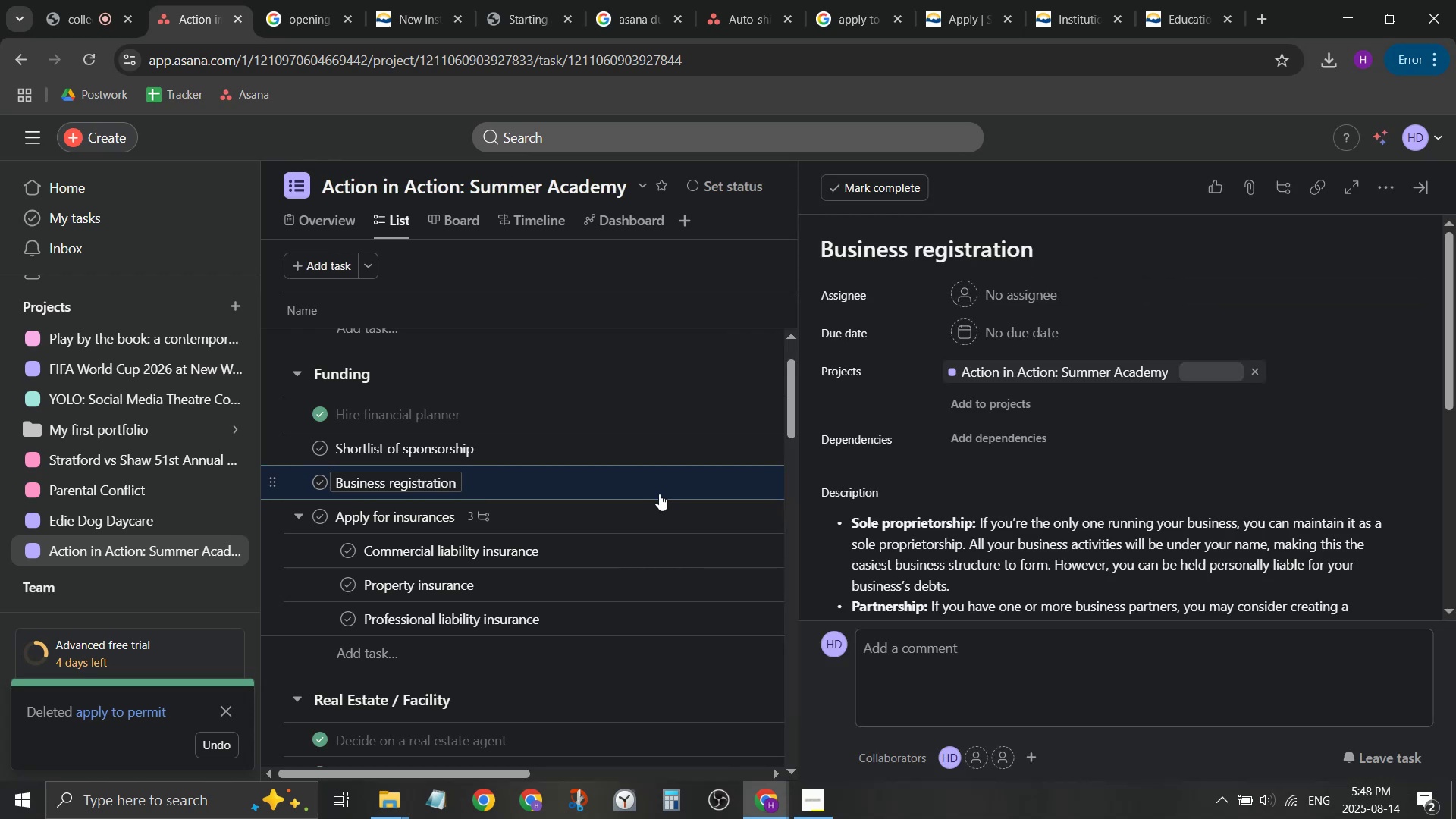 
right_click([659, 494])
 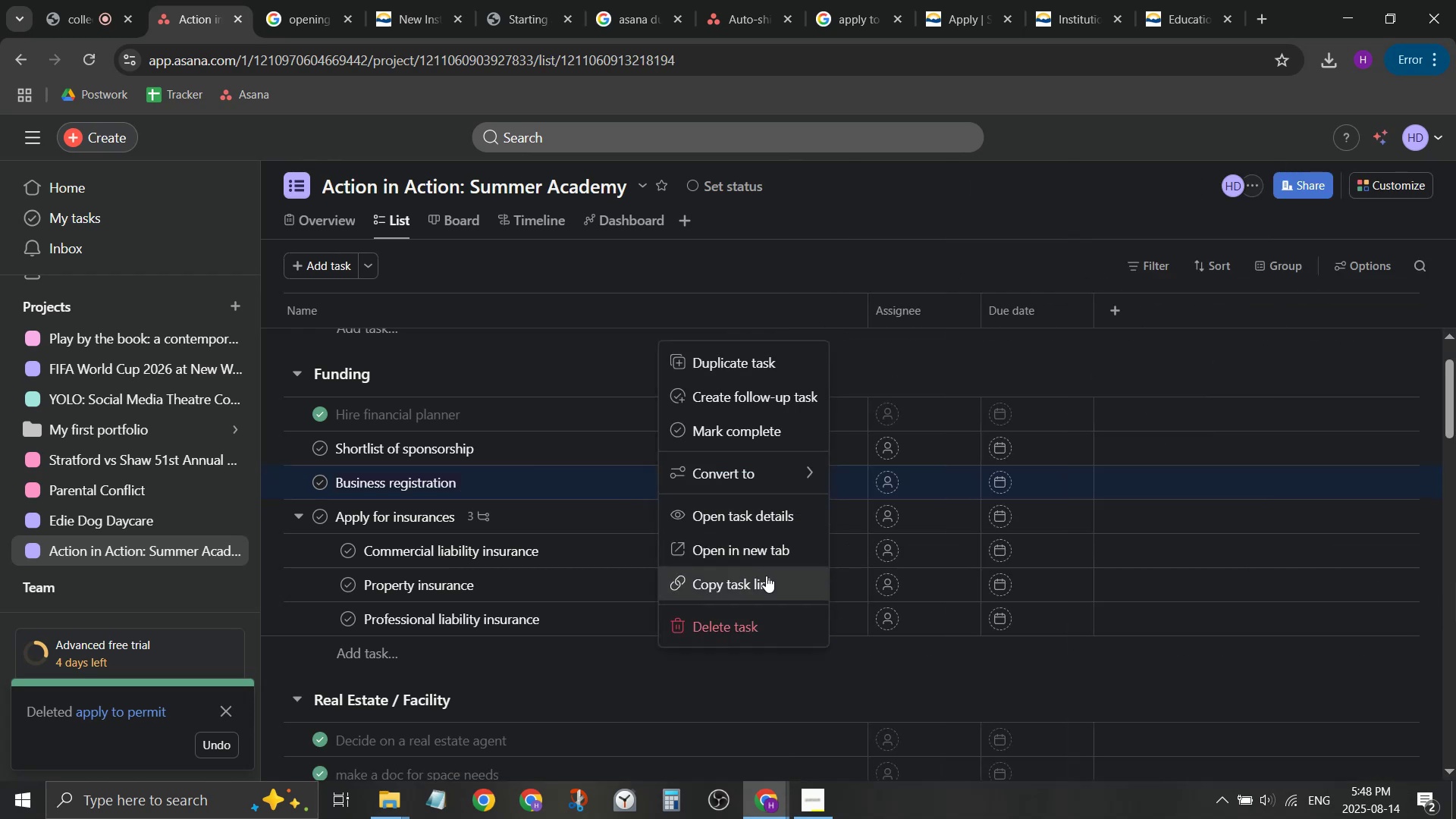 
mouse_move([770, 494])
 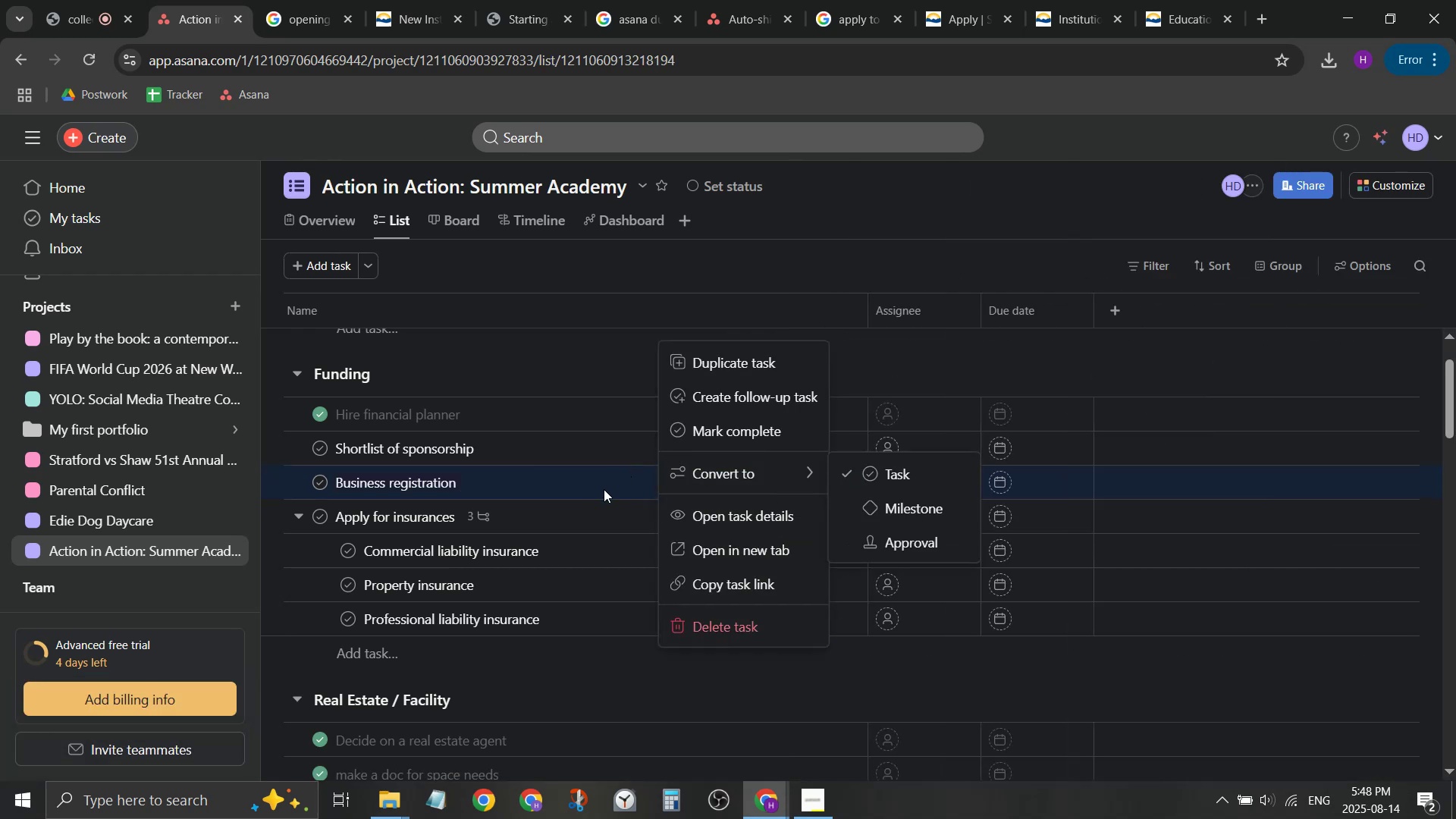 
left_click([603, 490])
 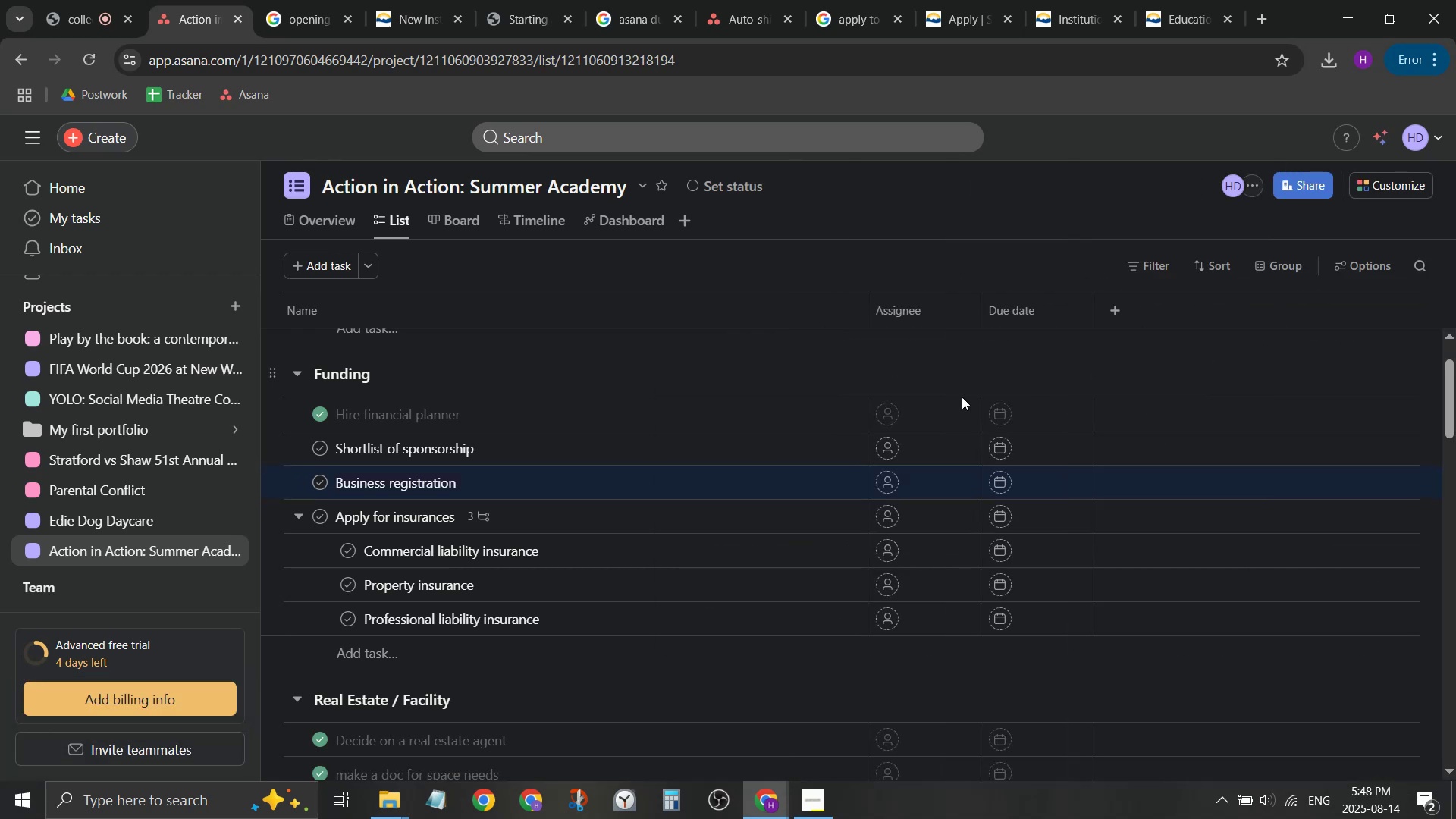 
wait(5.21)
 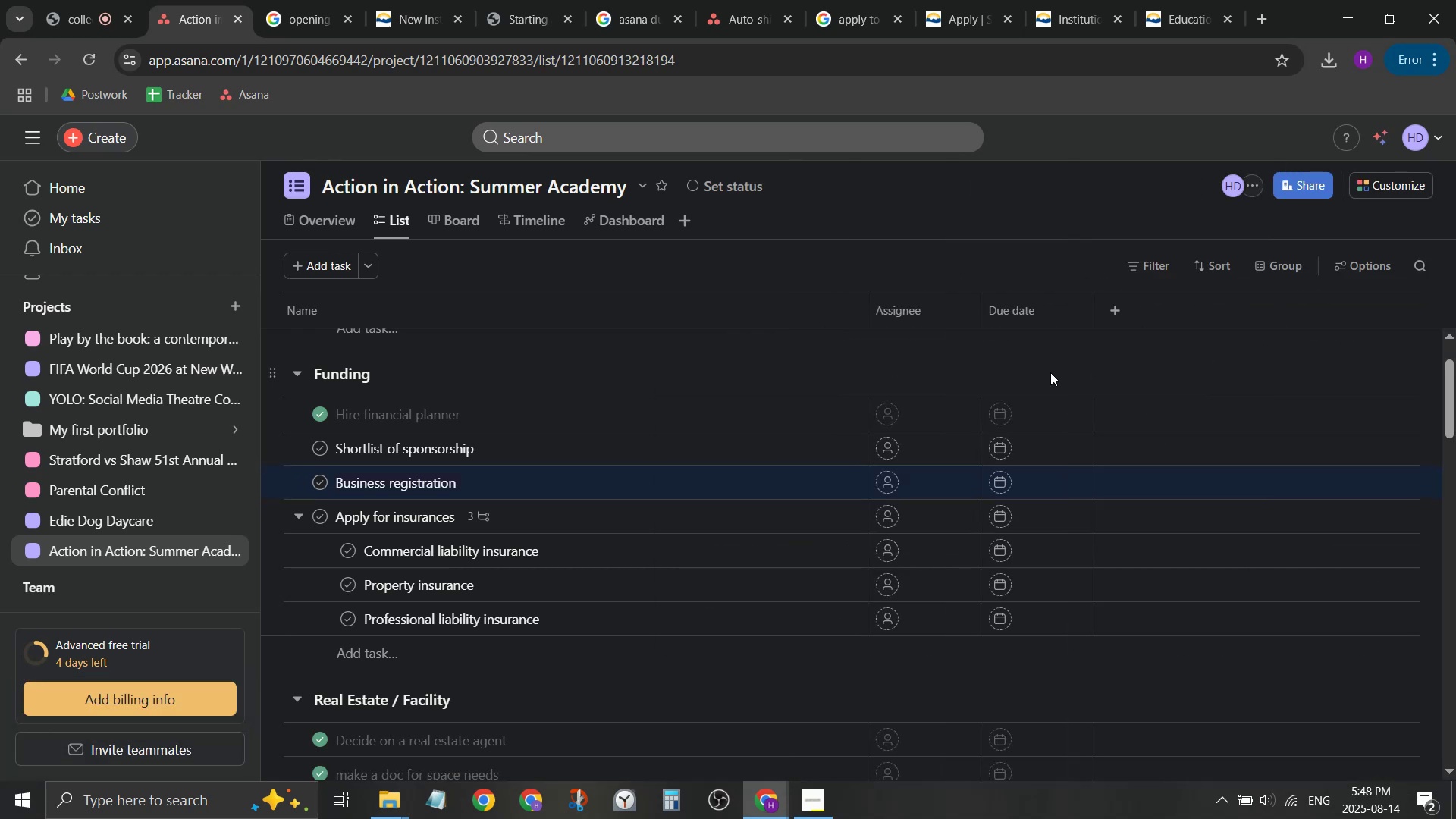 
left_click([619, 494])
 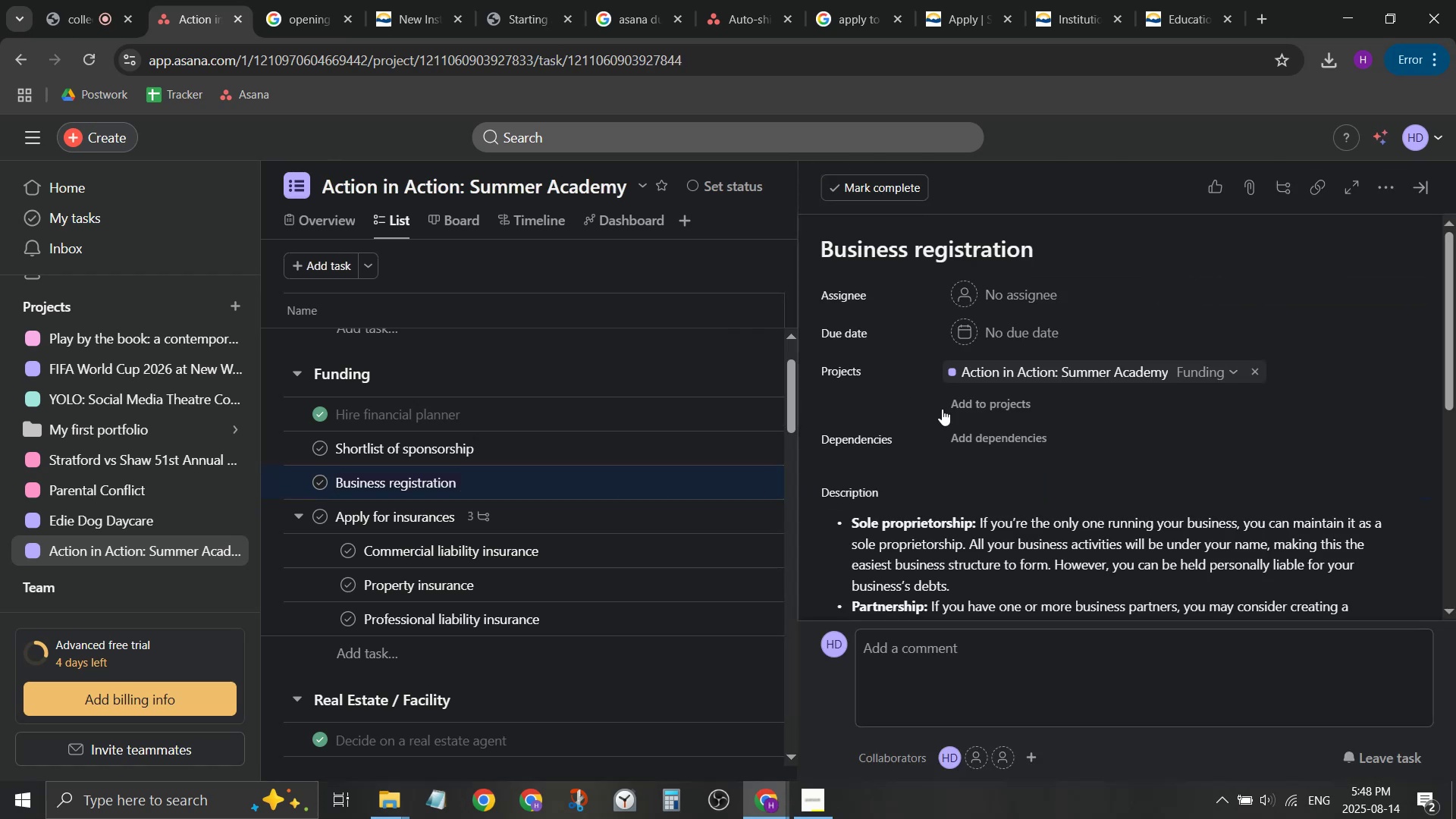 
left_click([974, 435])
 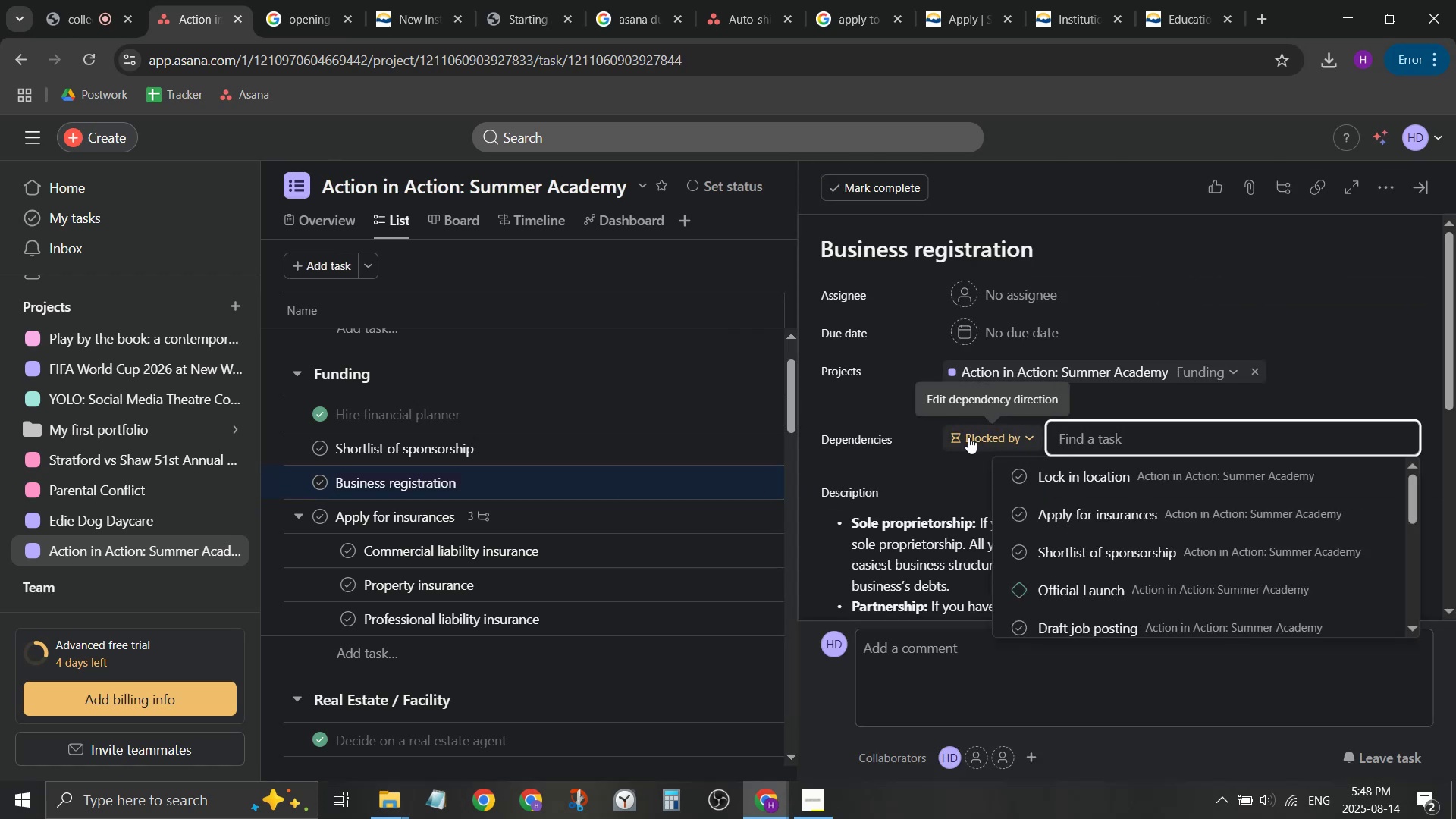 
left_click([968, 437])
 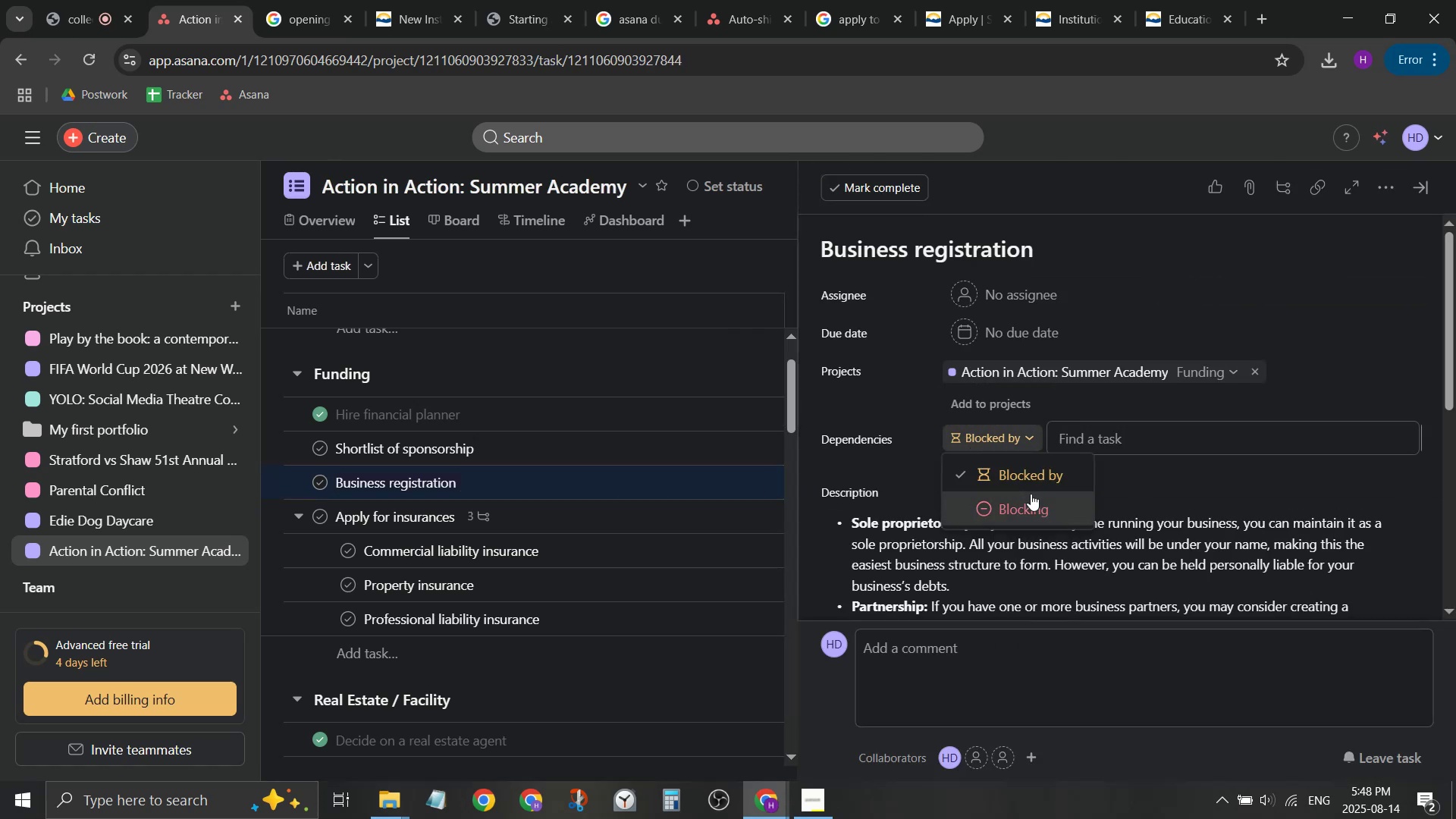 
left_click([1034, 504])
 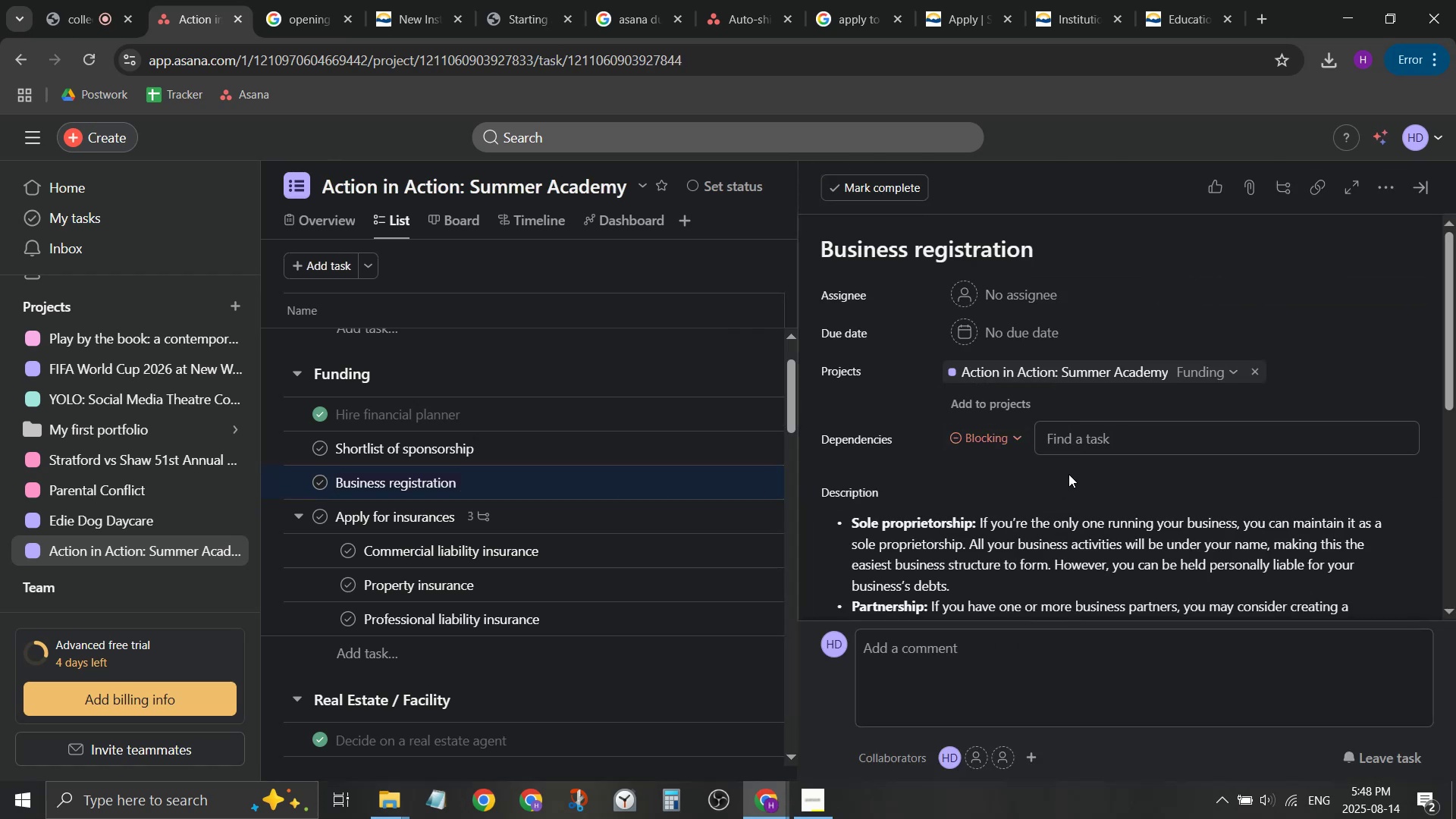 
left_click([1074, 445])
 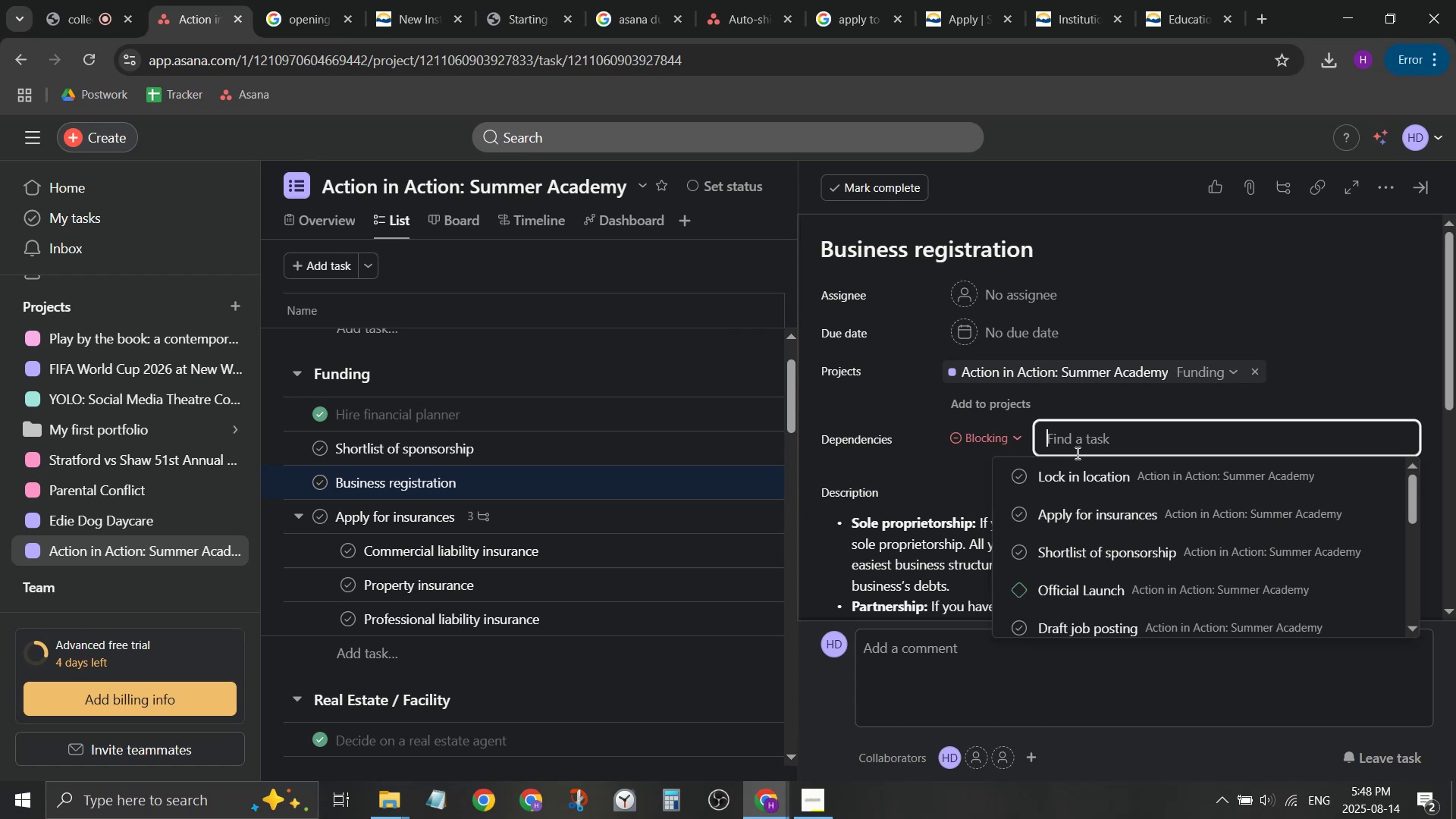 
type(sub)
 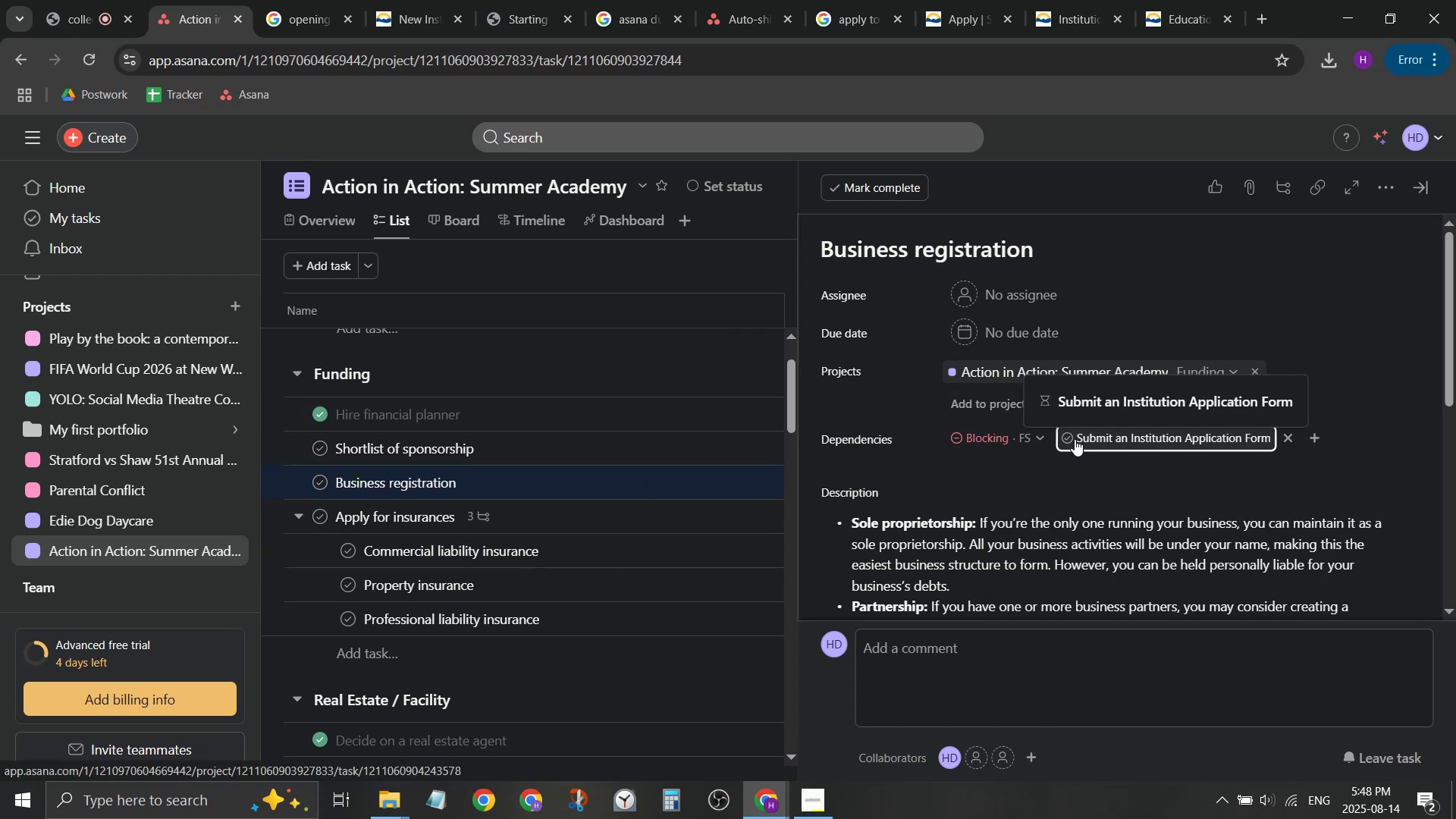 
wait(7.52)
 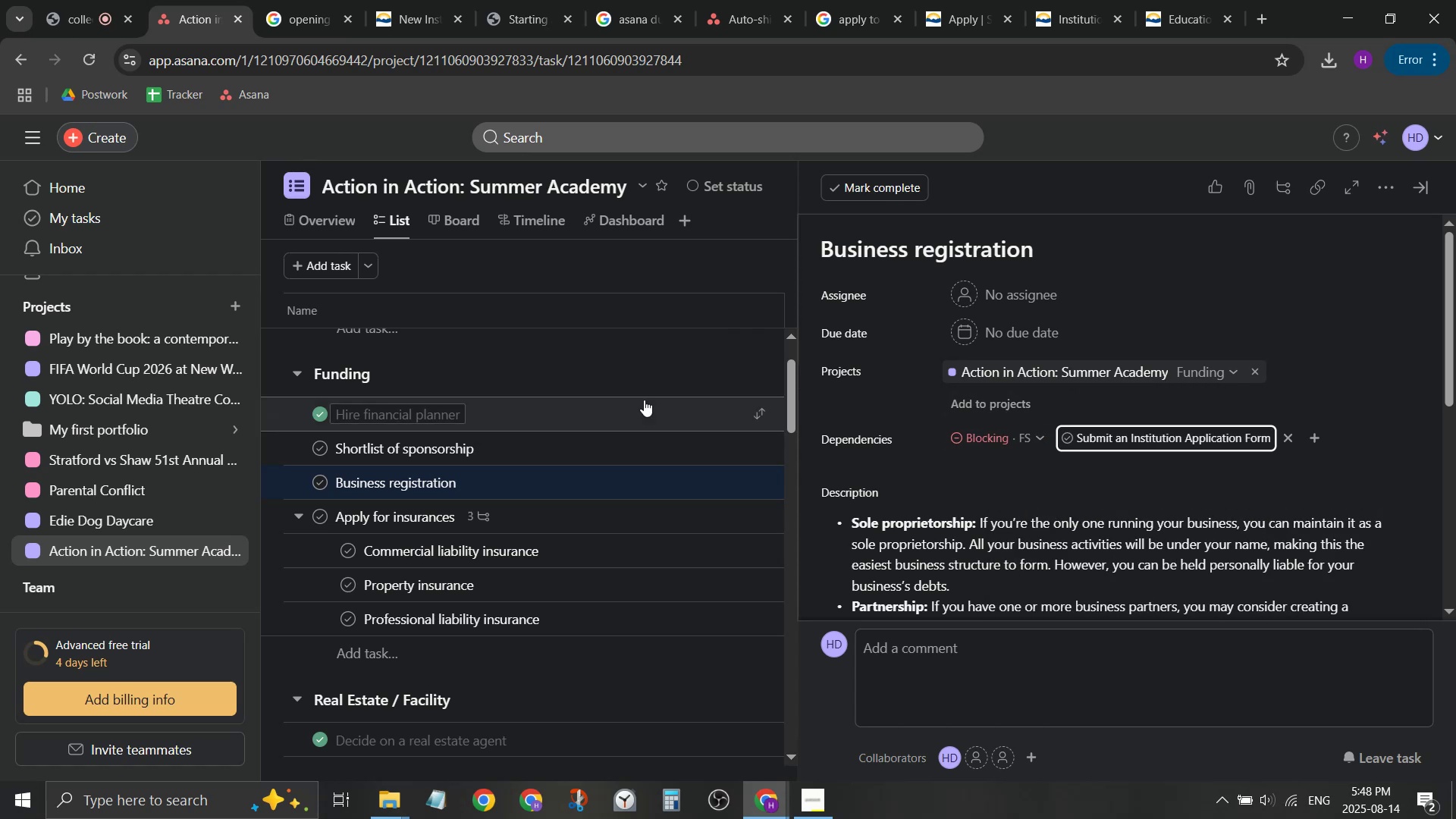 
key(S)
 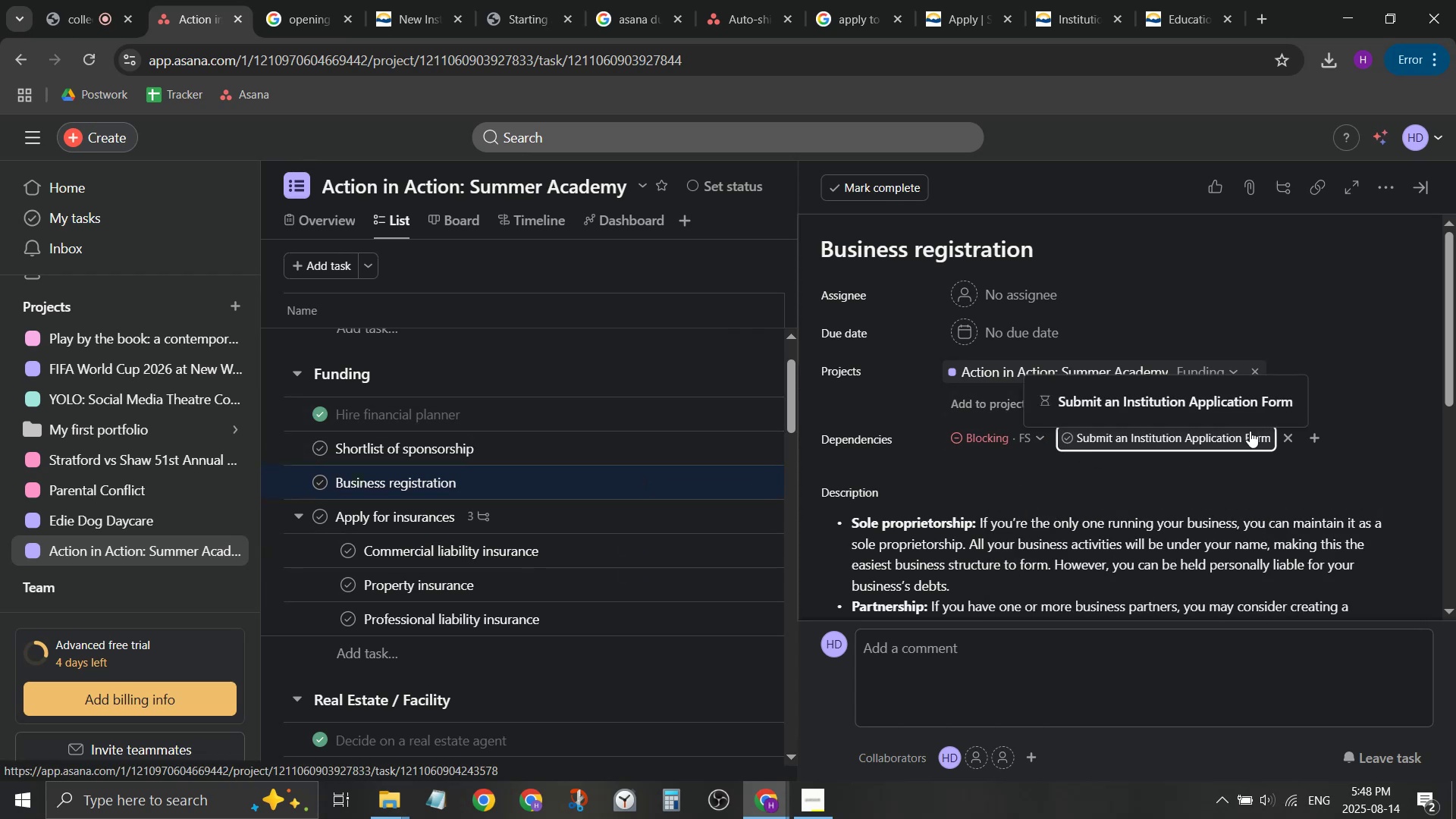 
key(Control+ControlLeft)
 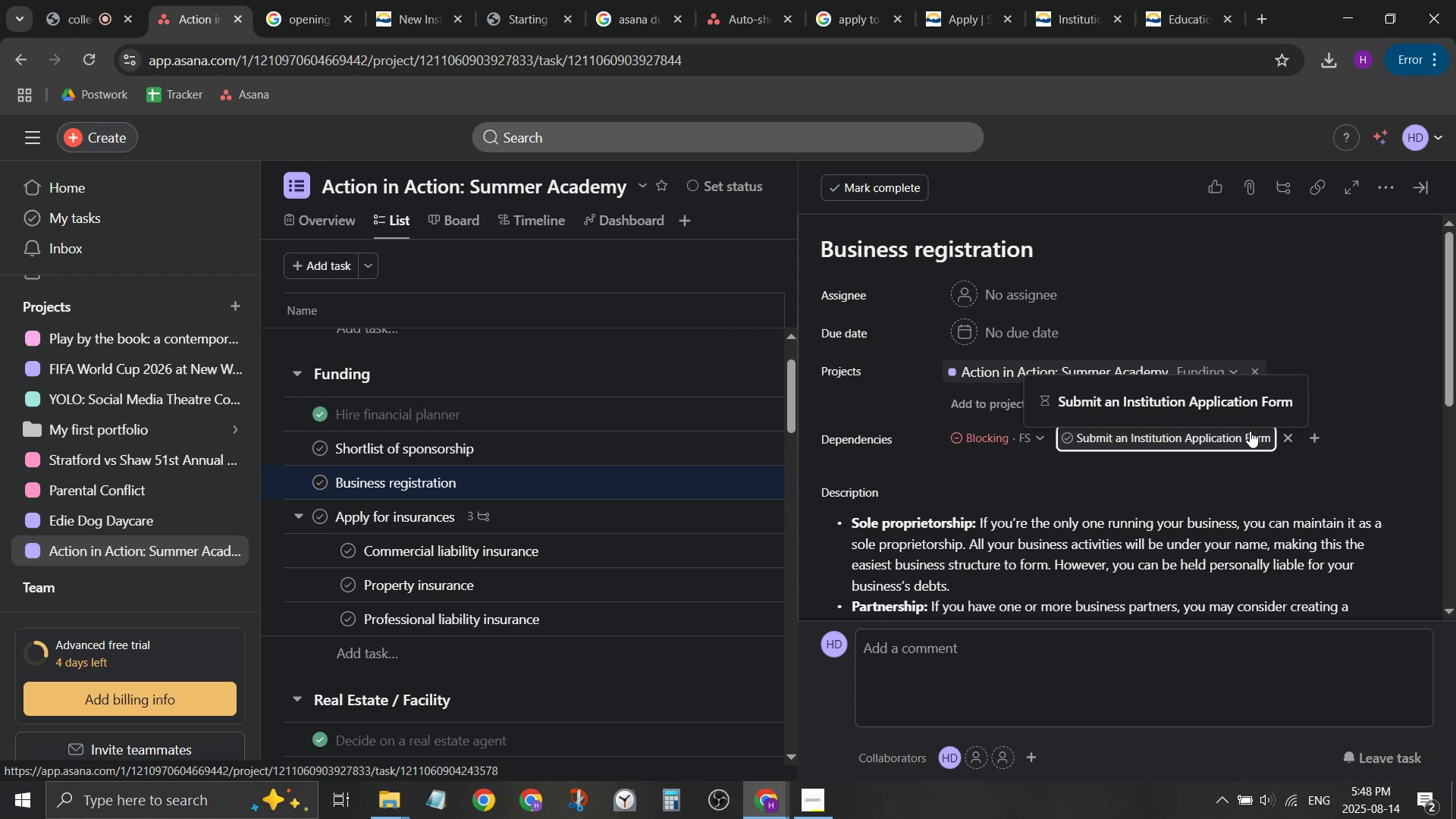 
key(Control+ControlLeft)
 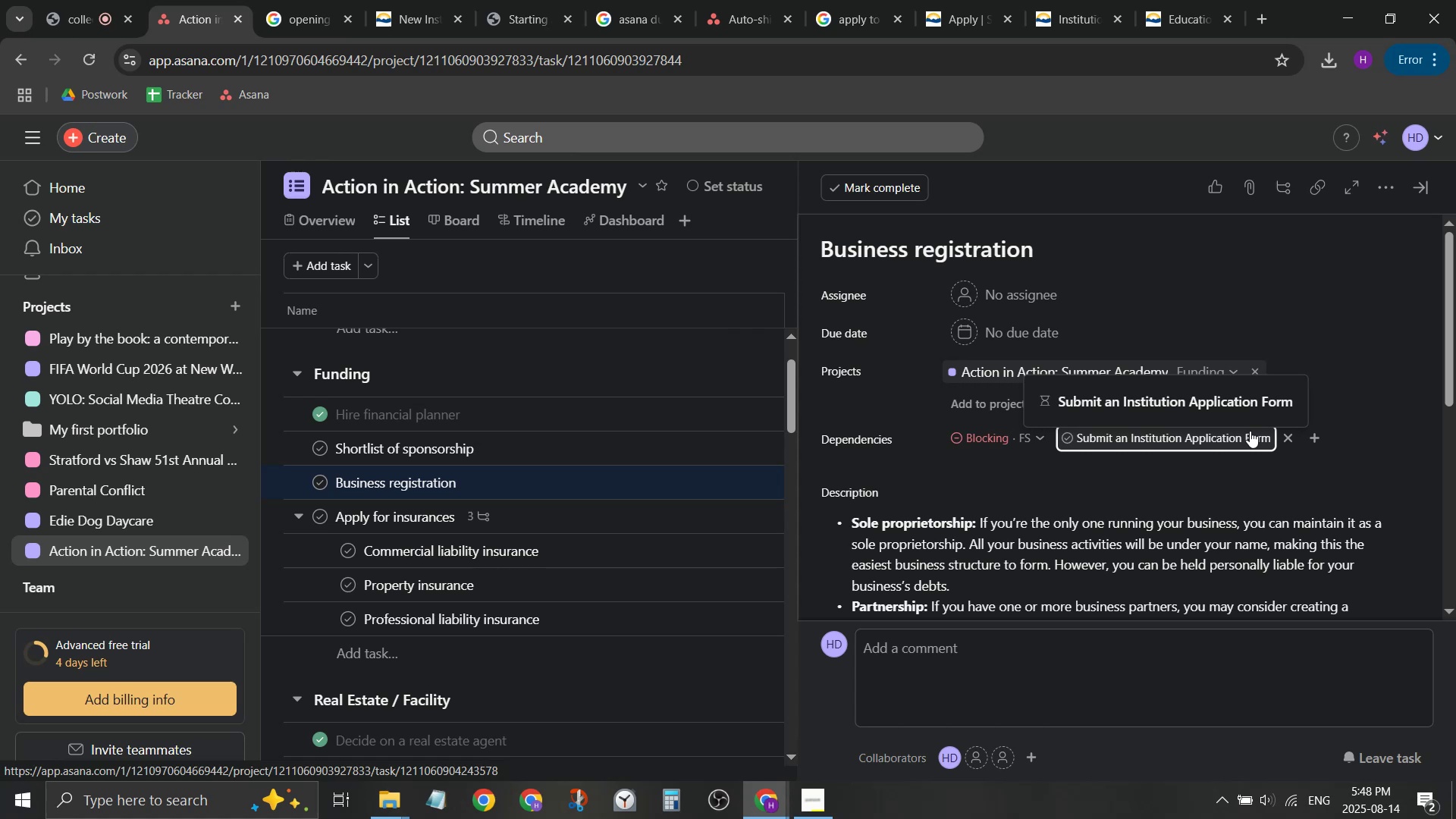 
key(Control+A)
 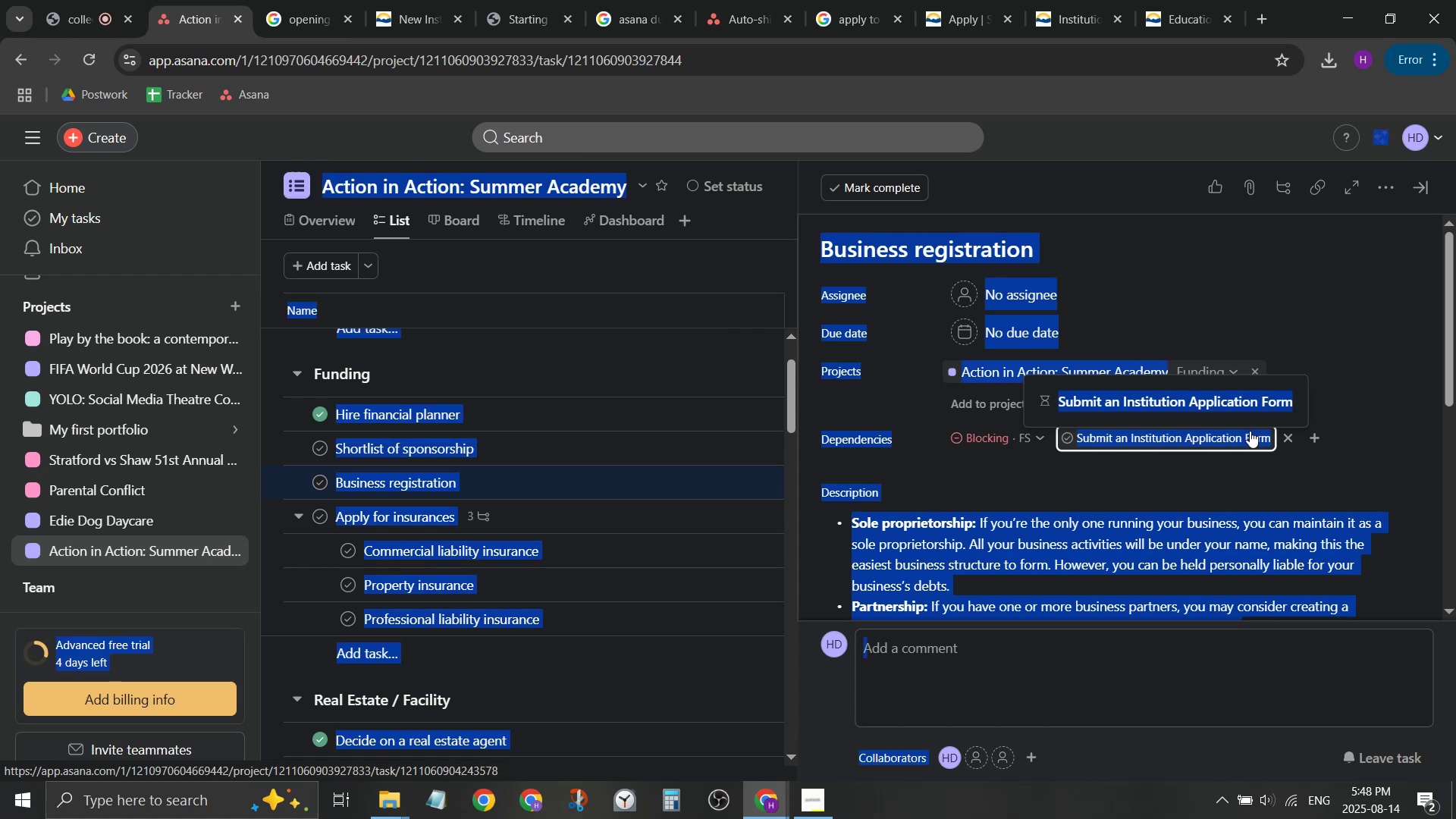 
left_click([1250, 431])
 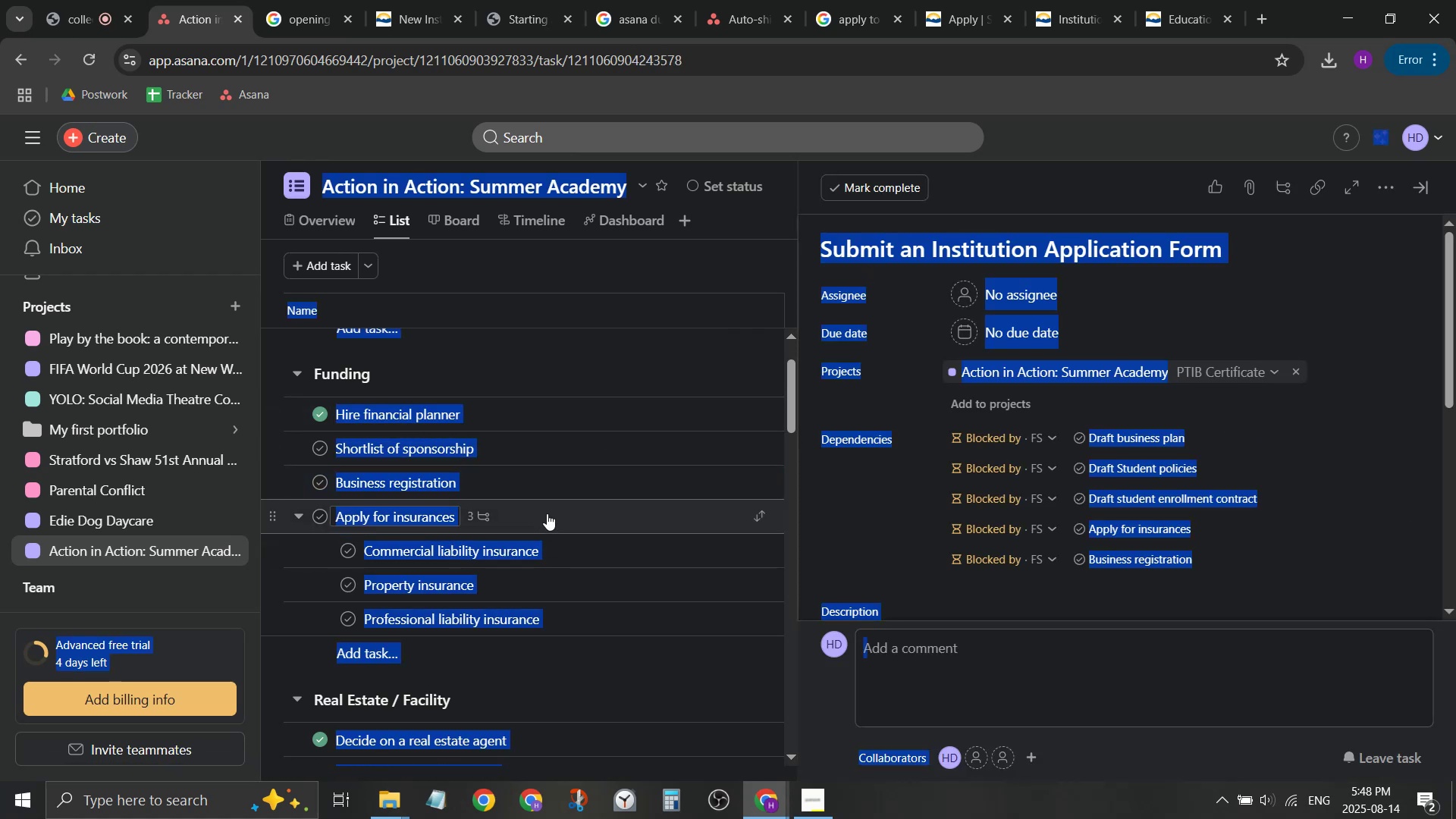 
left_click([554, 479])
 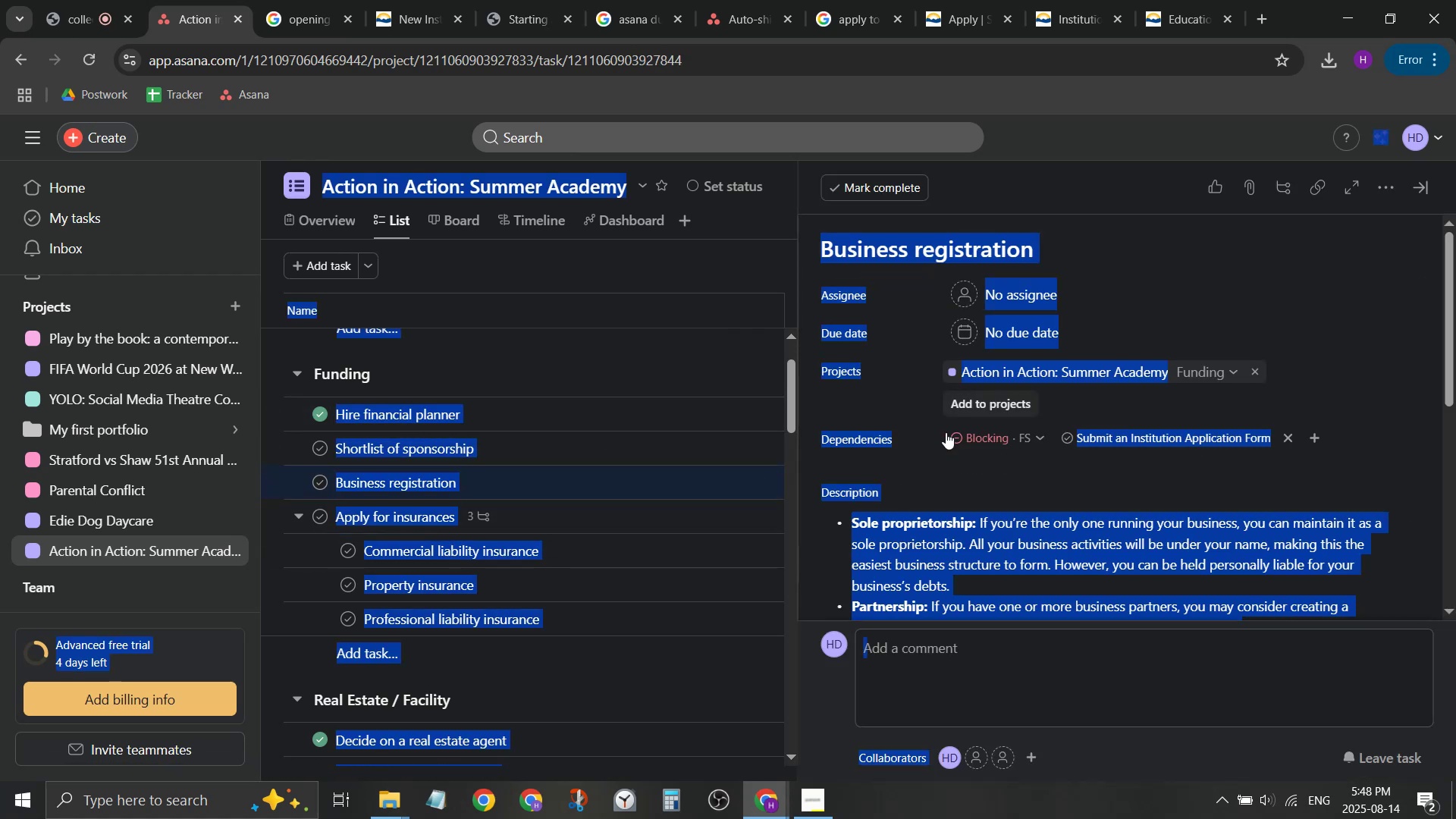 
left_click([967, 490])
 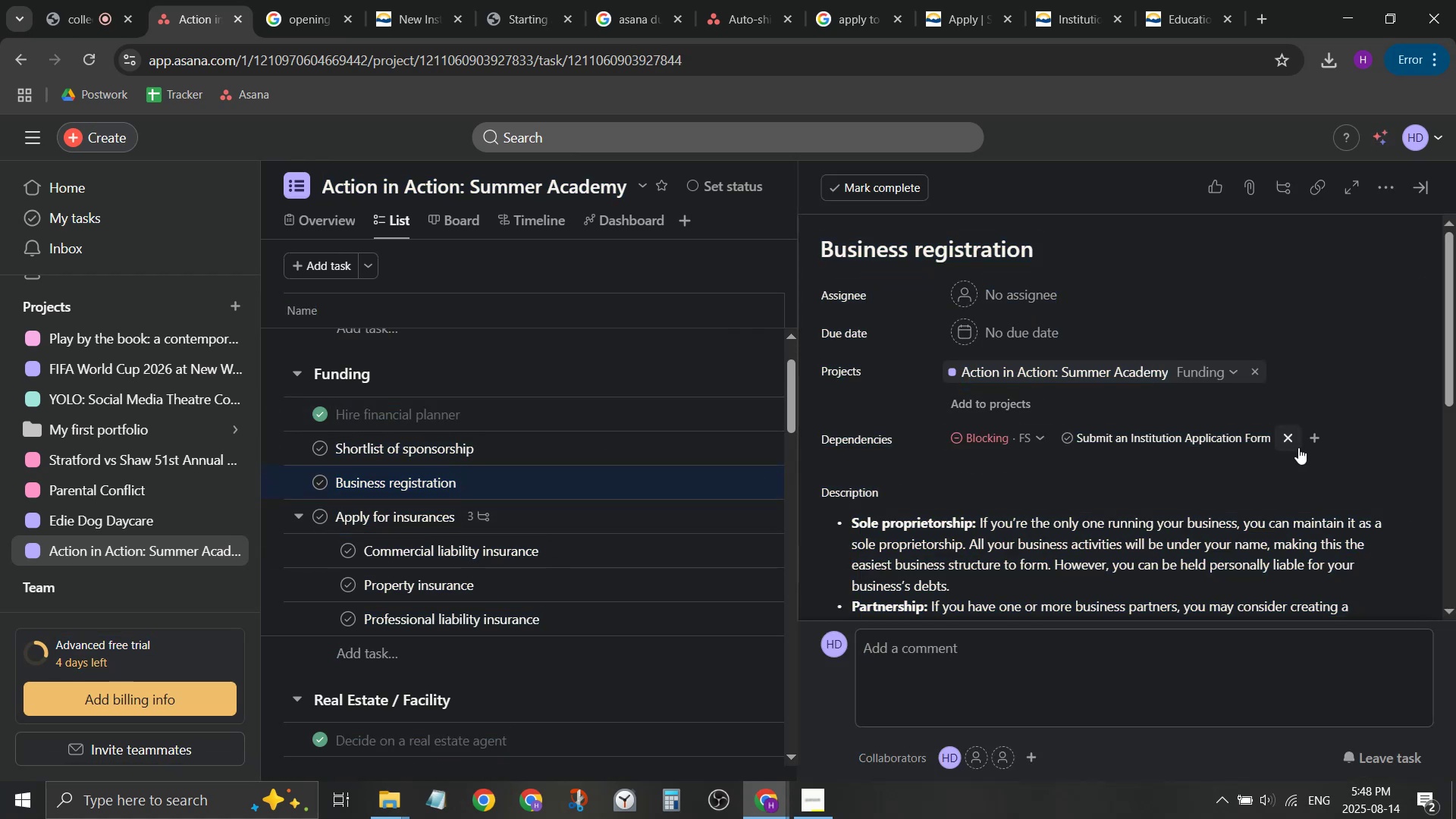 
left_click([1297, 441])
 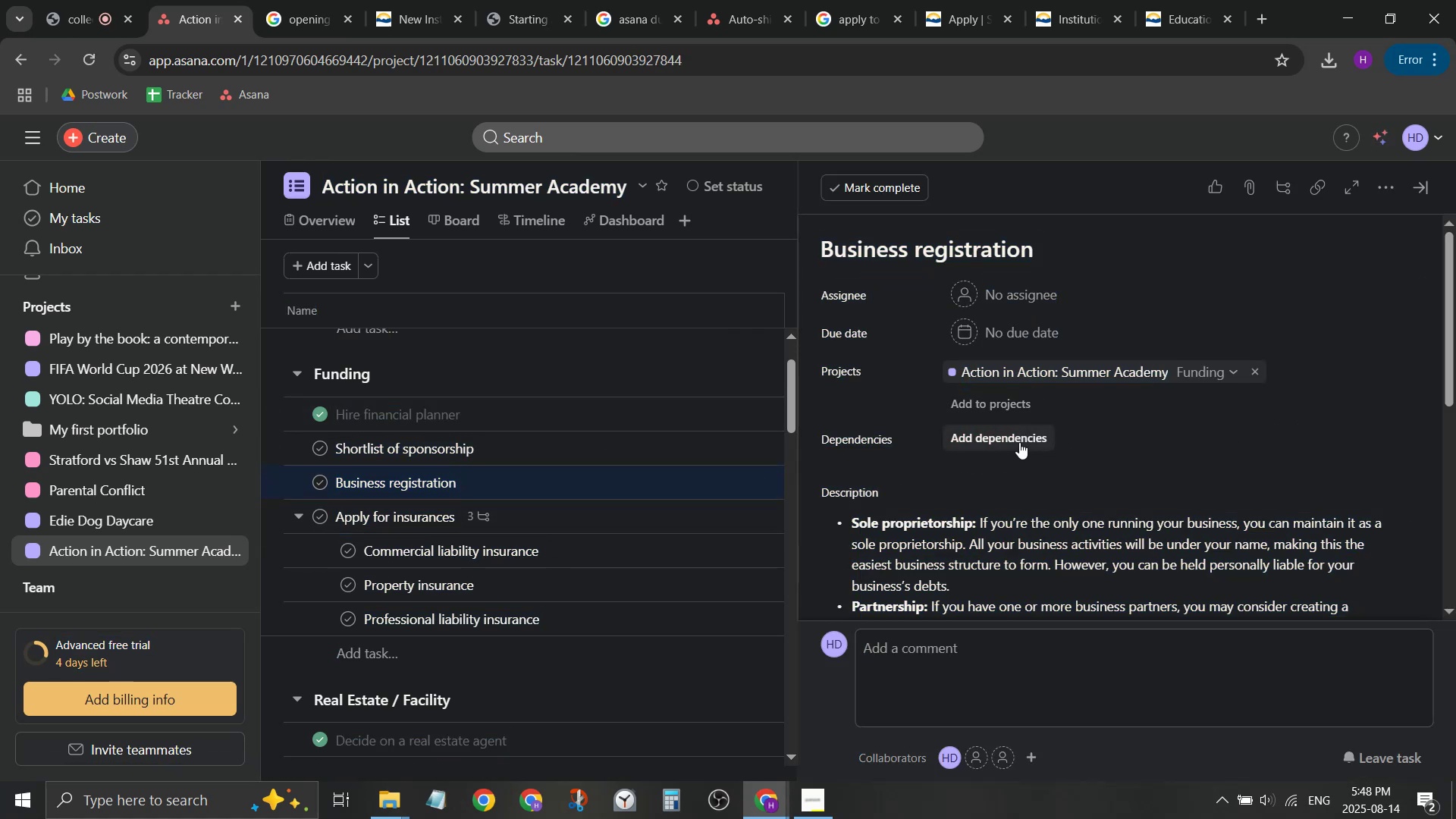 
left_click([1019, 442])
 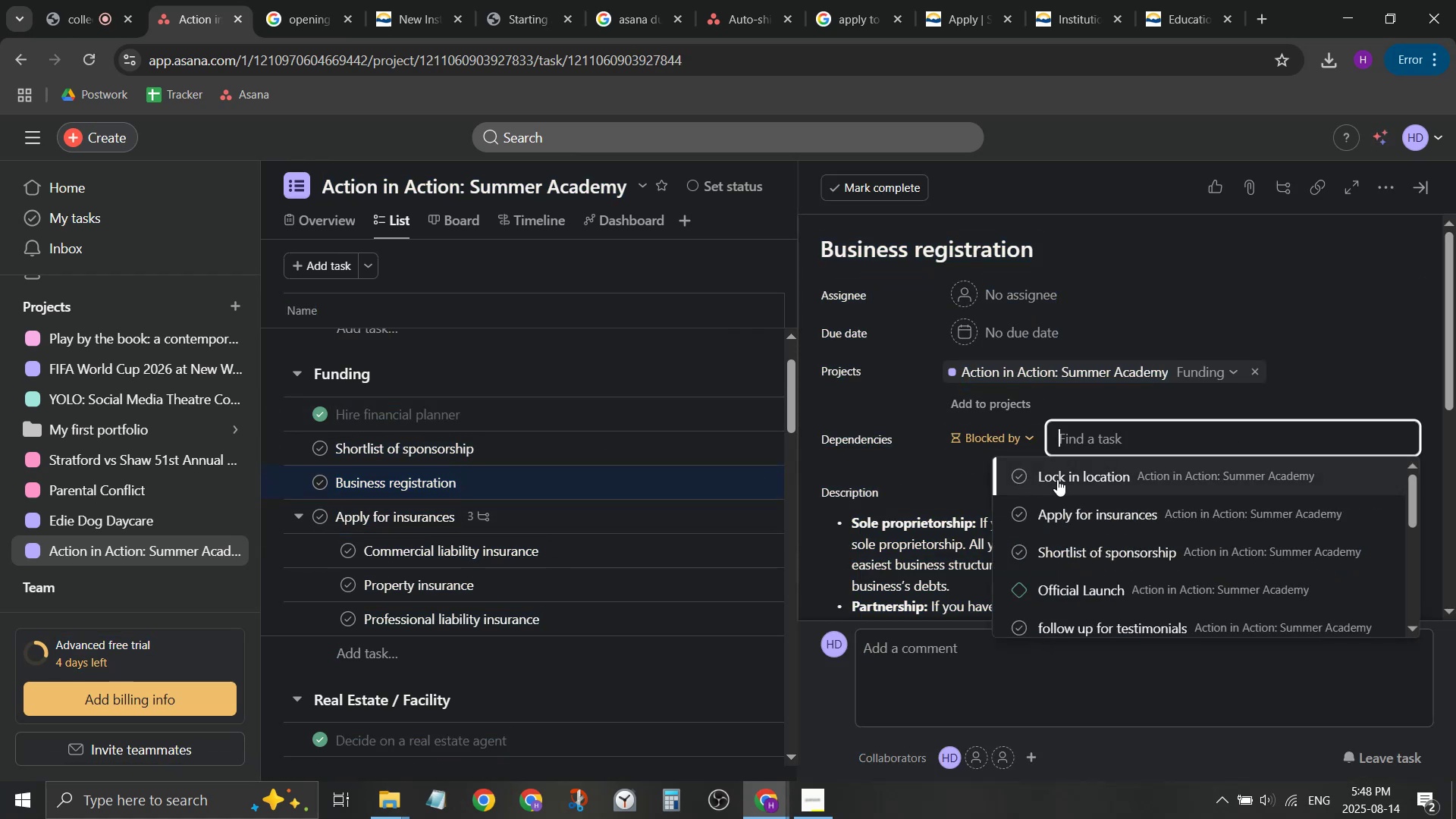 
type(bci)
key(Backspace)
key(Backspace)
key(Backspace)
key(Backspace)
 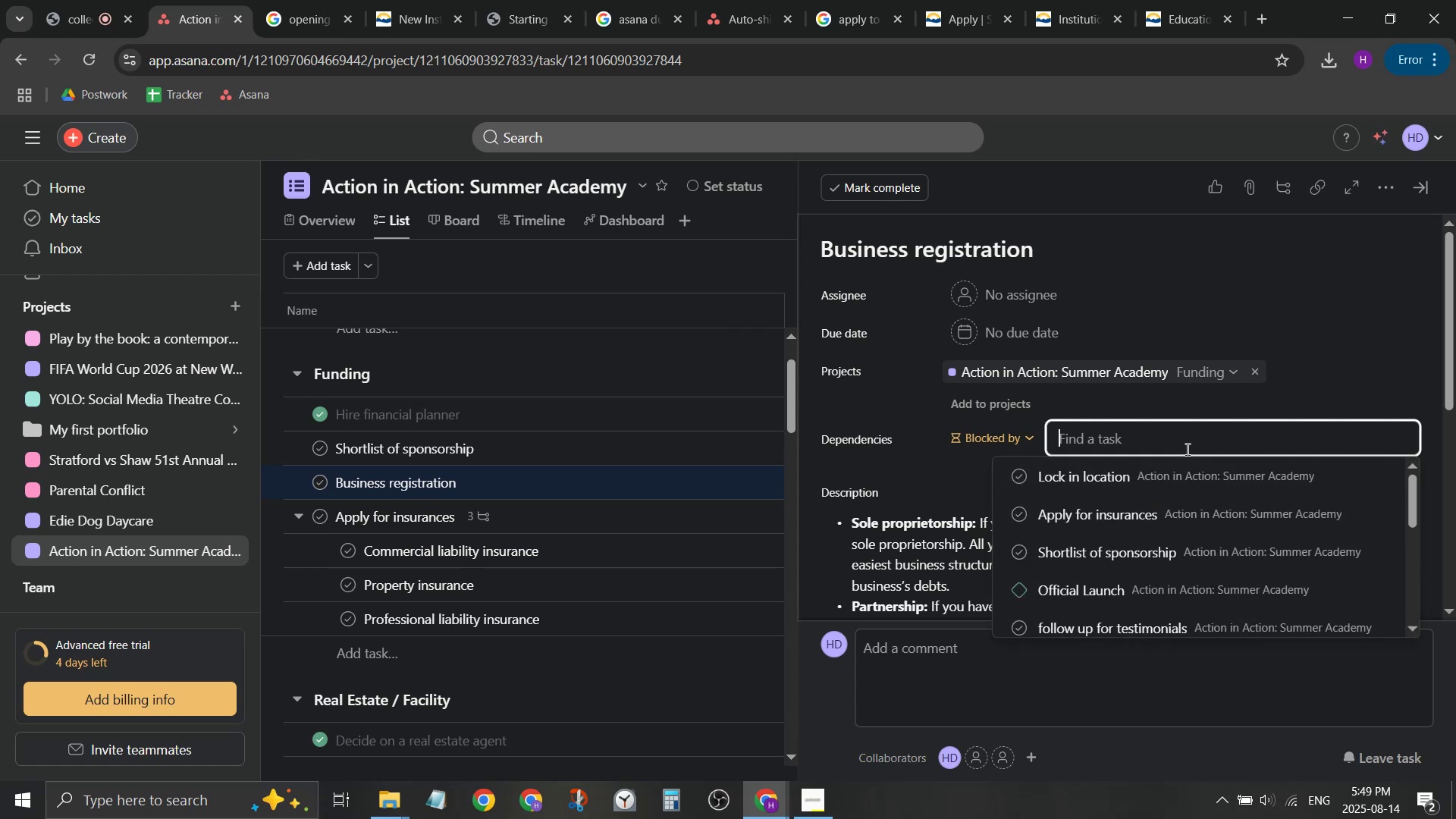 
scroll: coordinate [438, 535], scroll_direction: down, amount: 16.0
 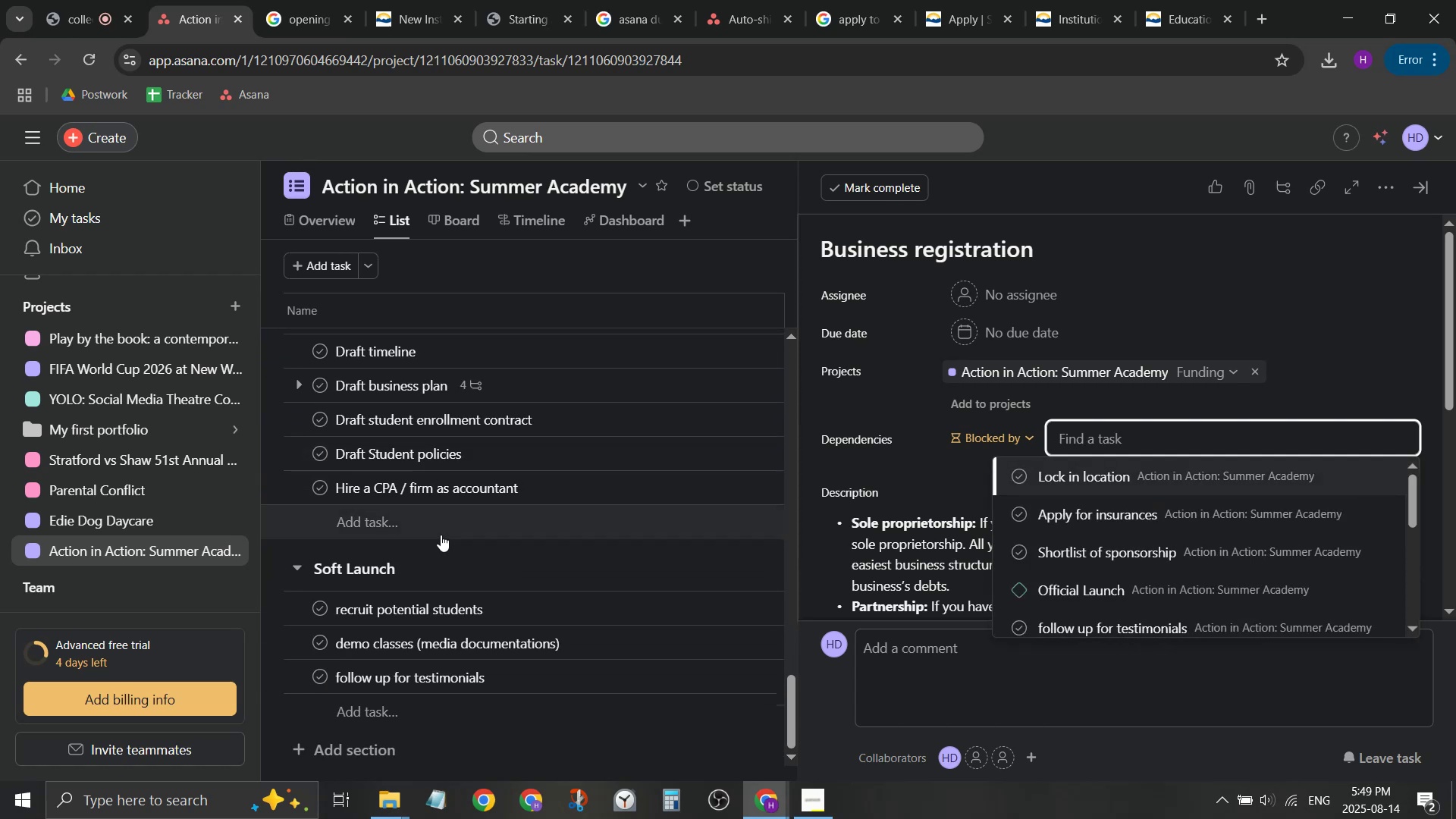 
scroll: coordinate [441, 534], scroll_direction: up, amount: 4.0
 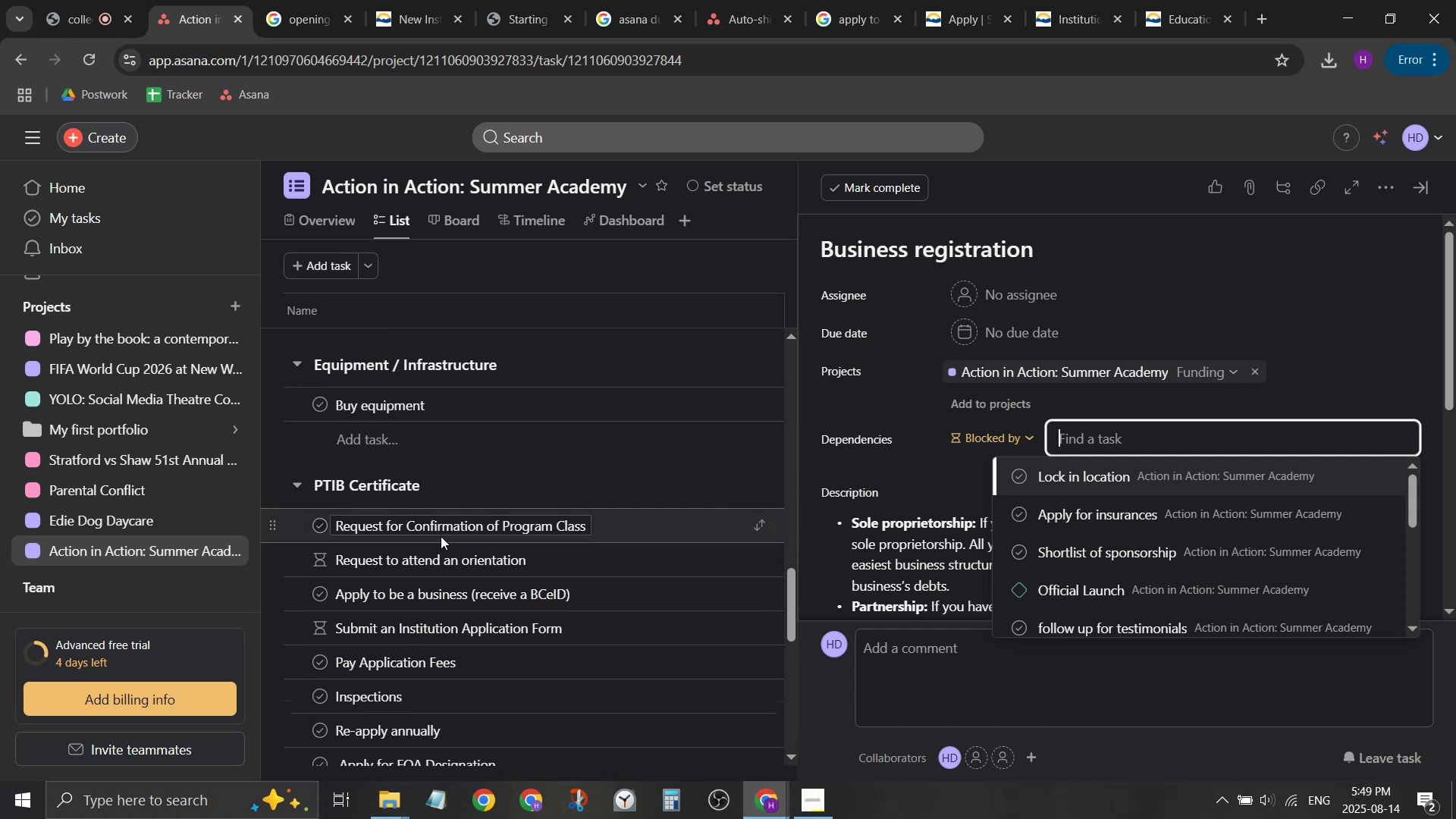 
scroll: coordinate [441, 538], scroll_direction: down, amount: 1.0
 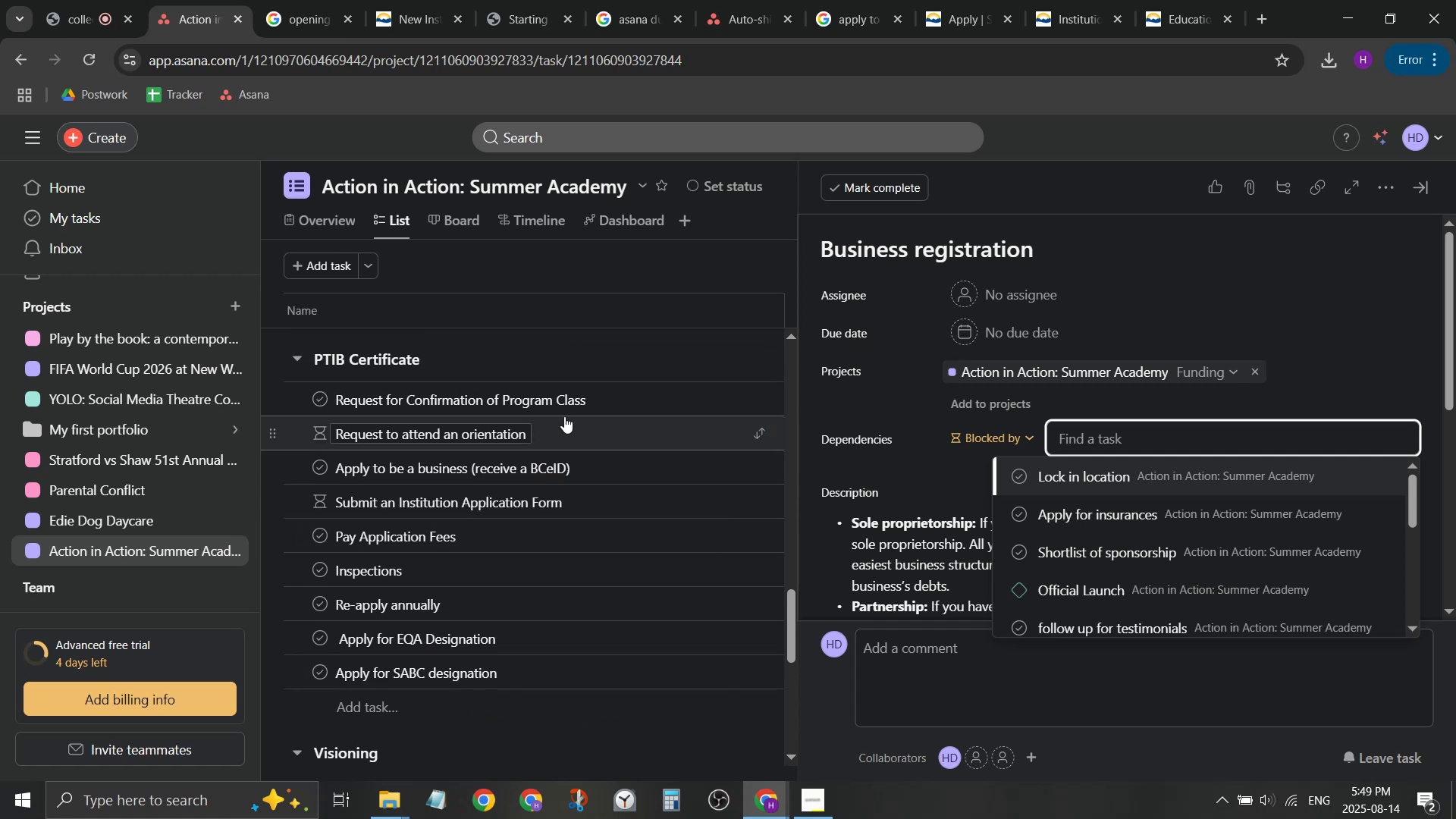 
wait(5.59)
 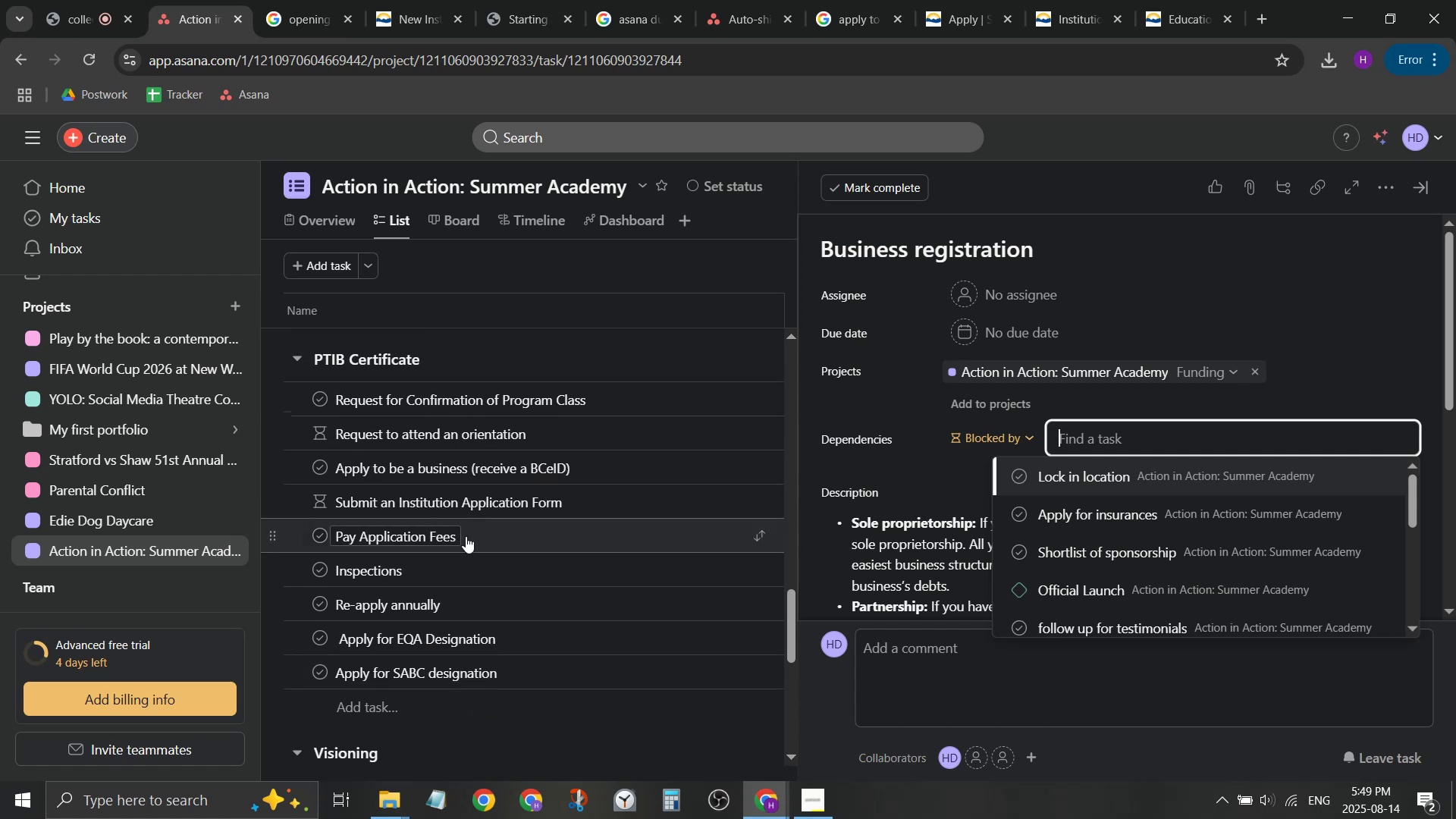 
type(applyo yo )
key(Backspace)
key(Backspace)
key(Backspace)
key(Backspace)
key(Backspace)
type( yo)
key(Backspace)
key(Backspace)
type(to be)
 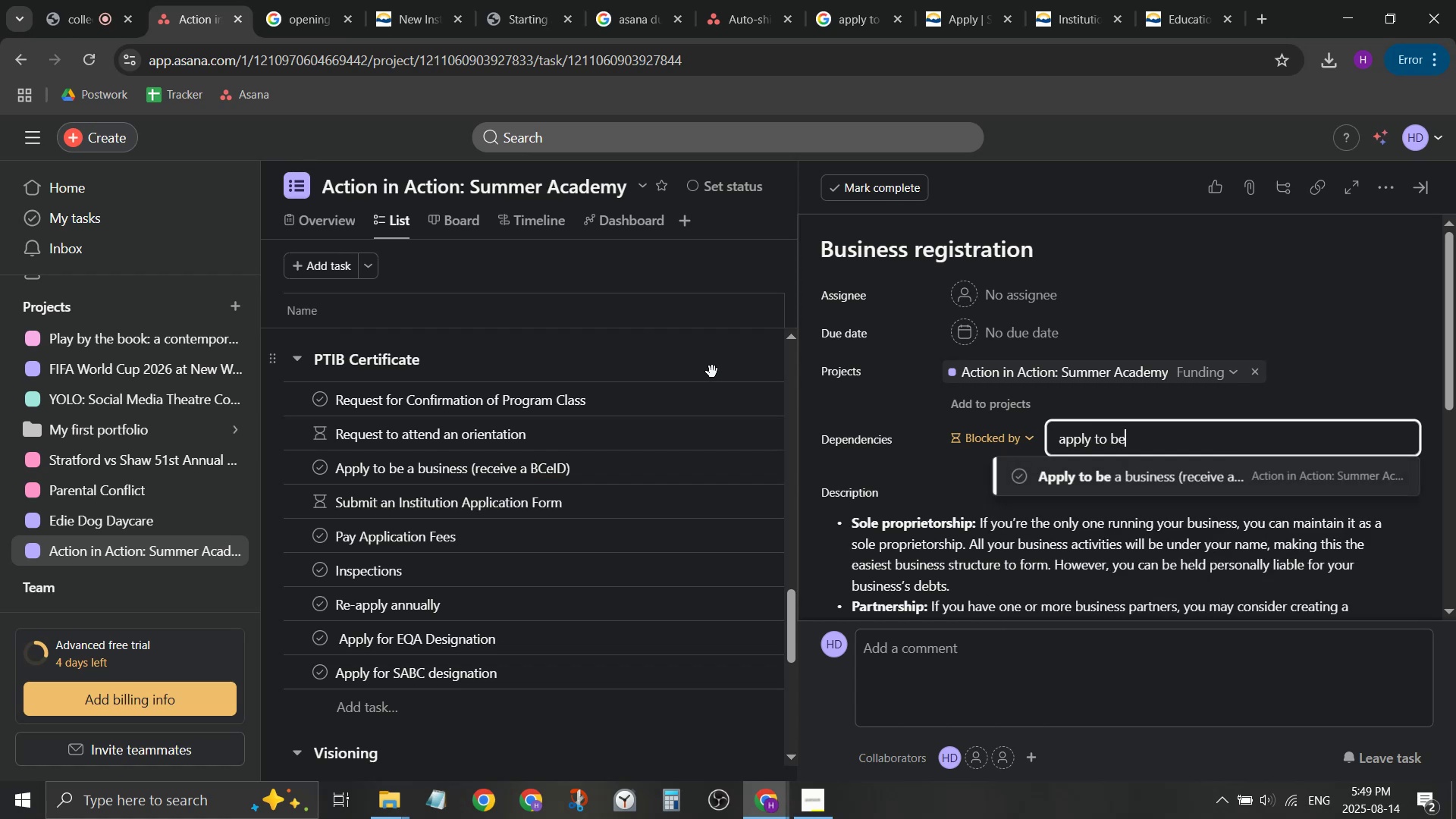 
mouse_move([815, 495])
 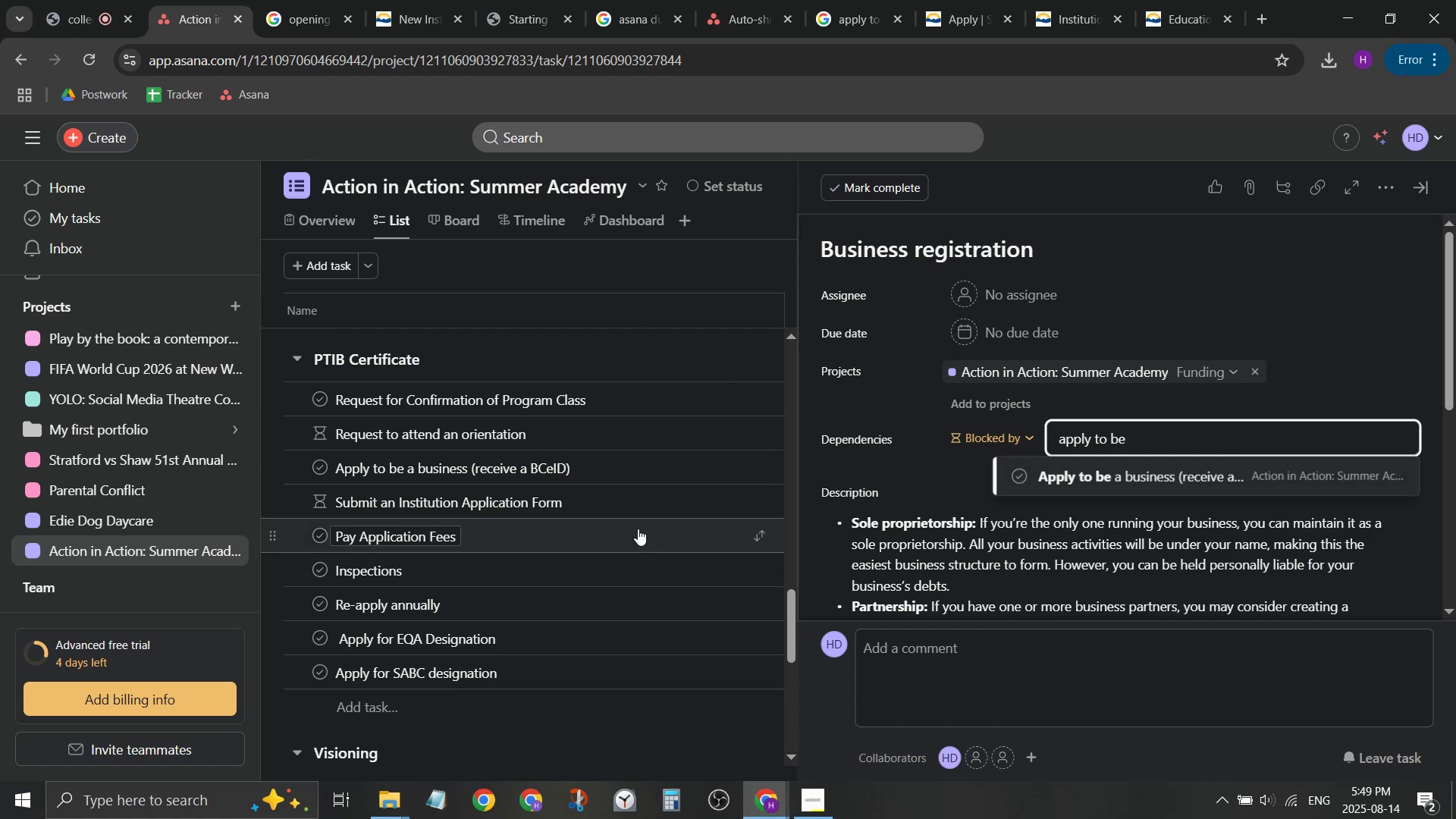 
wait(5.72)
 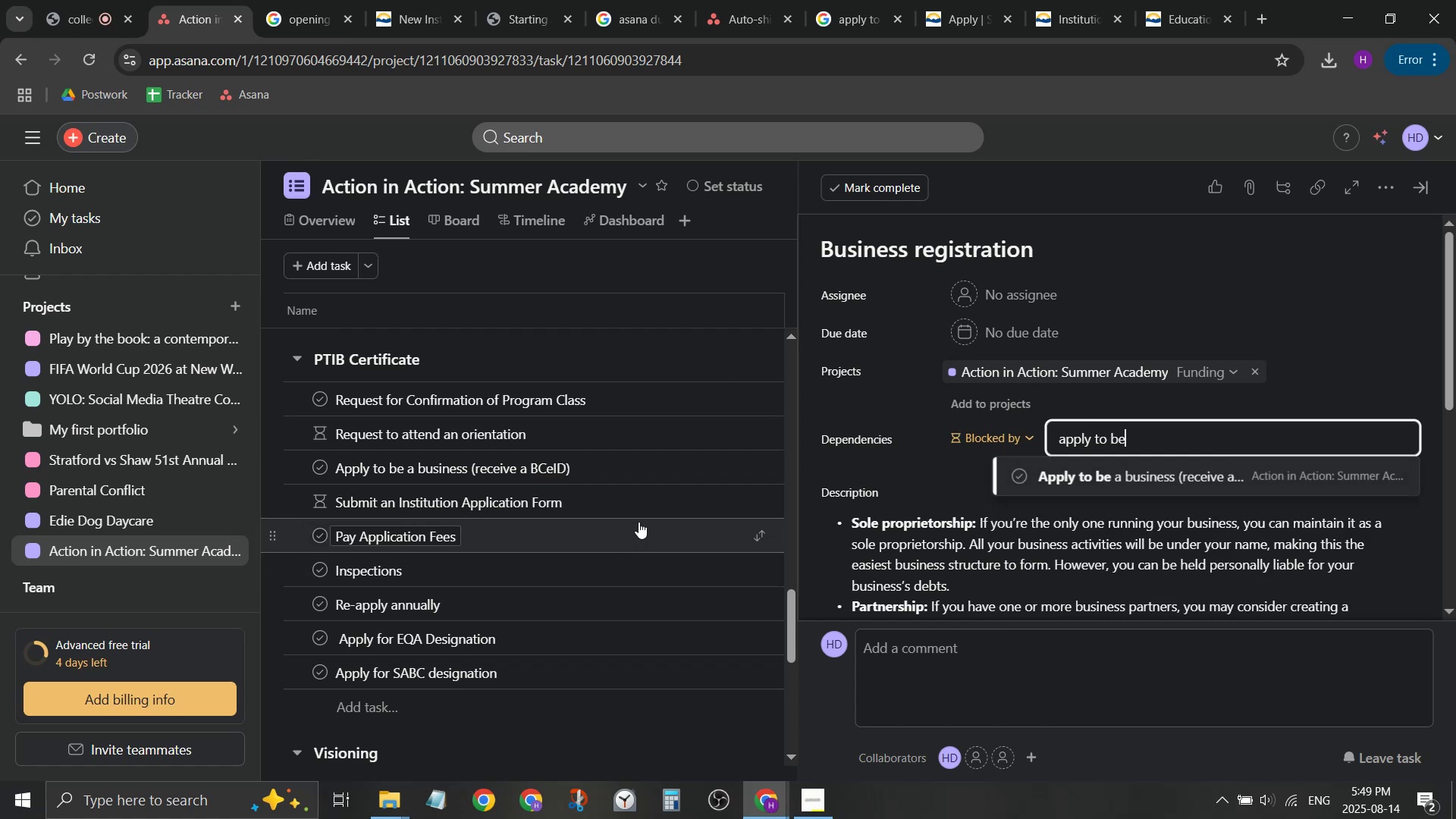 
right_click([691, 473])
 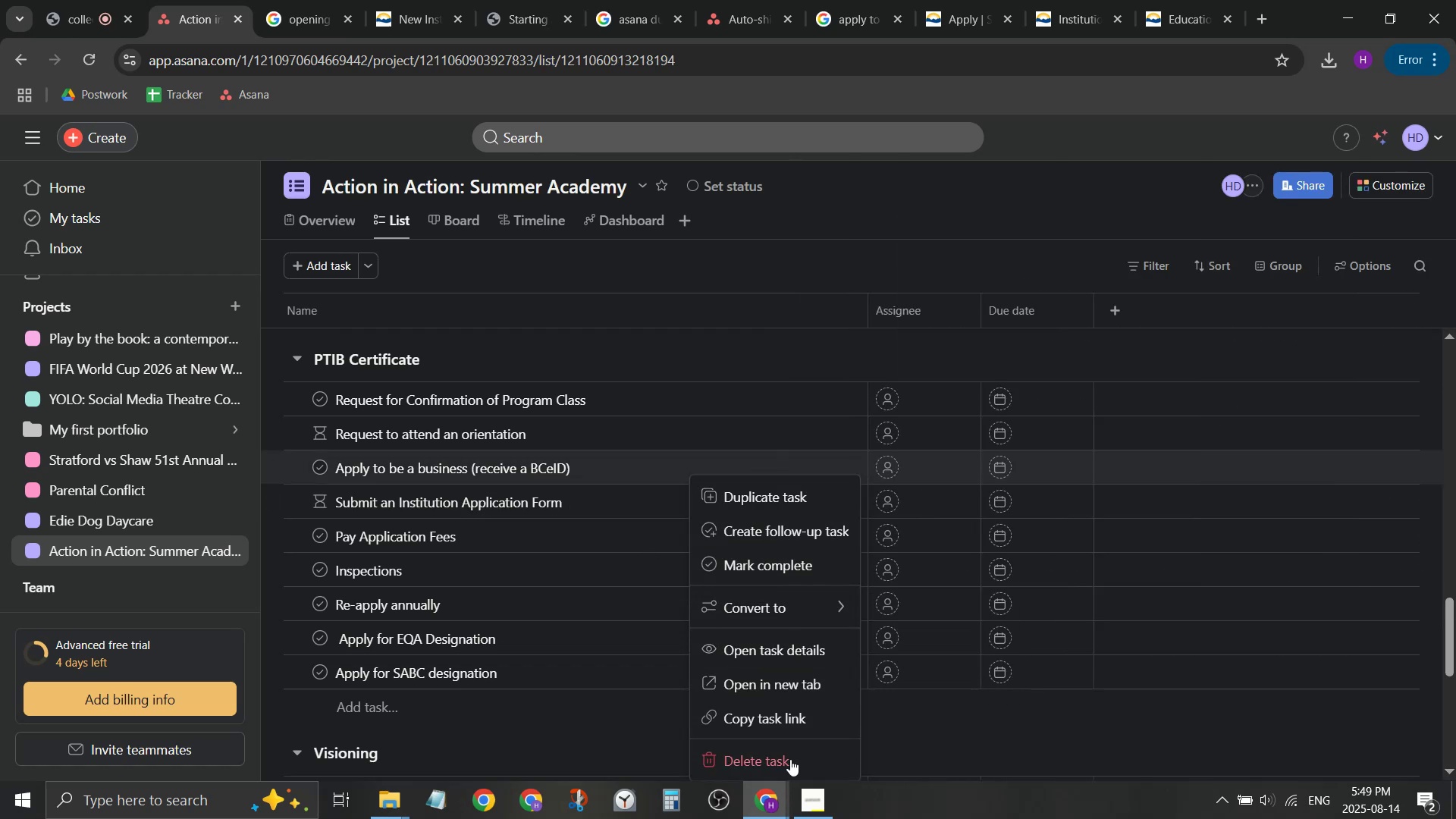 
left_click([791, 766])
 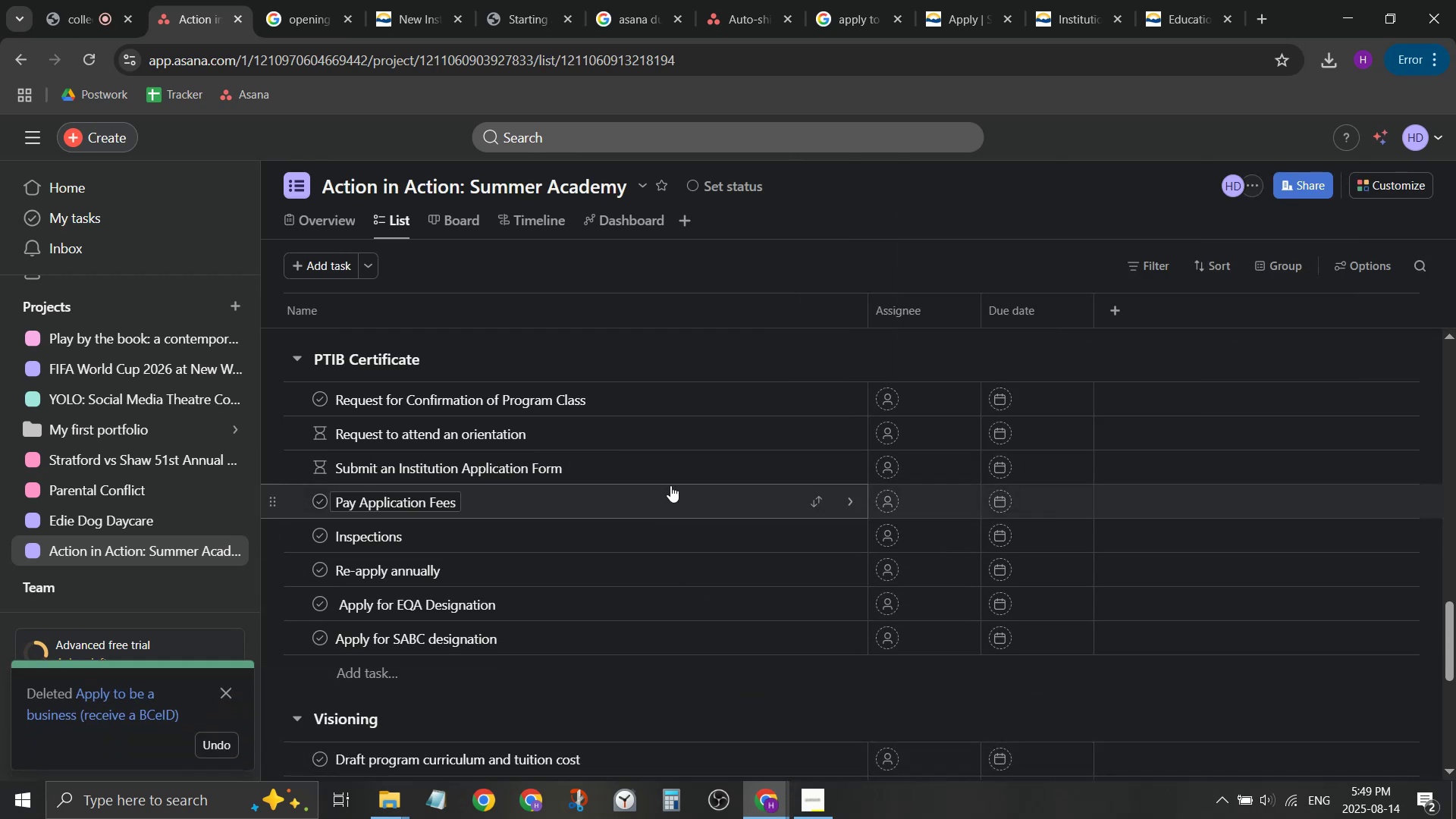 
left_click([670, 484])
 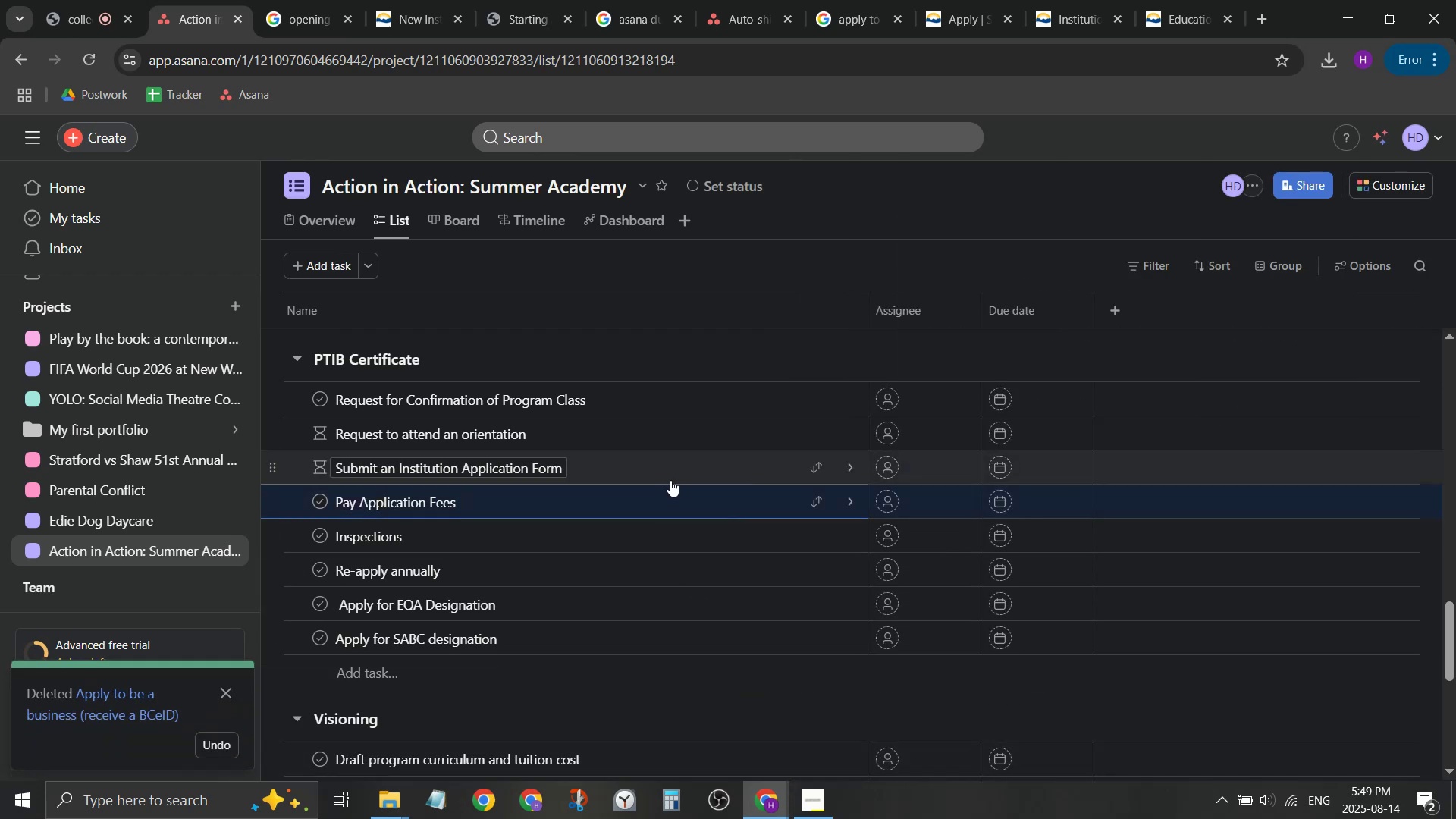 
left_click([670, 480])
 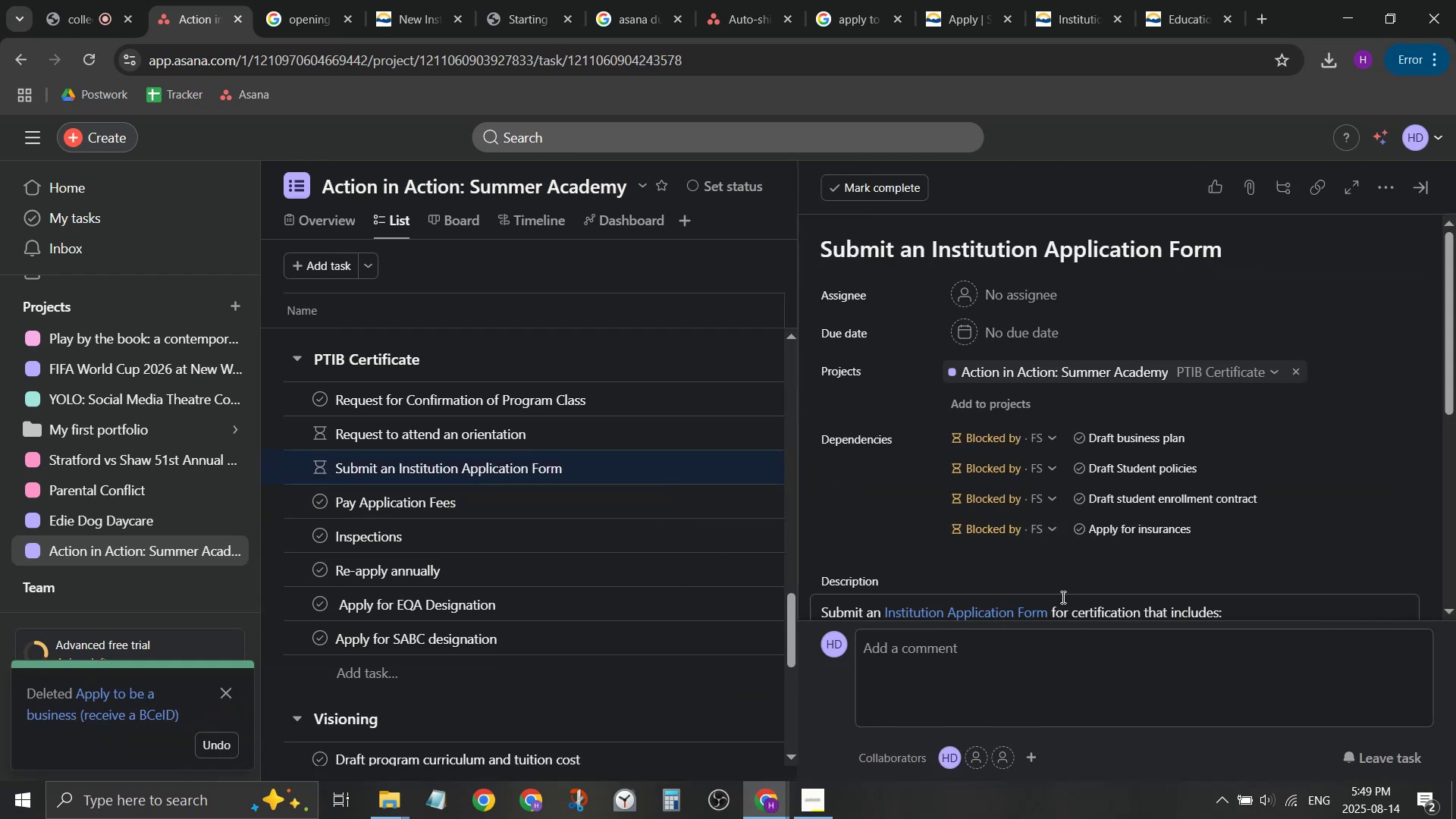 
scroll: coordinate [951, 620], scroll_direction: down, amount: 3.0
 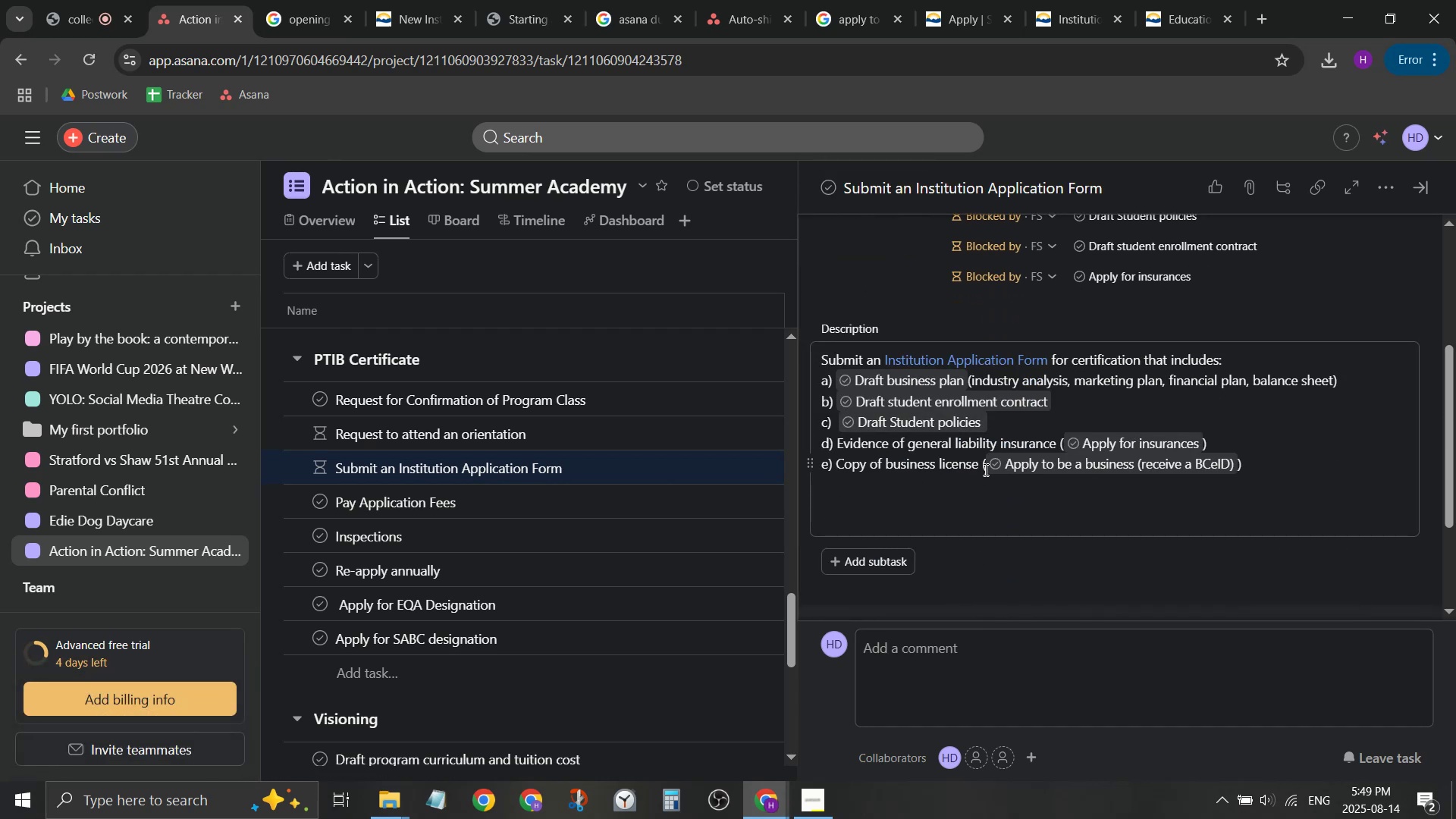 
wait(6.48)
 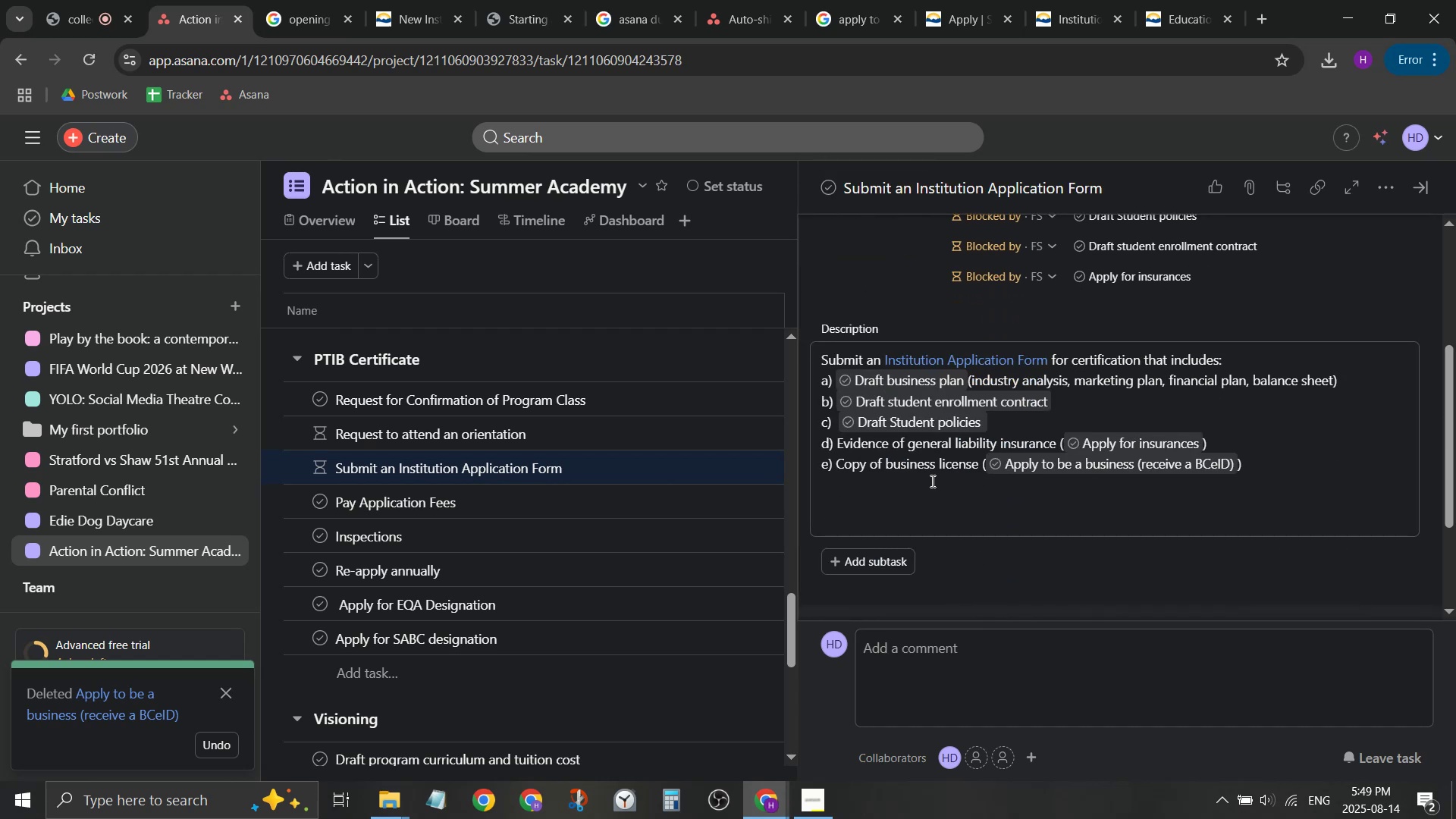 
left_click([995, 470])
 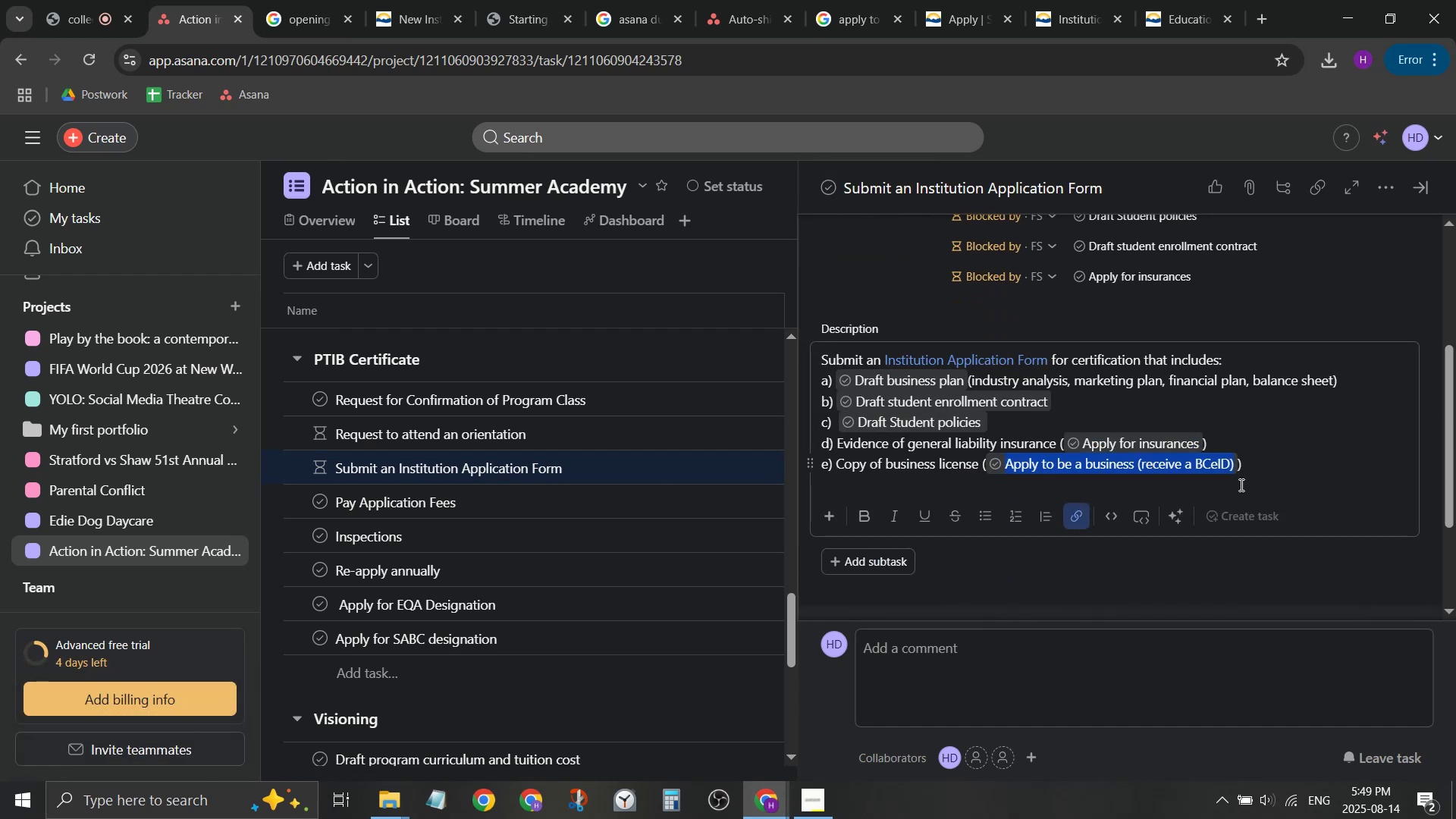 
key(ArrowDown)
 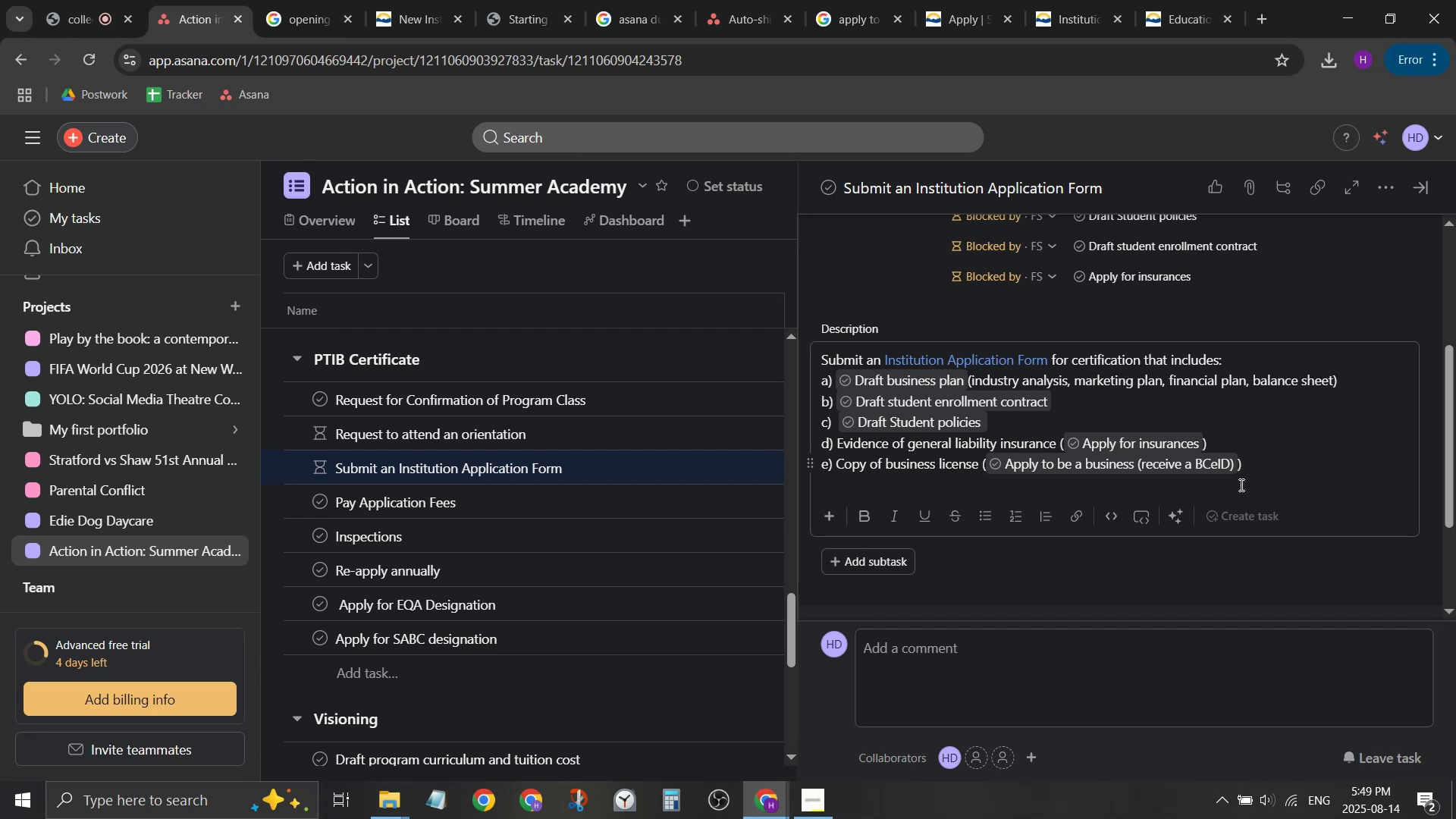 
key(ArrowRight)
 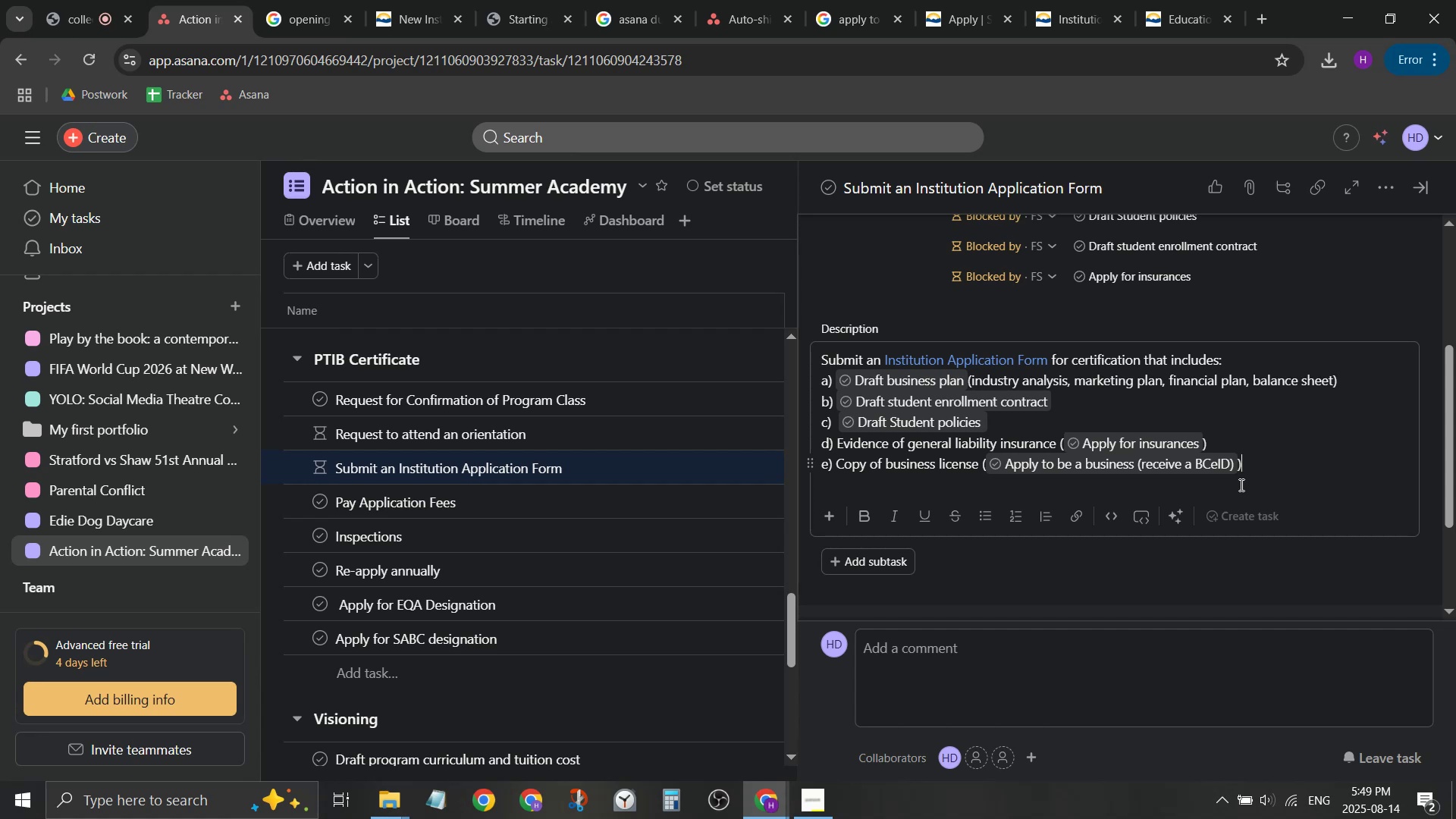 
key(ArrowUp)
 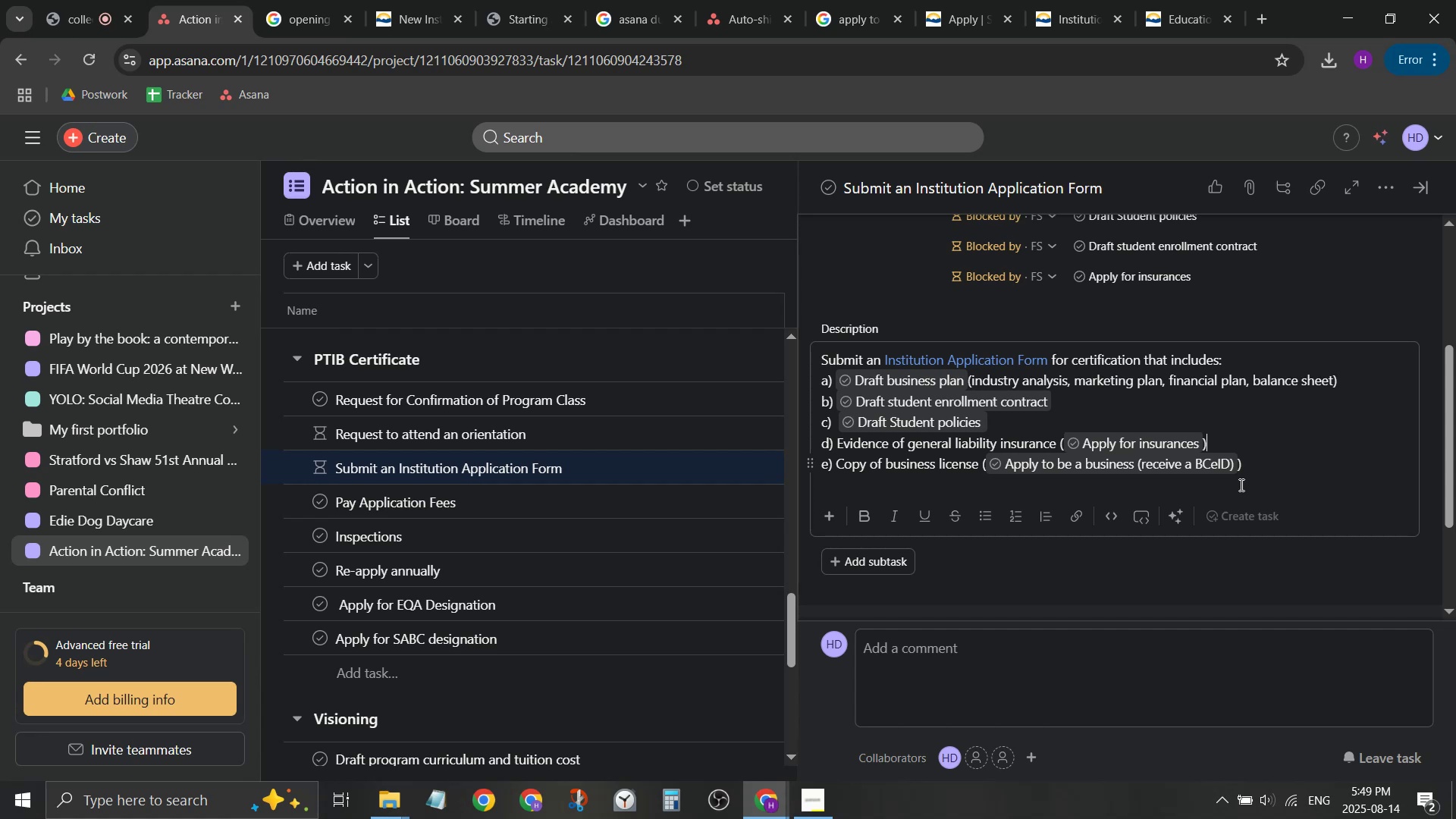 
hold_key(key=ArrowRight, duration=0.58)
 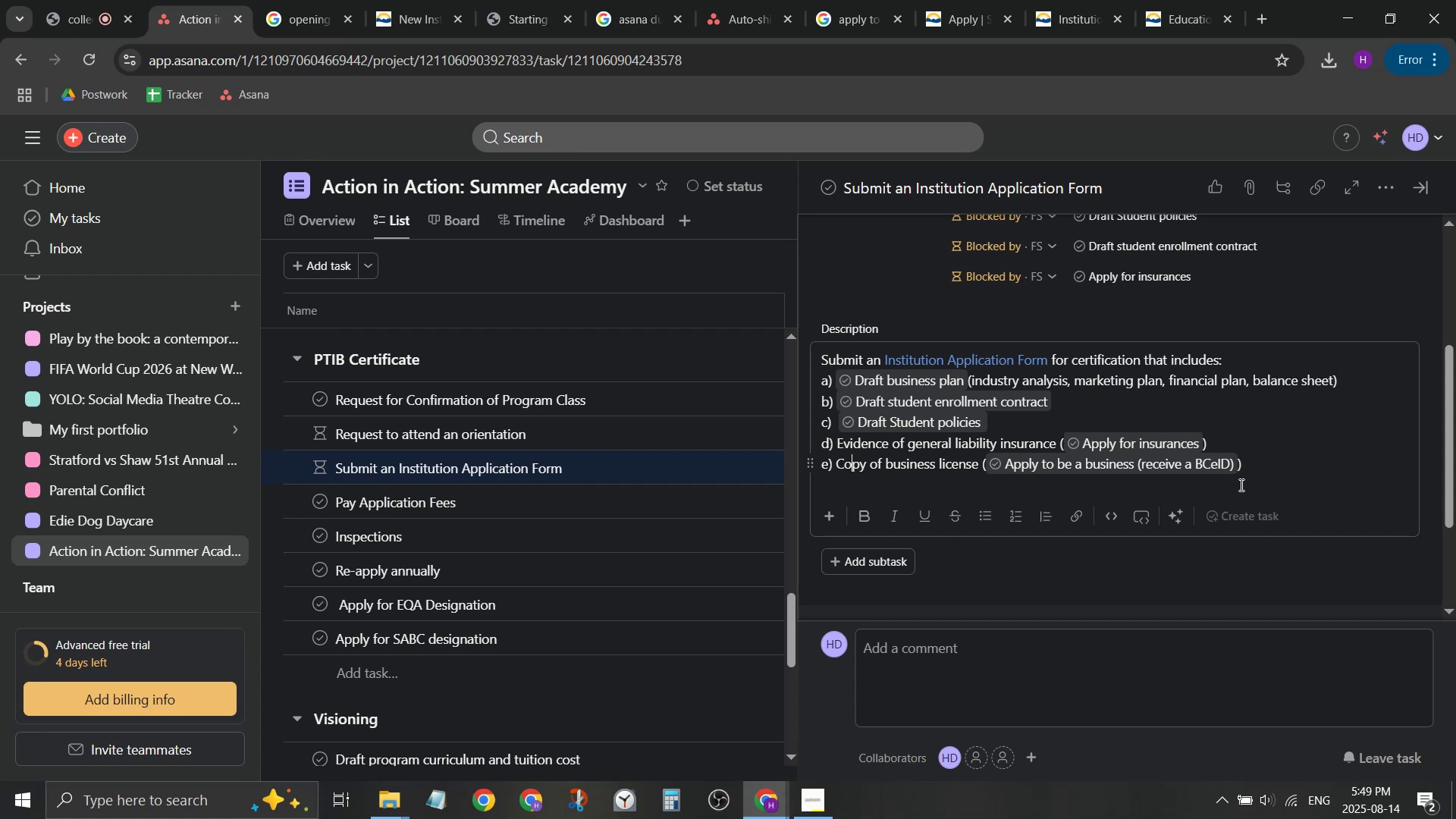 
key(ArrowRight)
 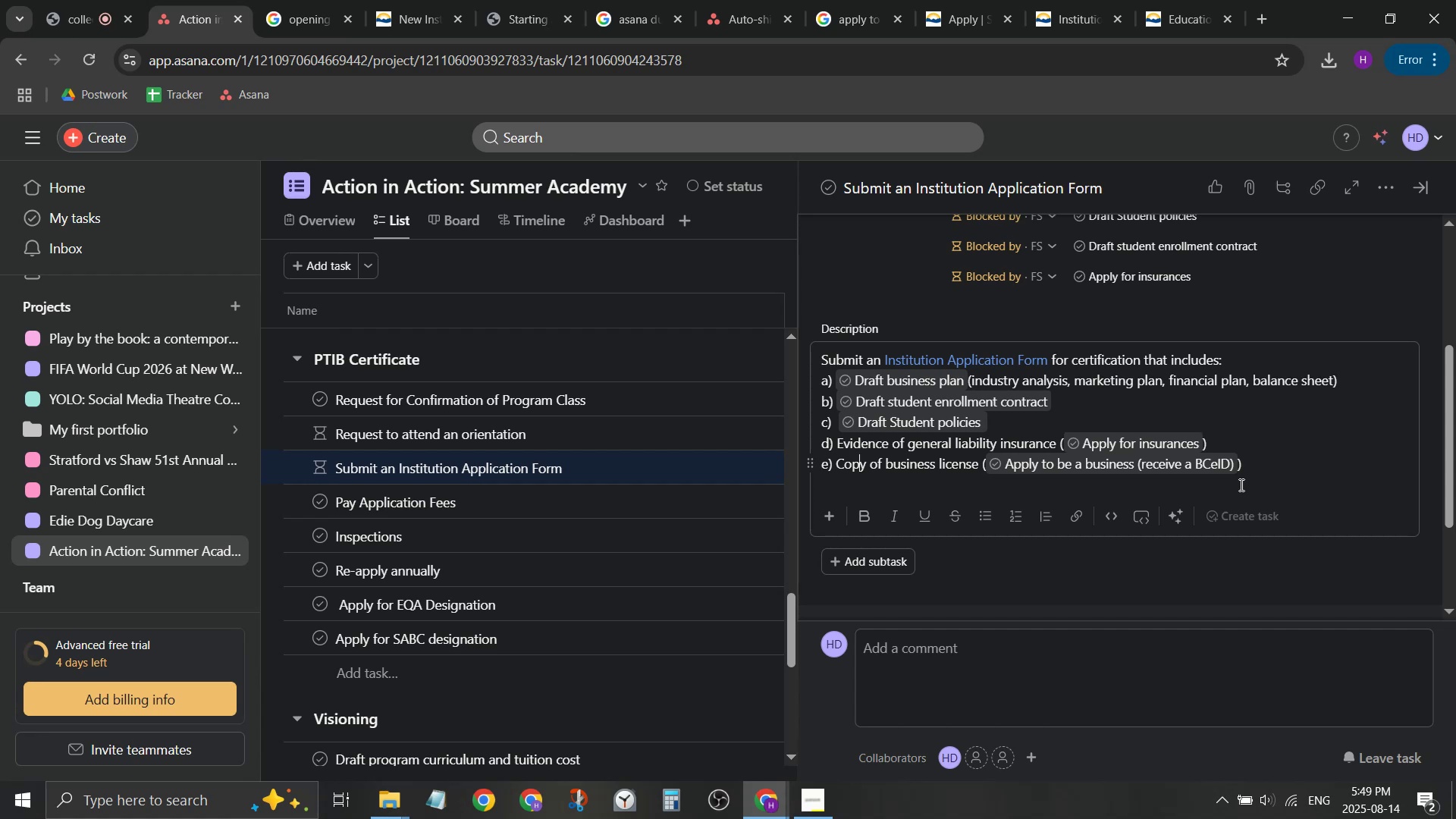 
key(ArrowLeft)
 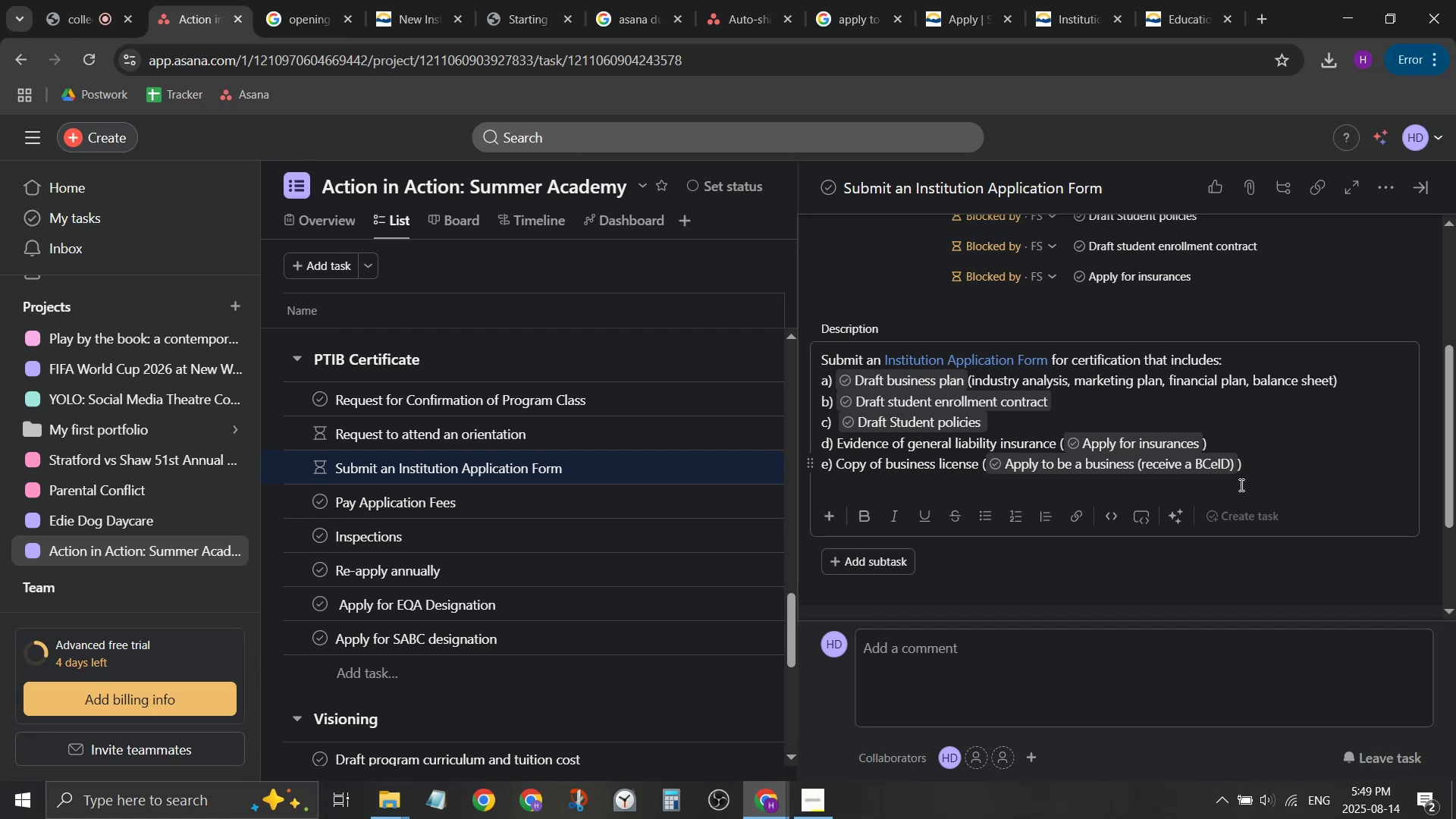 
key(ArrowUp)
 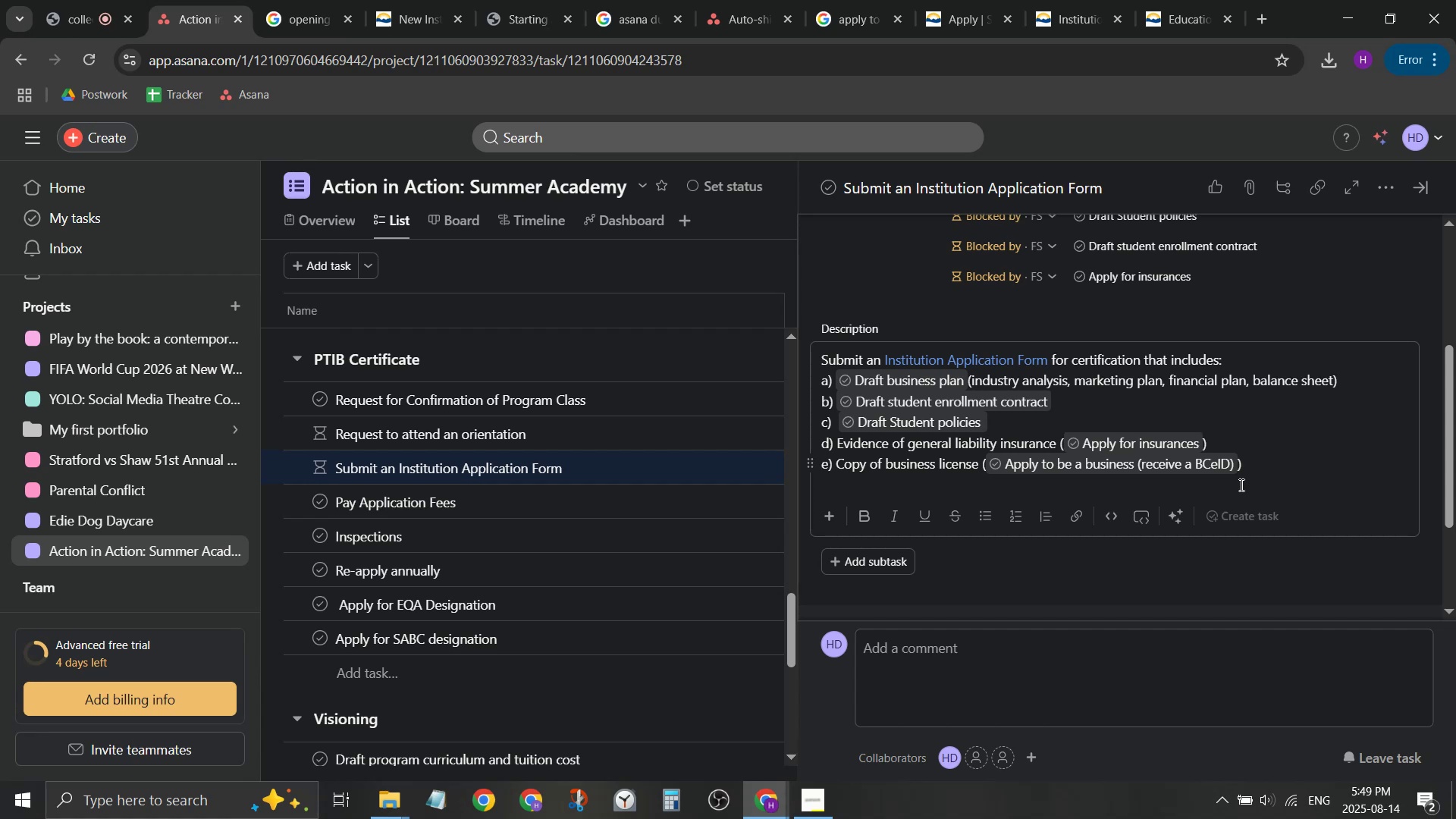 
key(ArrowDown)
 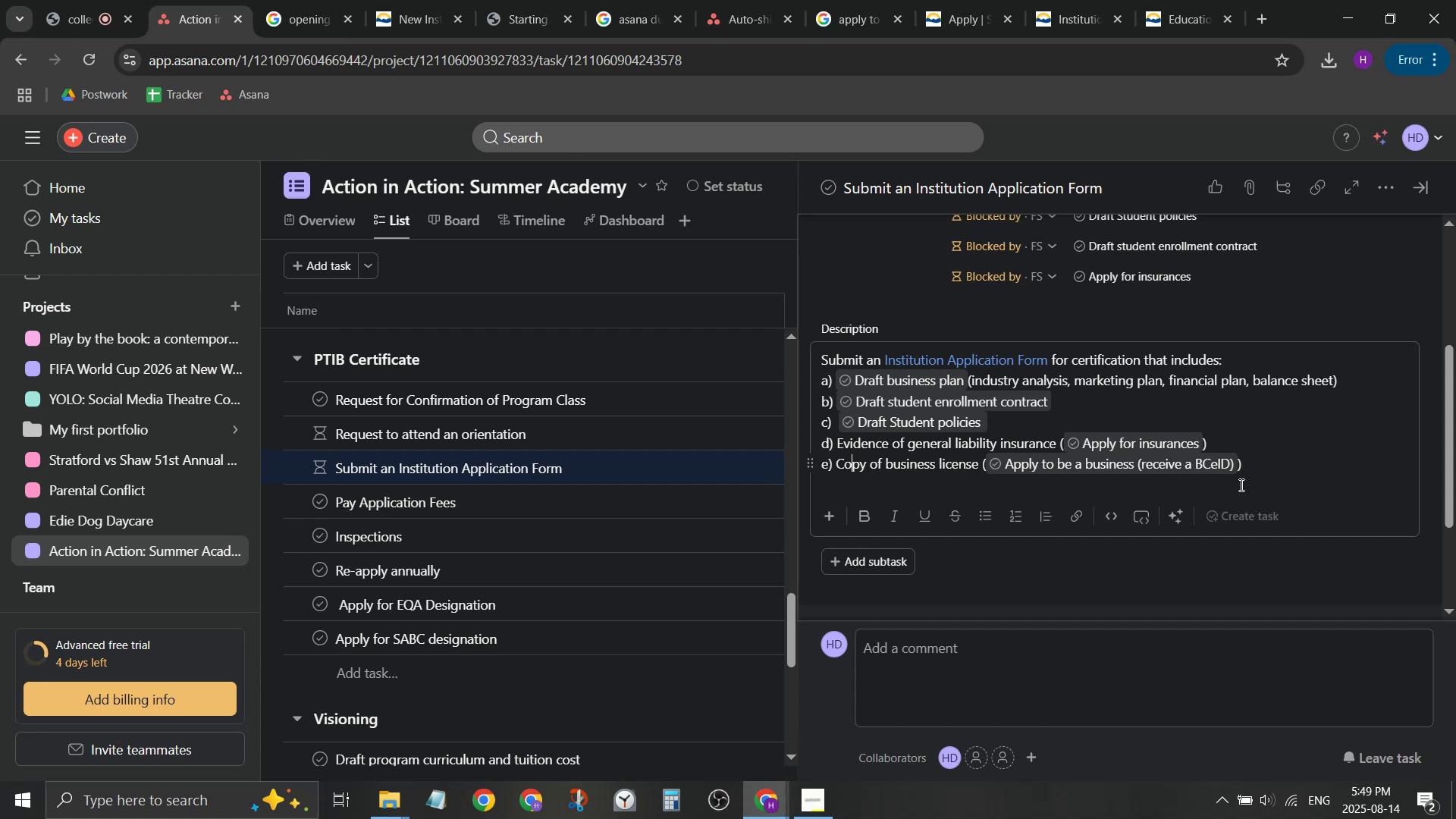 
key(ArrowRight)
 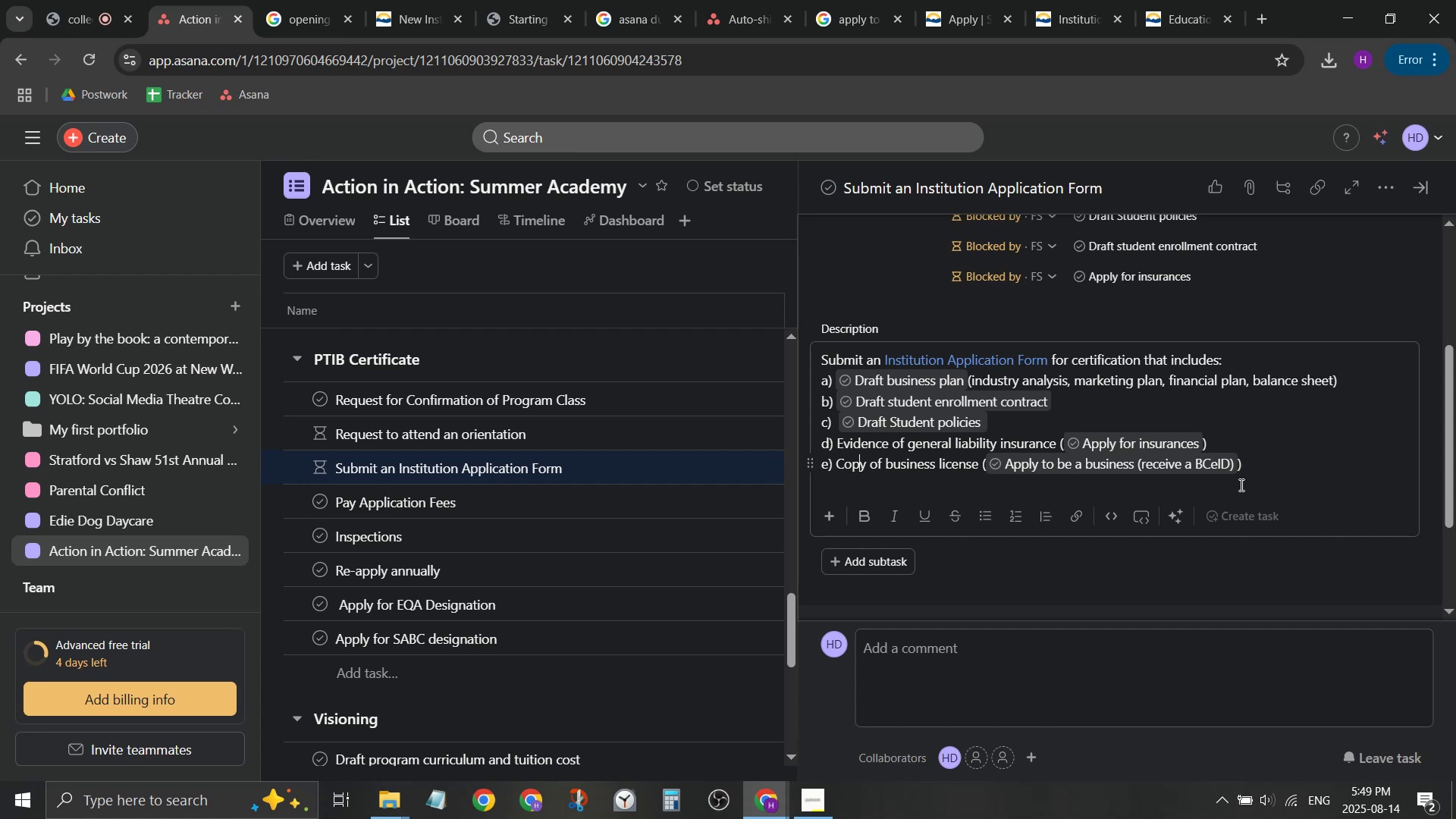 
hold_key(key=ArrowRight, duration=0.9)
 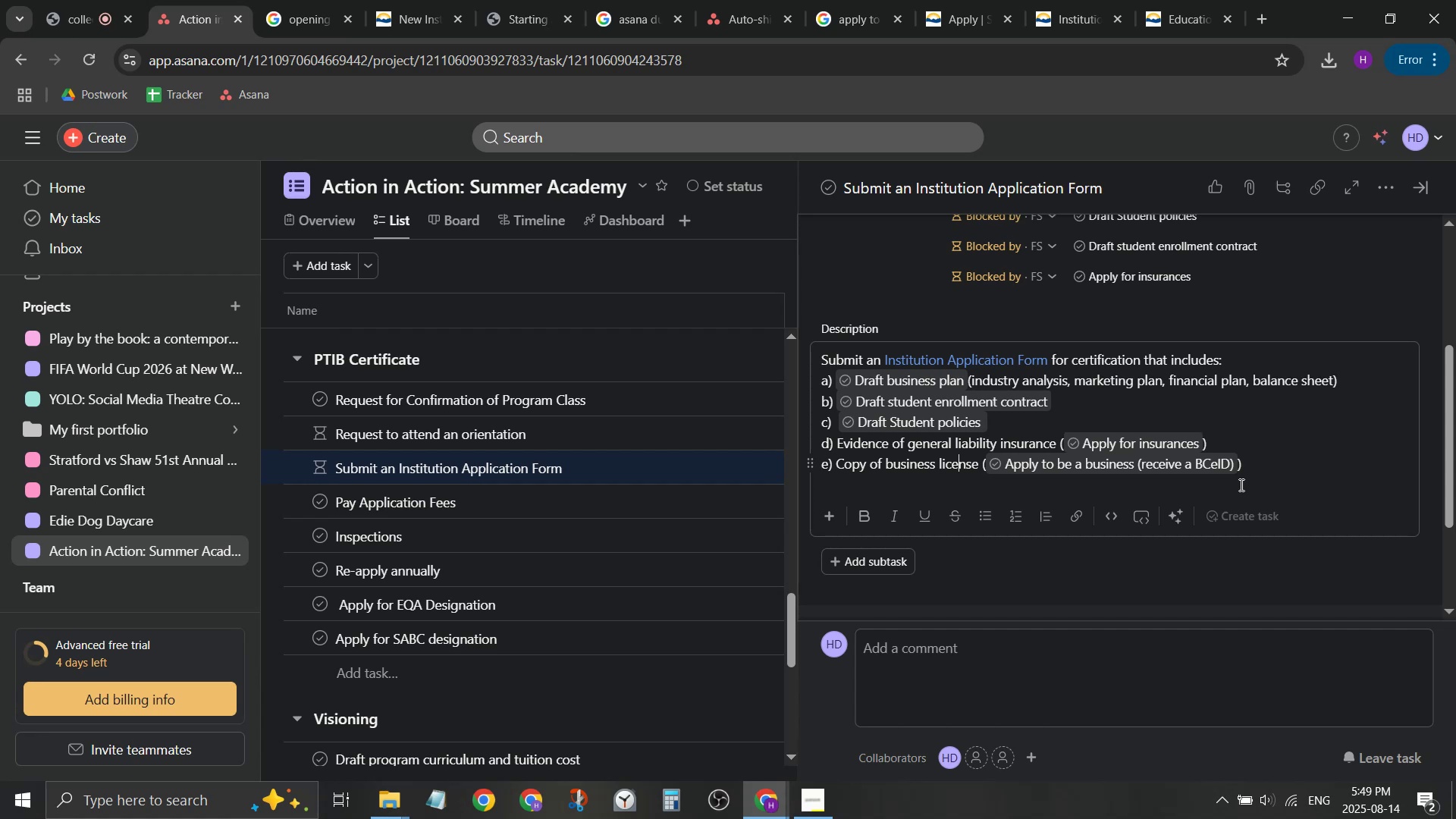 
key(ArrowRight)
 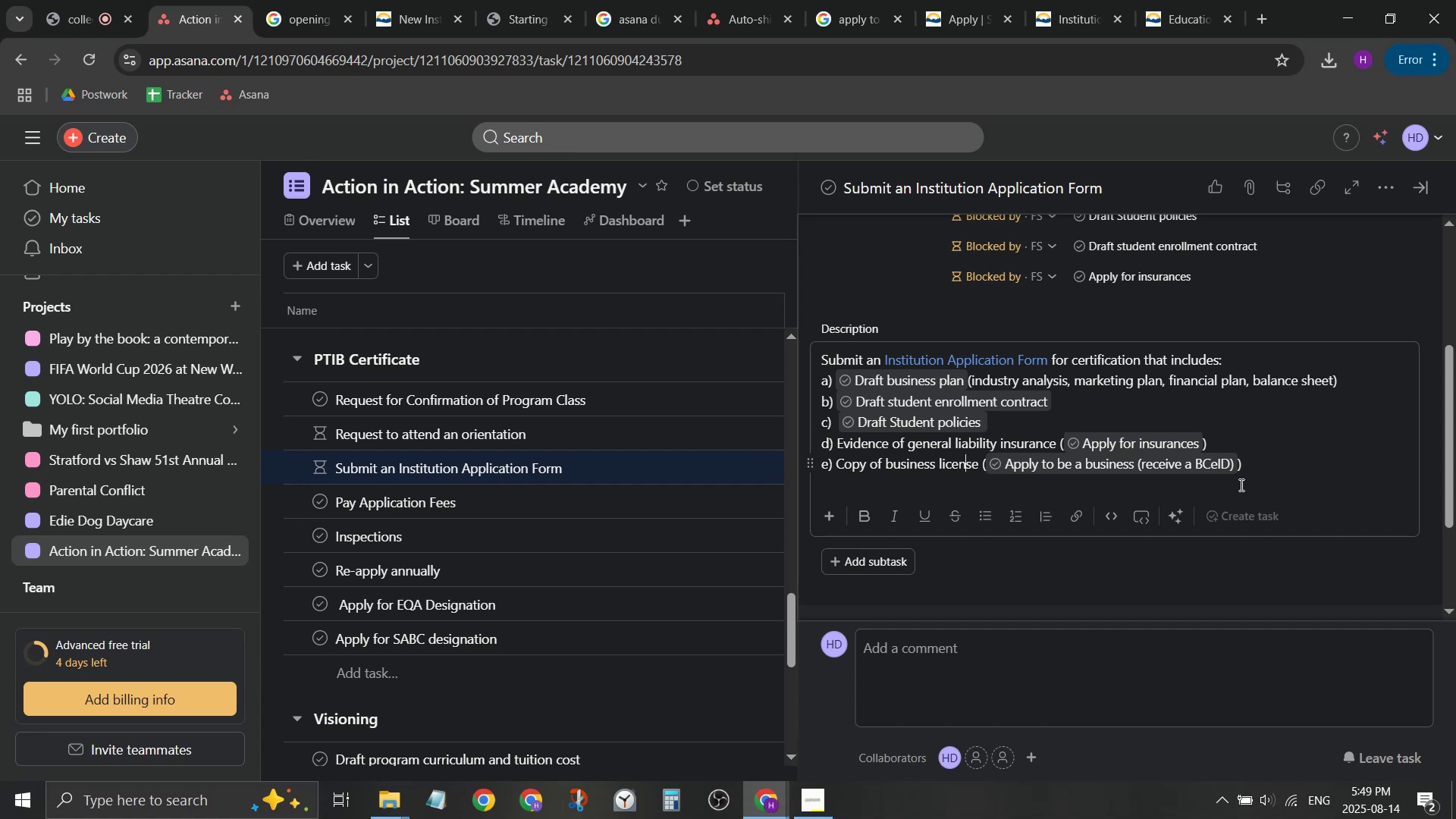 
key(ArrowRight)
 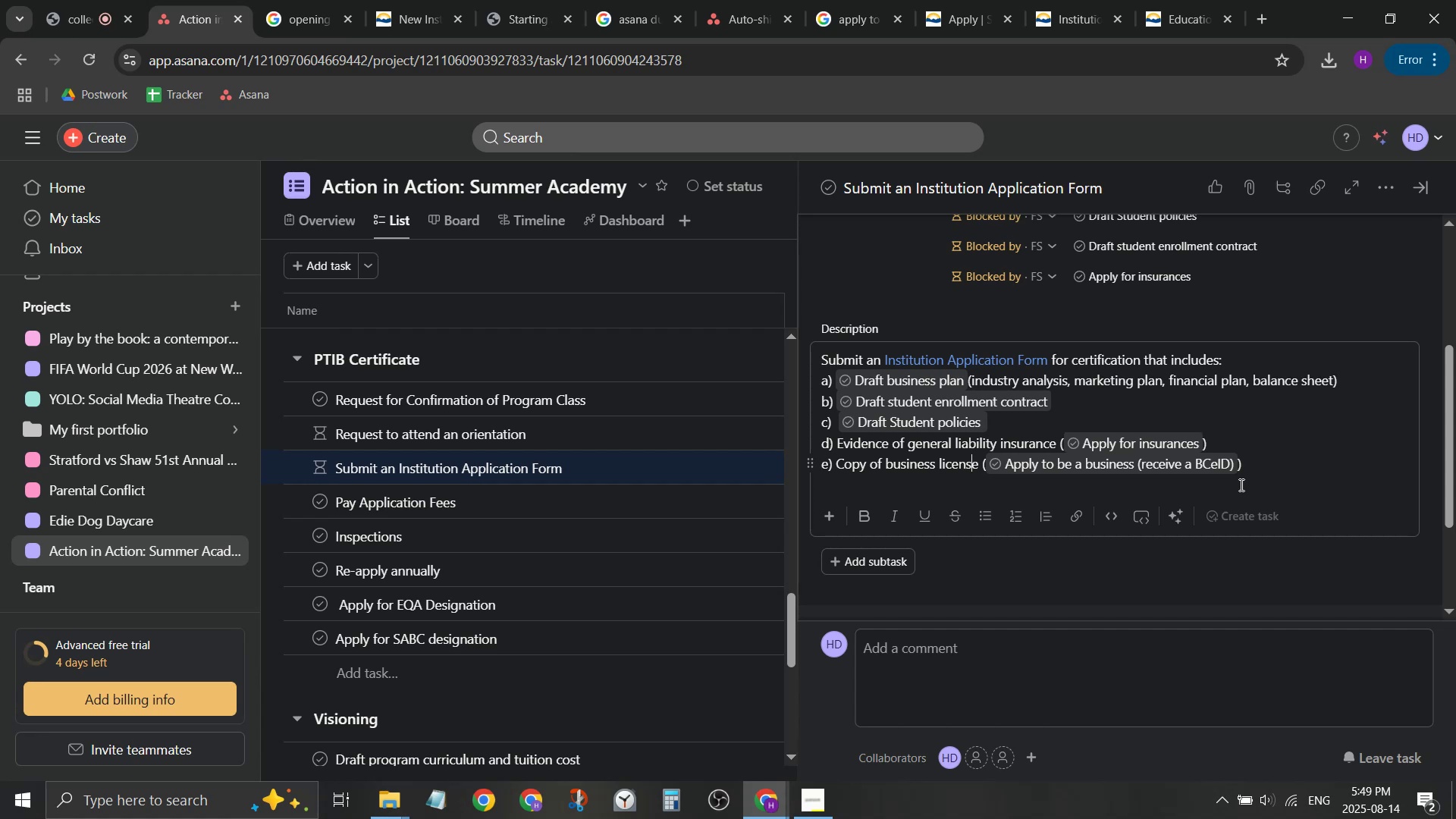 
key(ArrowRight)
 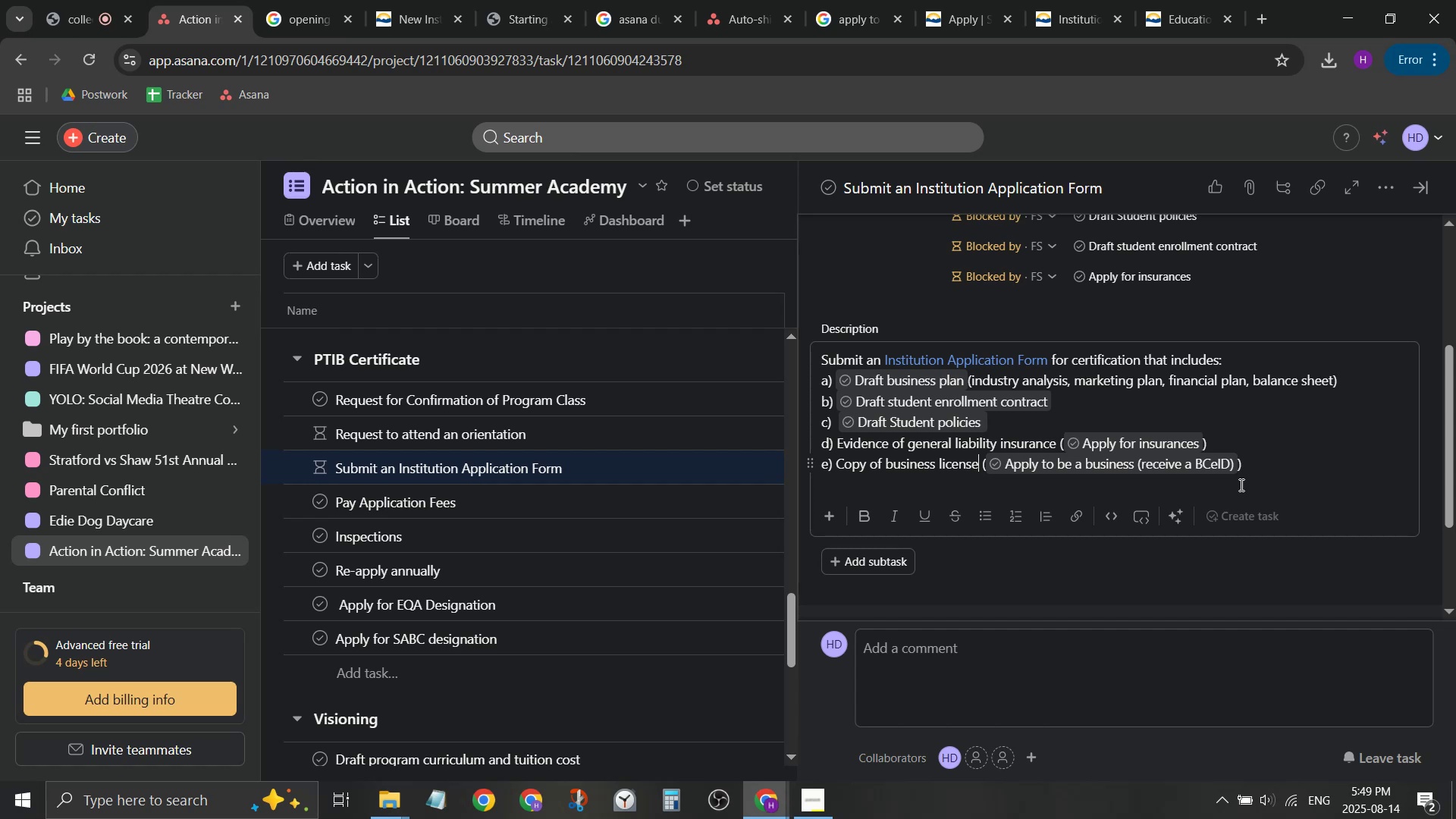 
key(ArrowRight)
 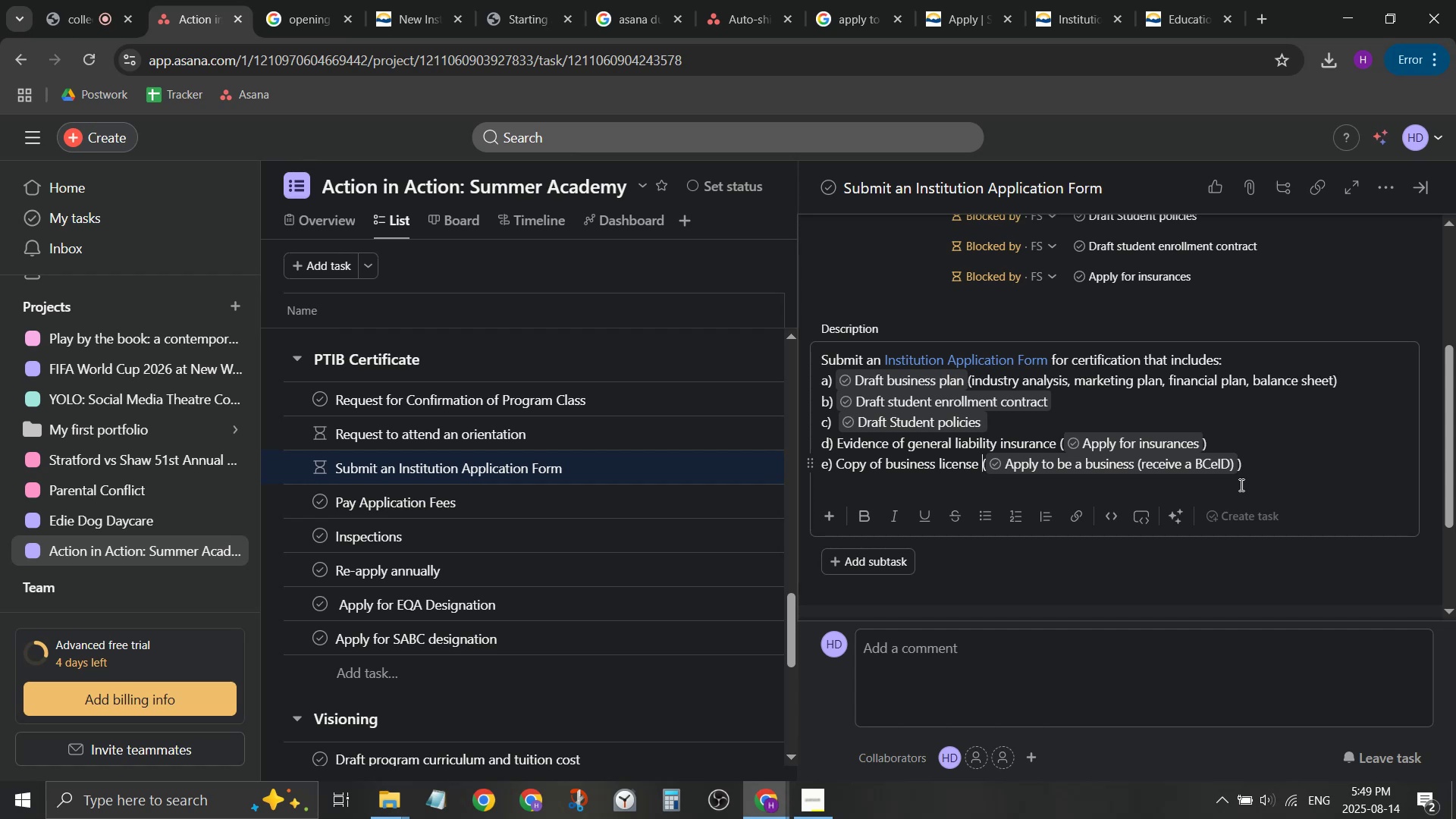 
key(ArrowRight)
 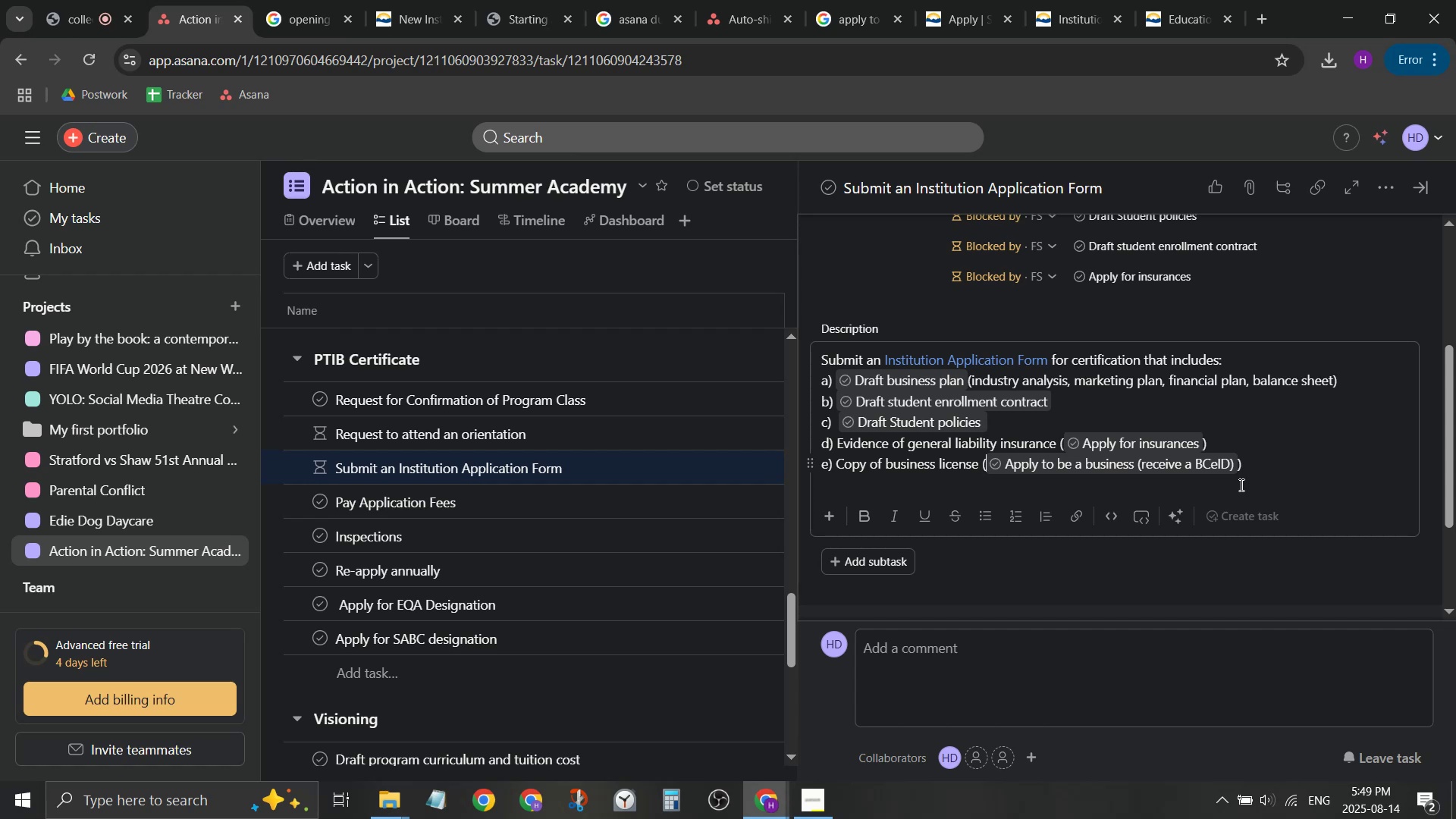 
key(ArrowRight)
 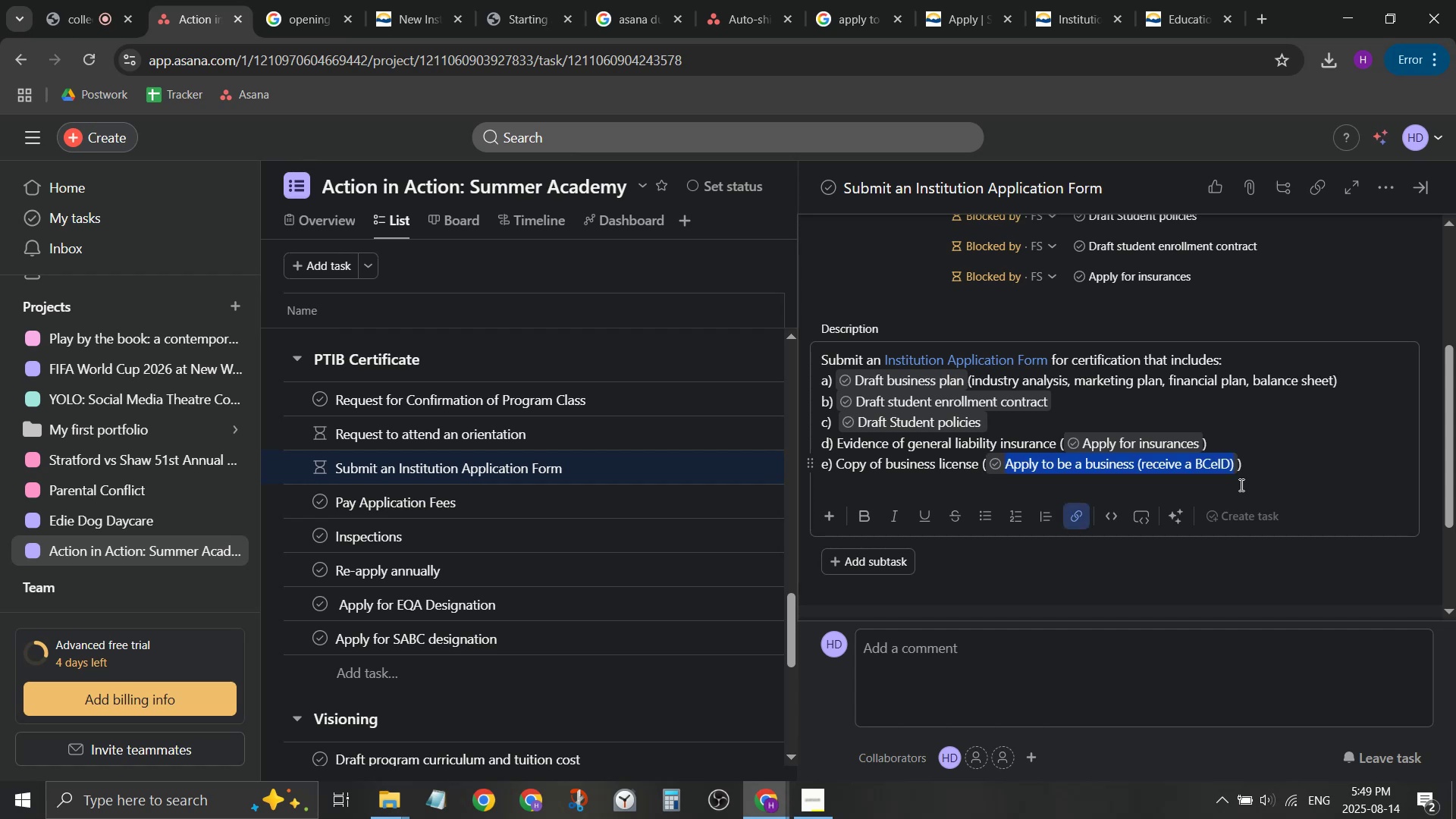 
key(ArrowRight)
 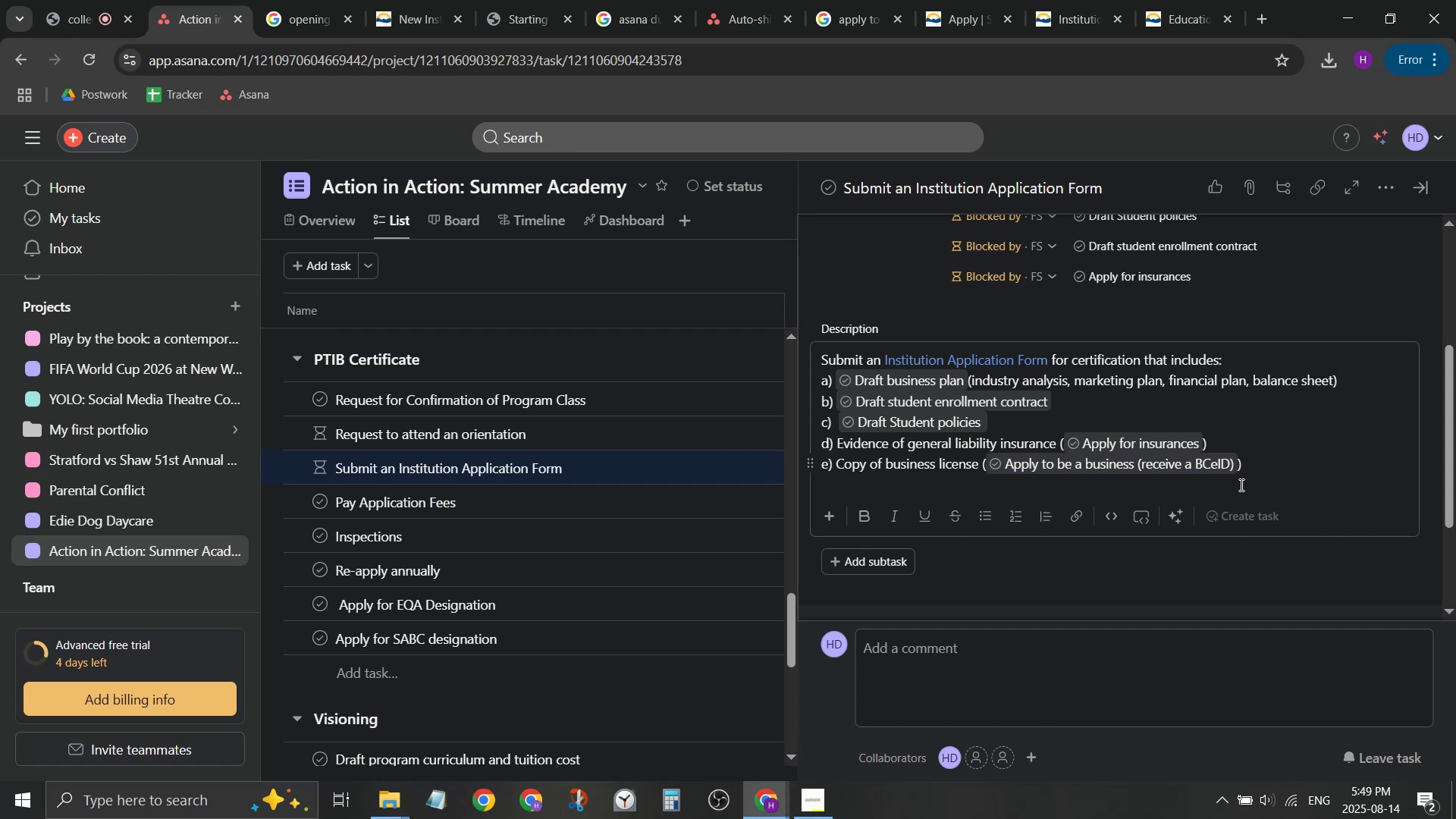 
key(ArrowRight)
 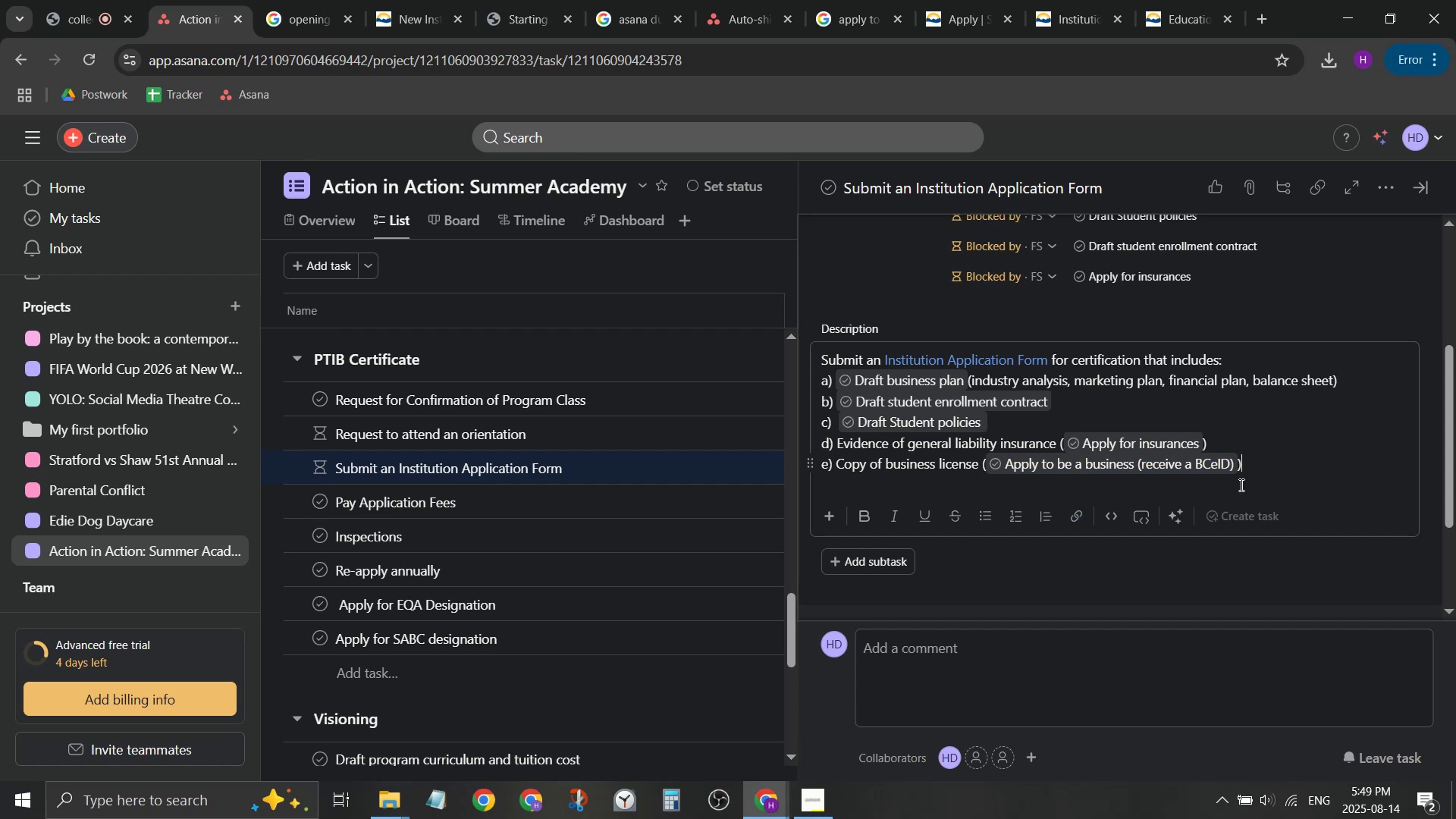 
key(ArrowRight)
 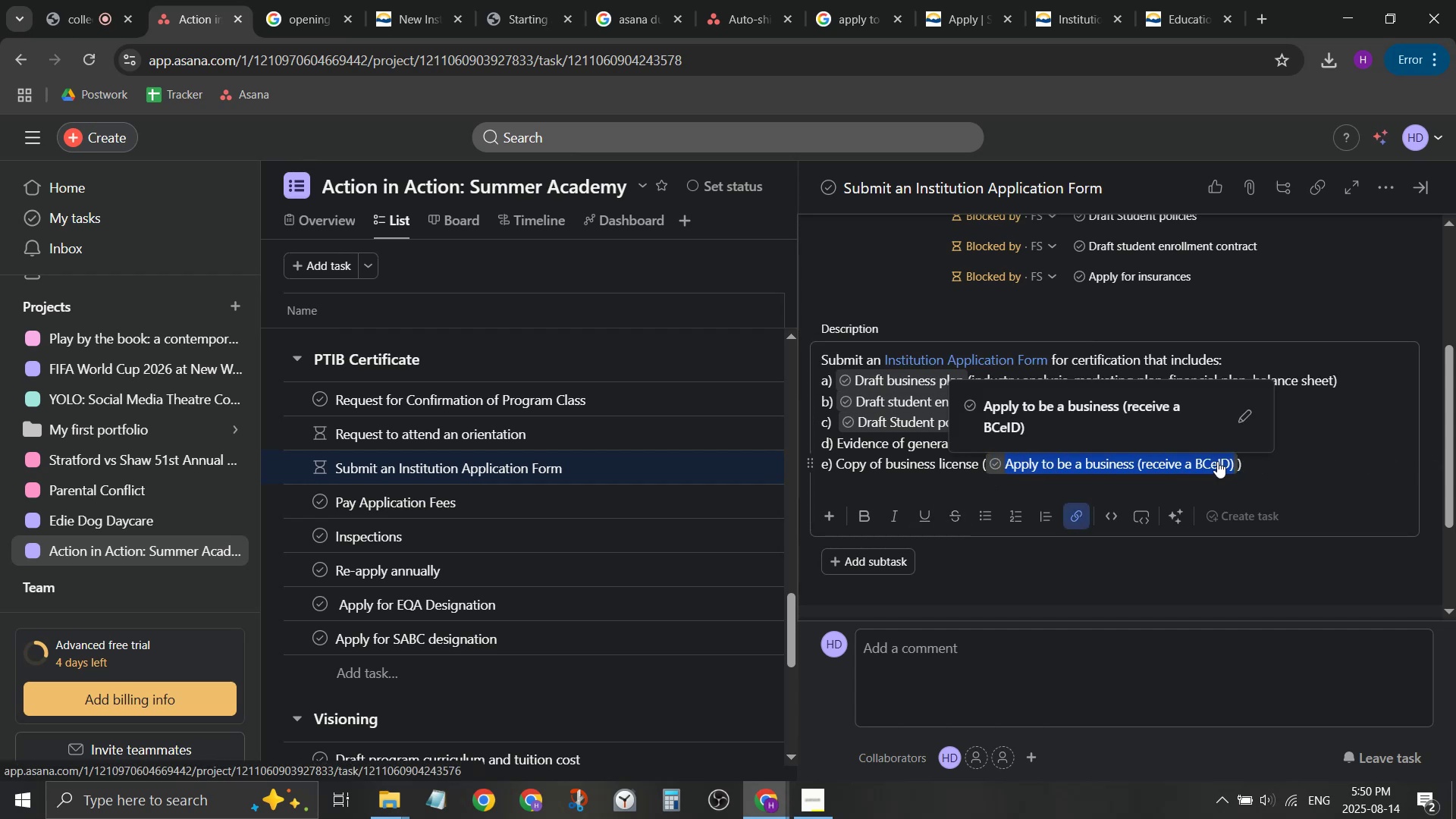 
wait(6.81)
 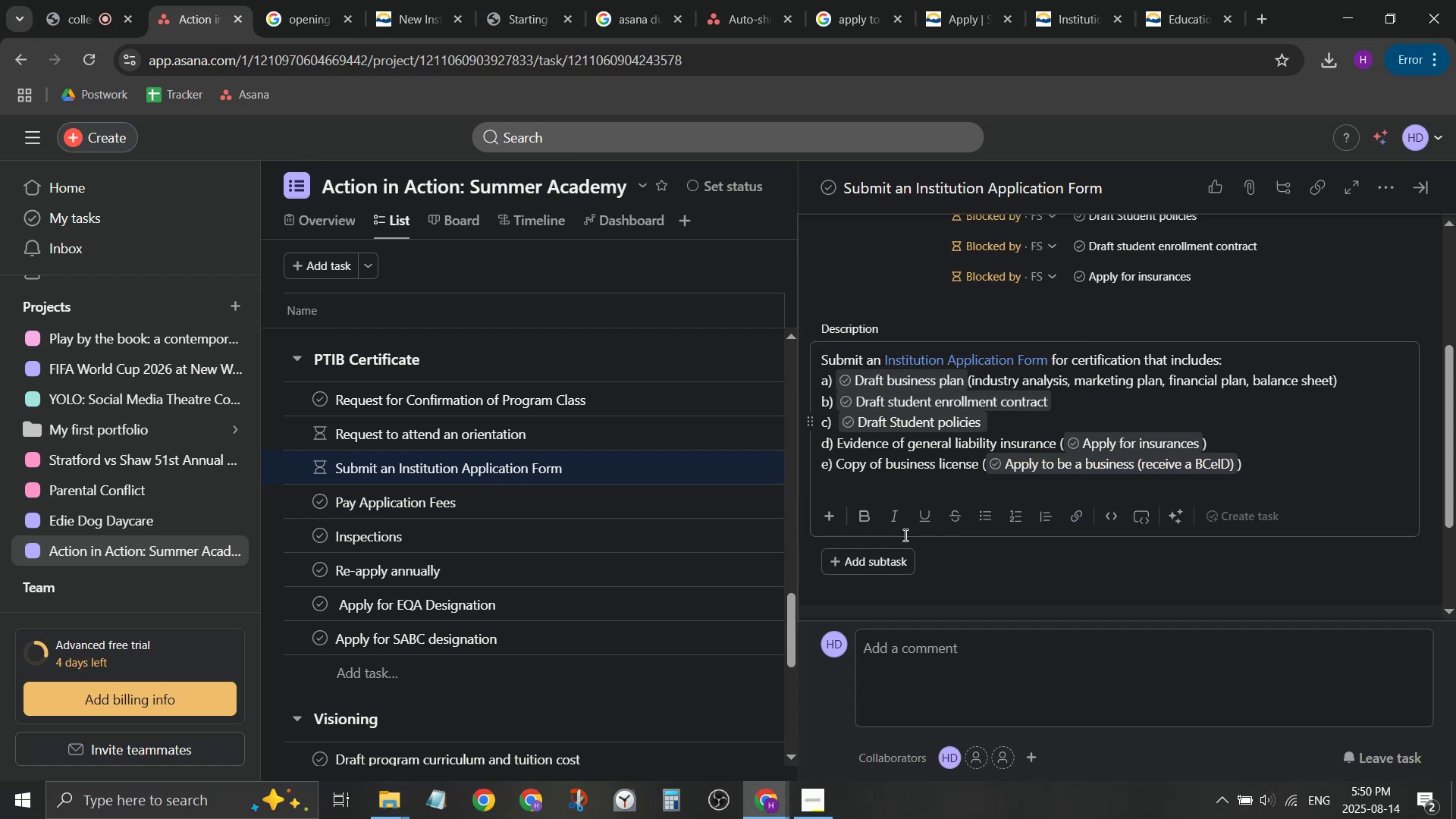 
type(bcid / @apply to)
 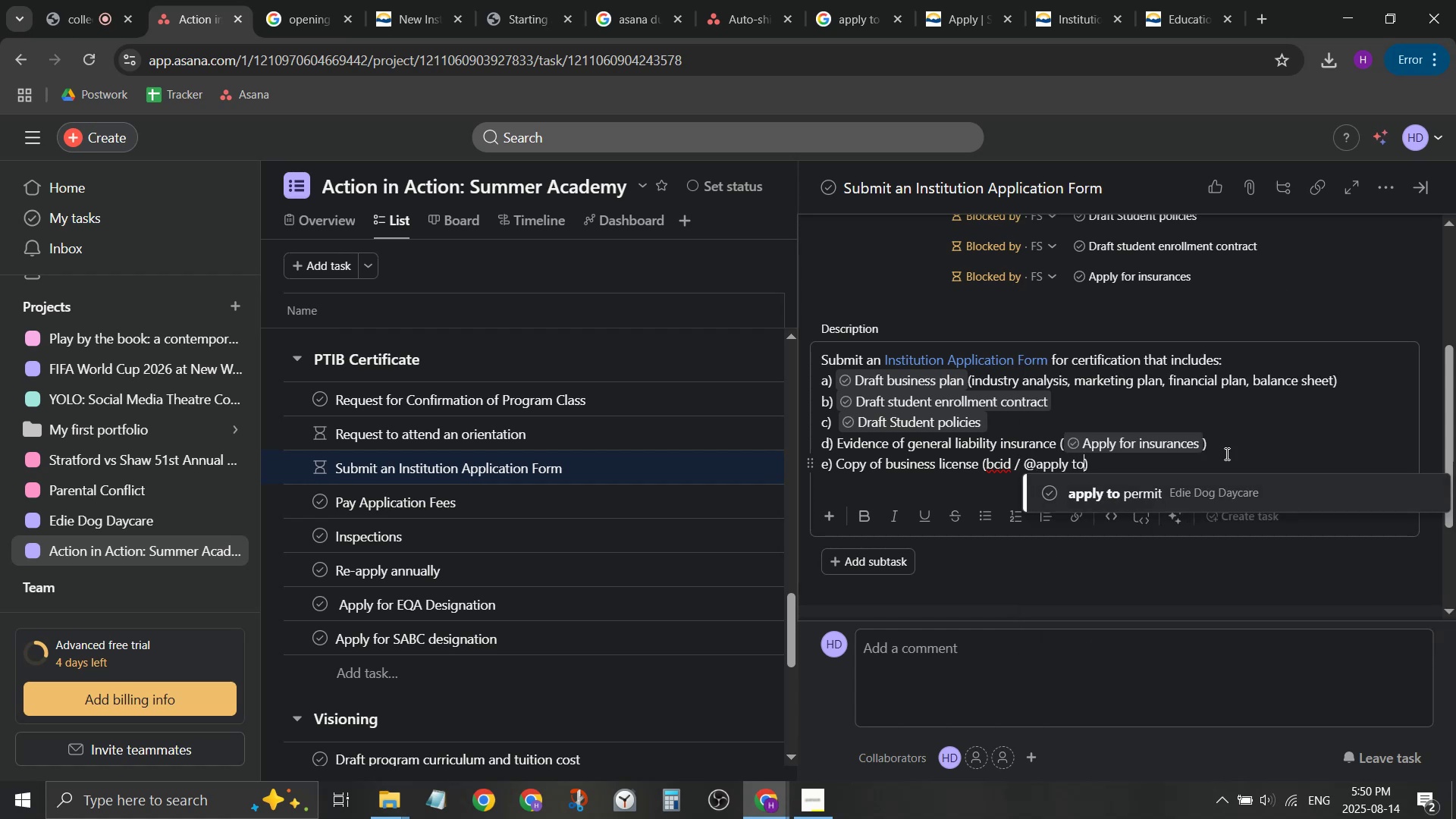 
type( be)
 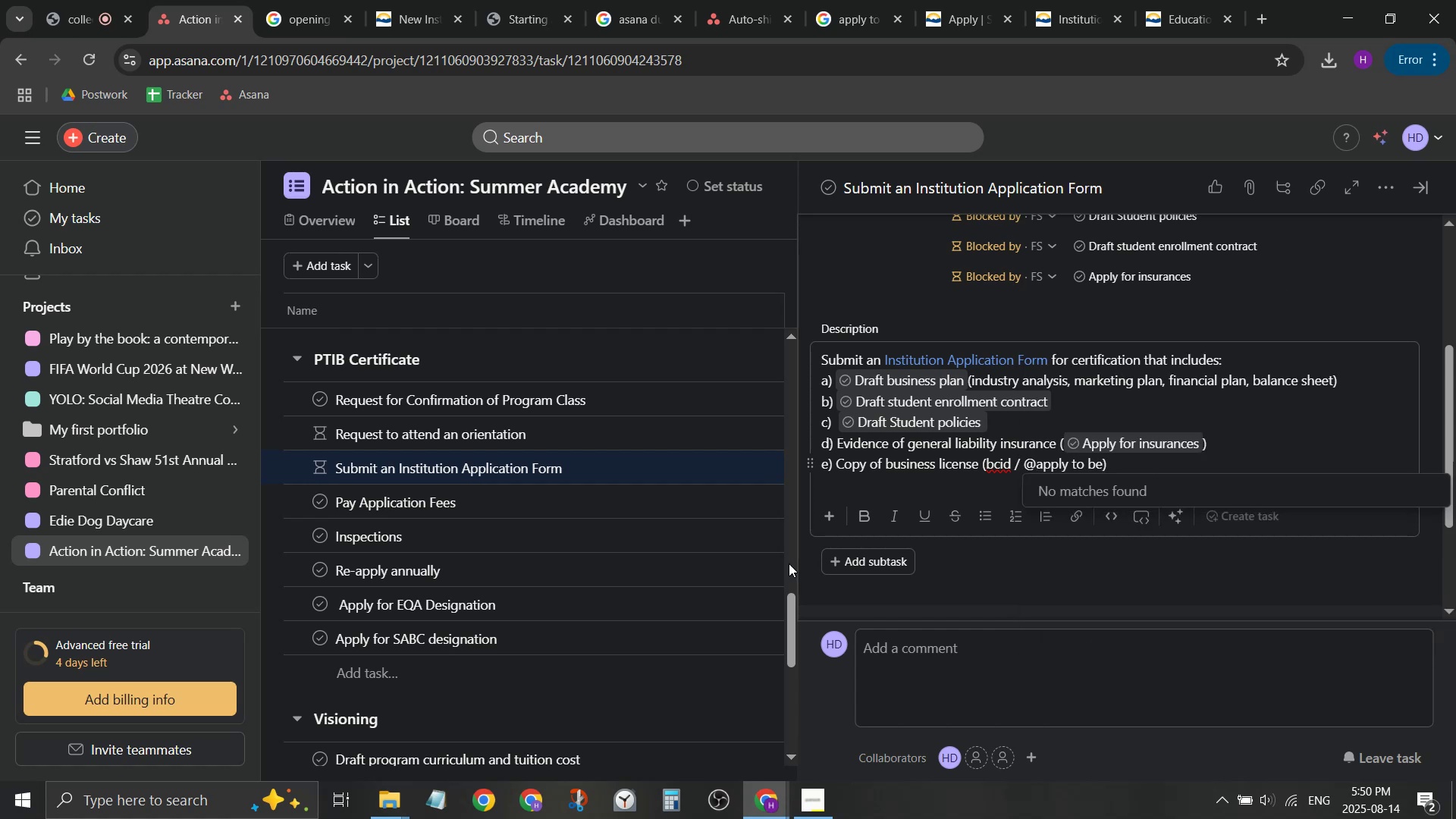 
scroll: coordinate [666, 469], scroll_direction: up, amount: 11.0
 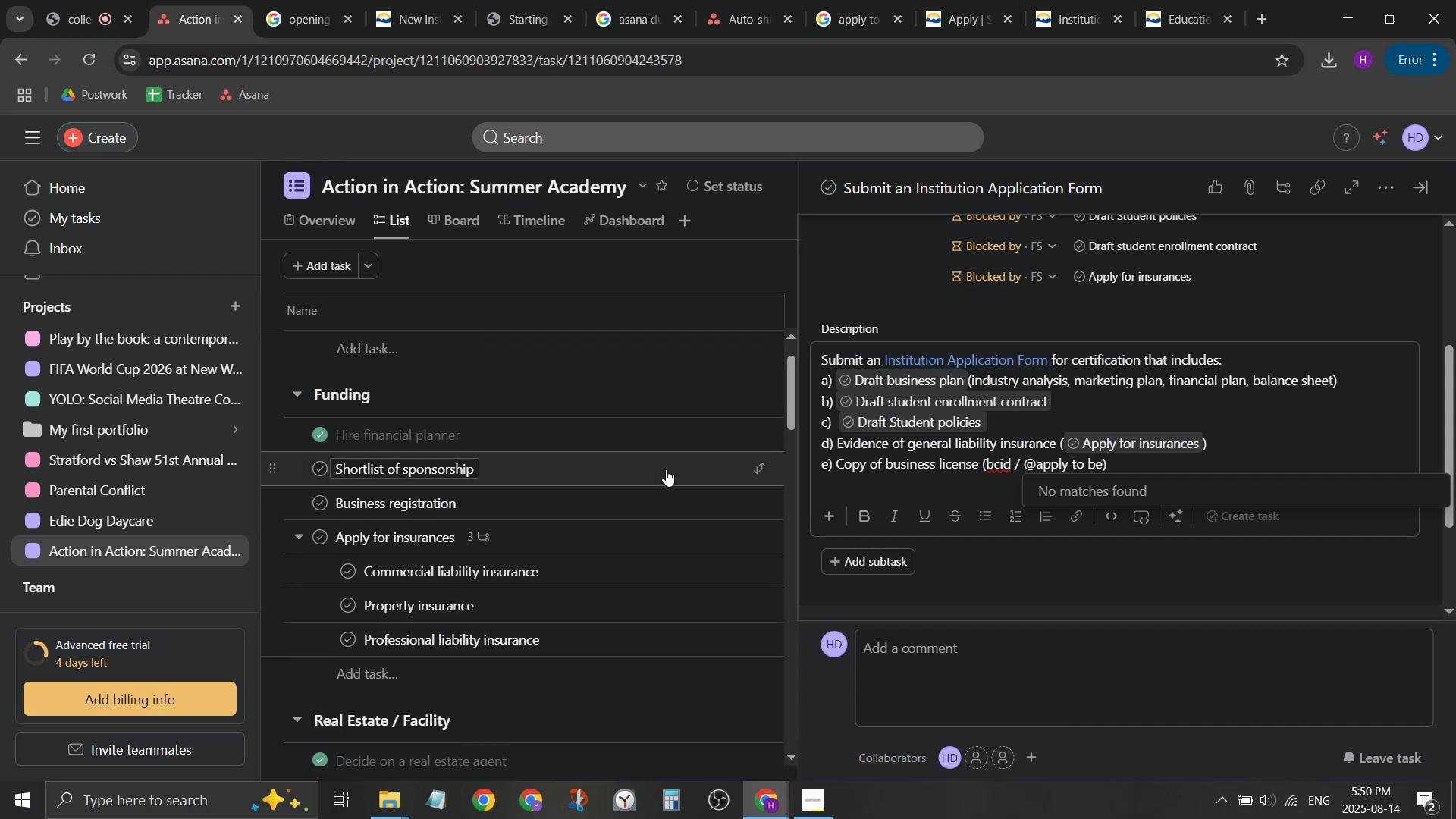 
hold_key(key=Backspace, duration=0.64)
 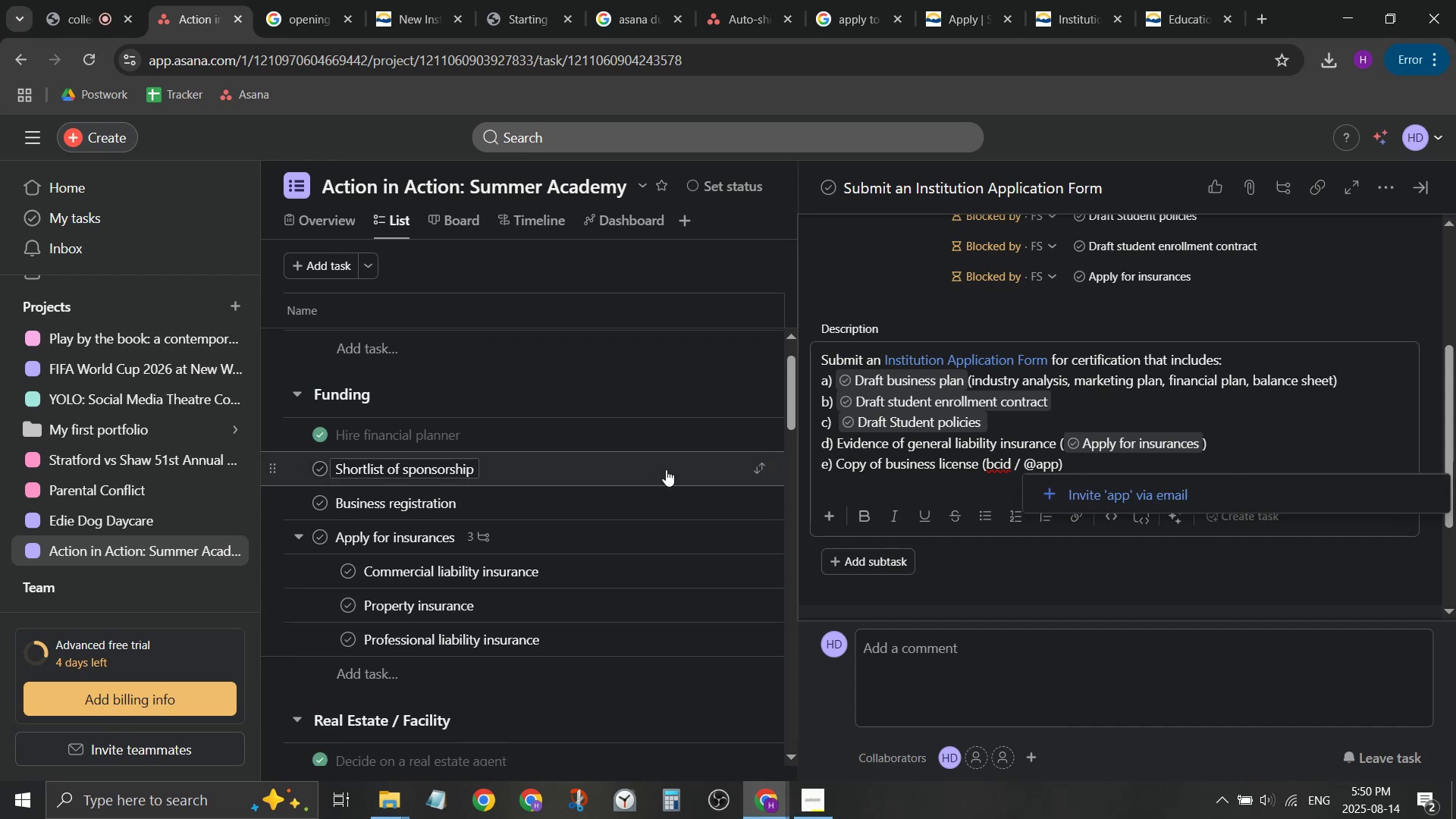 
key(Backspace)
key(Backspace)
key(Backspace)
type(bus)
 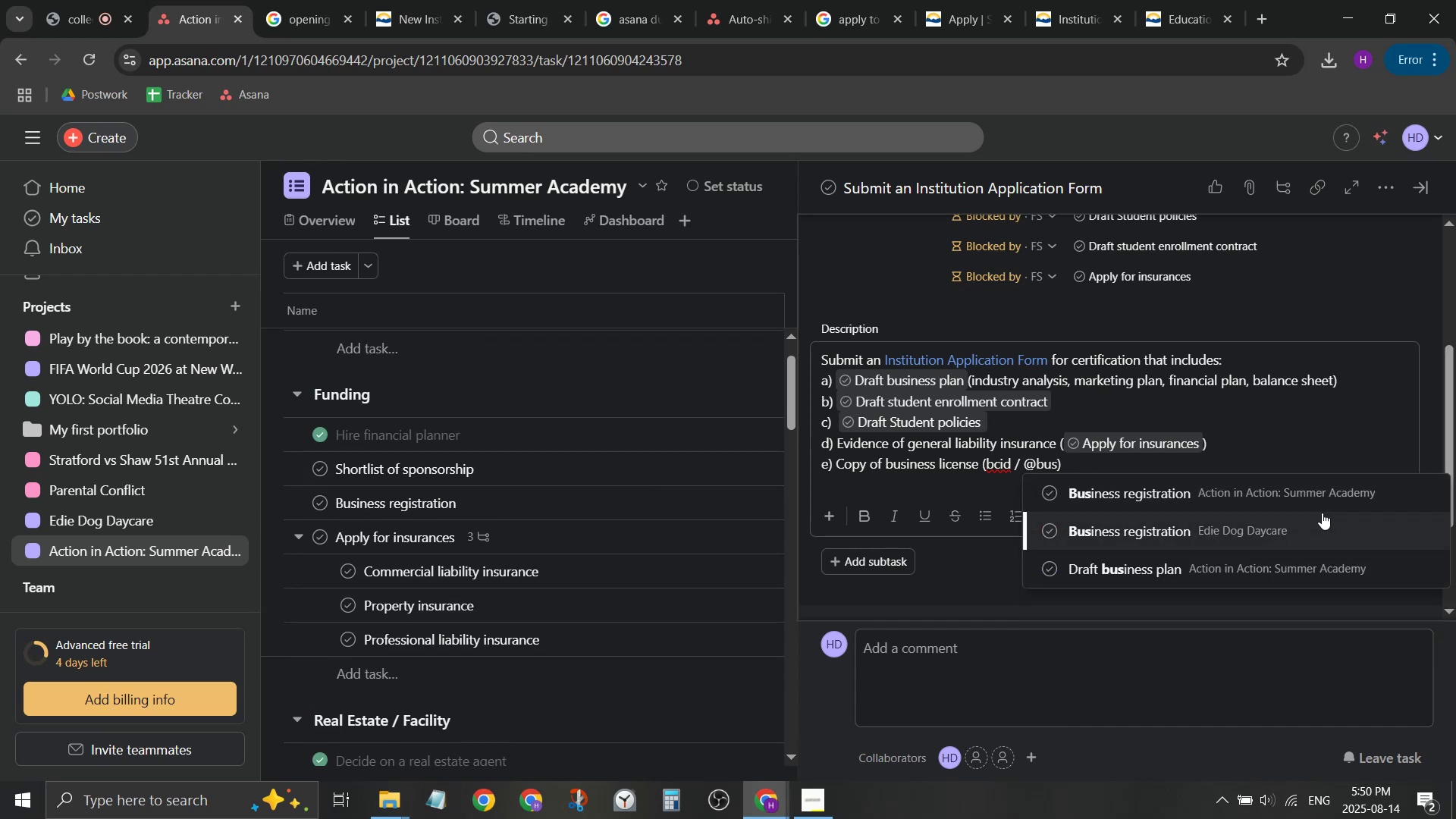 
left_click([1327, 502])
 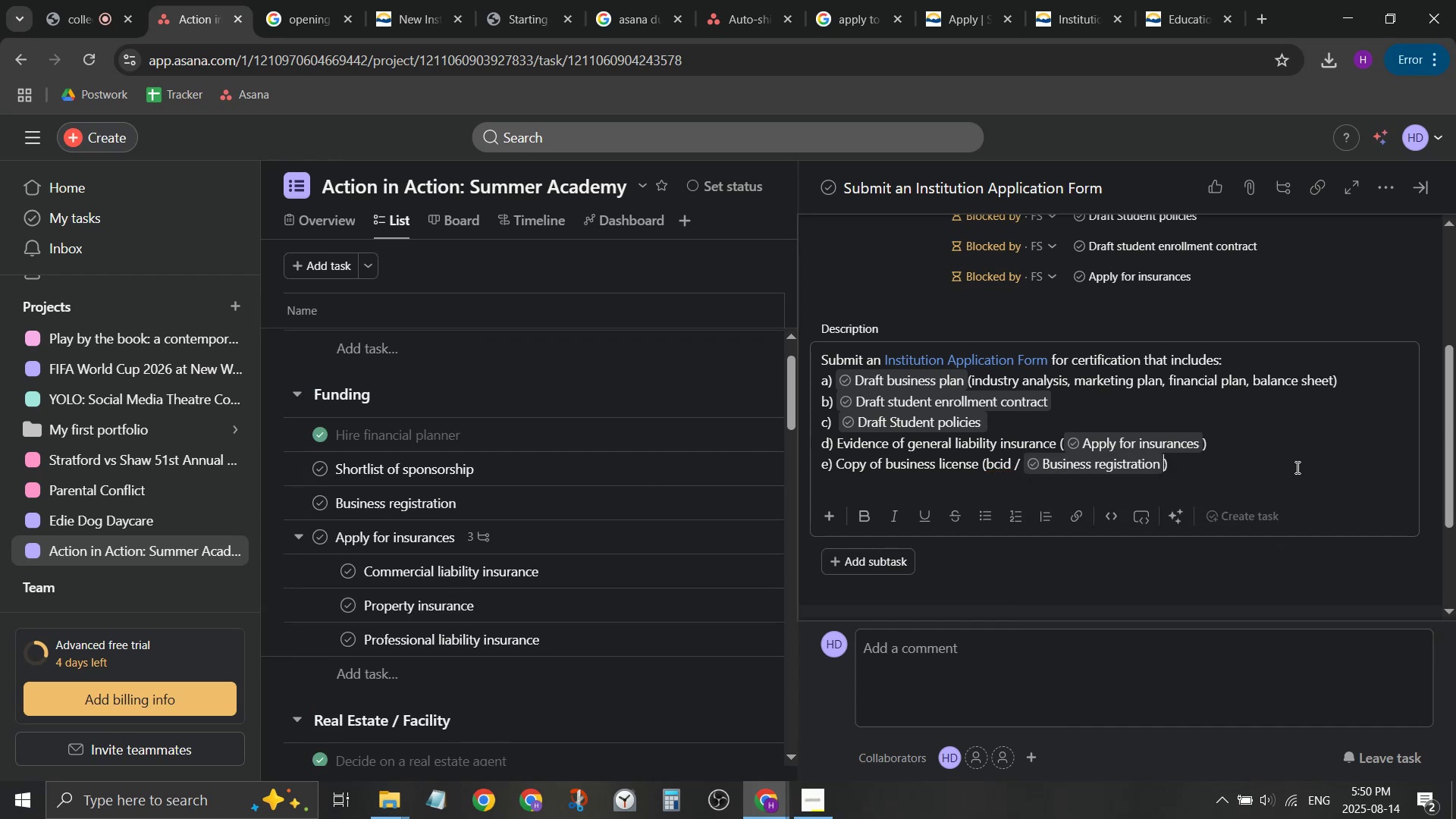 
left_click([1296, 467])
 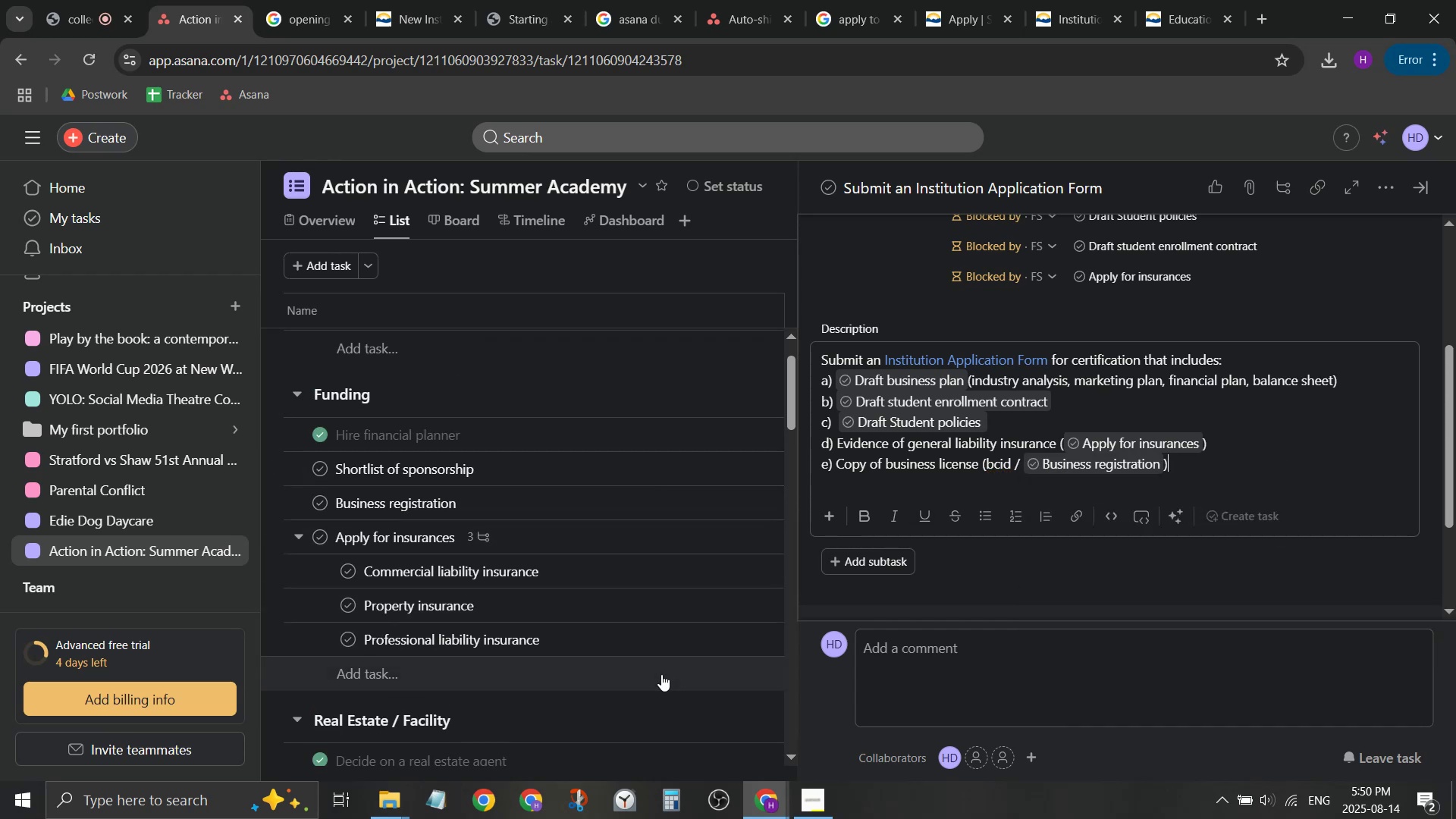 
left_click([654, 695])
 